 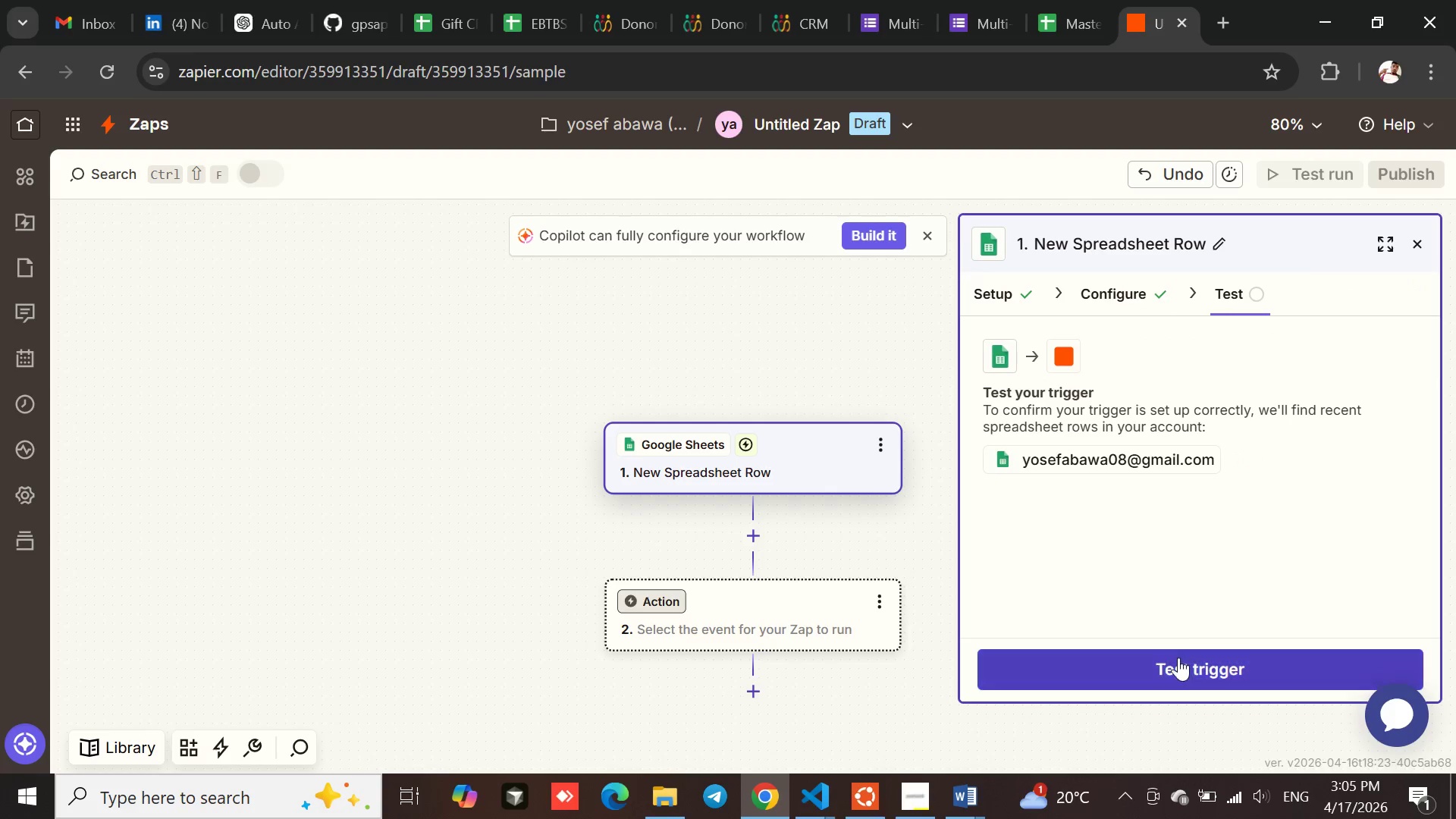 
left_click([1177, 664])
 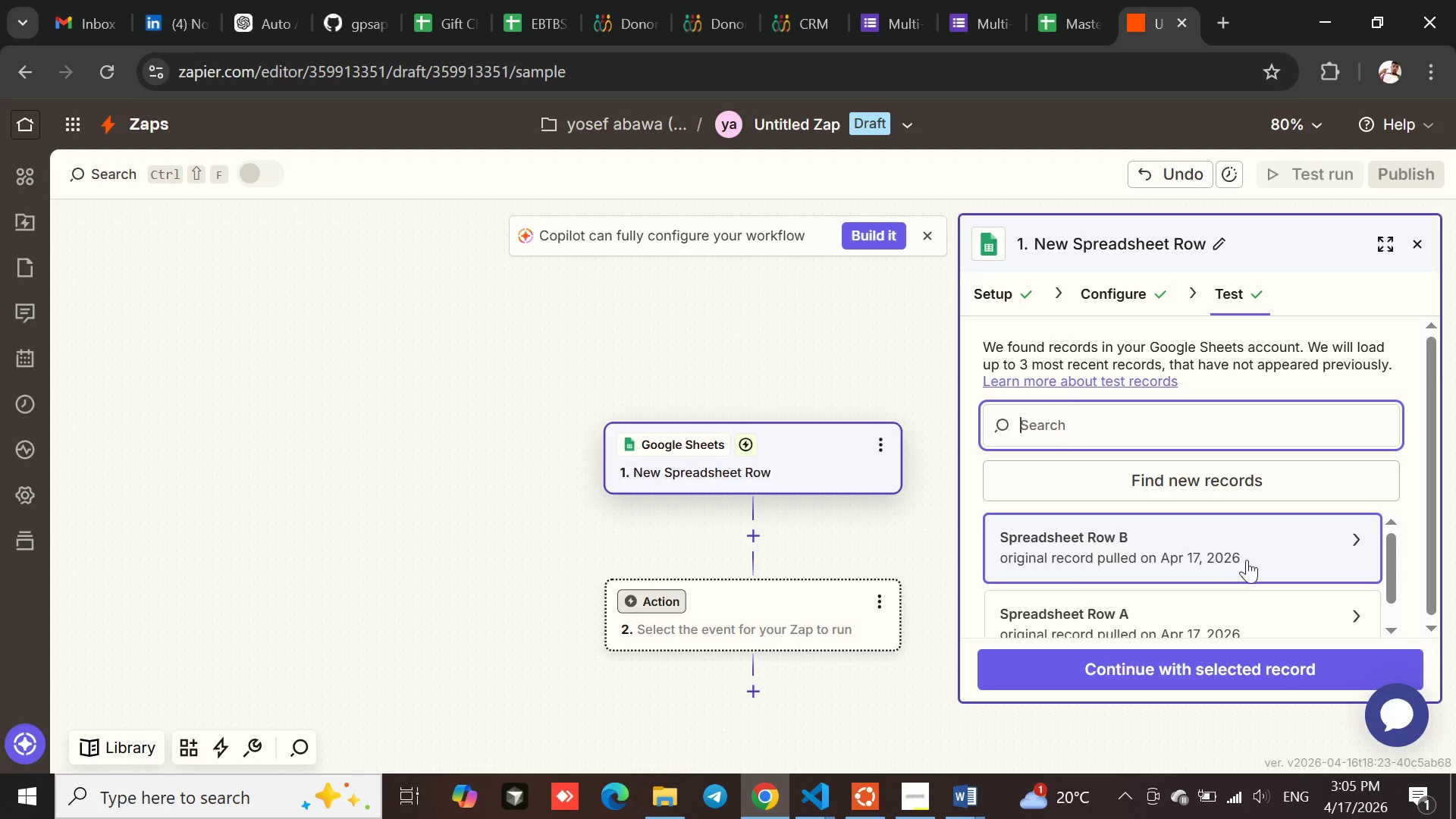 
wait(6.39)
 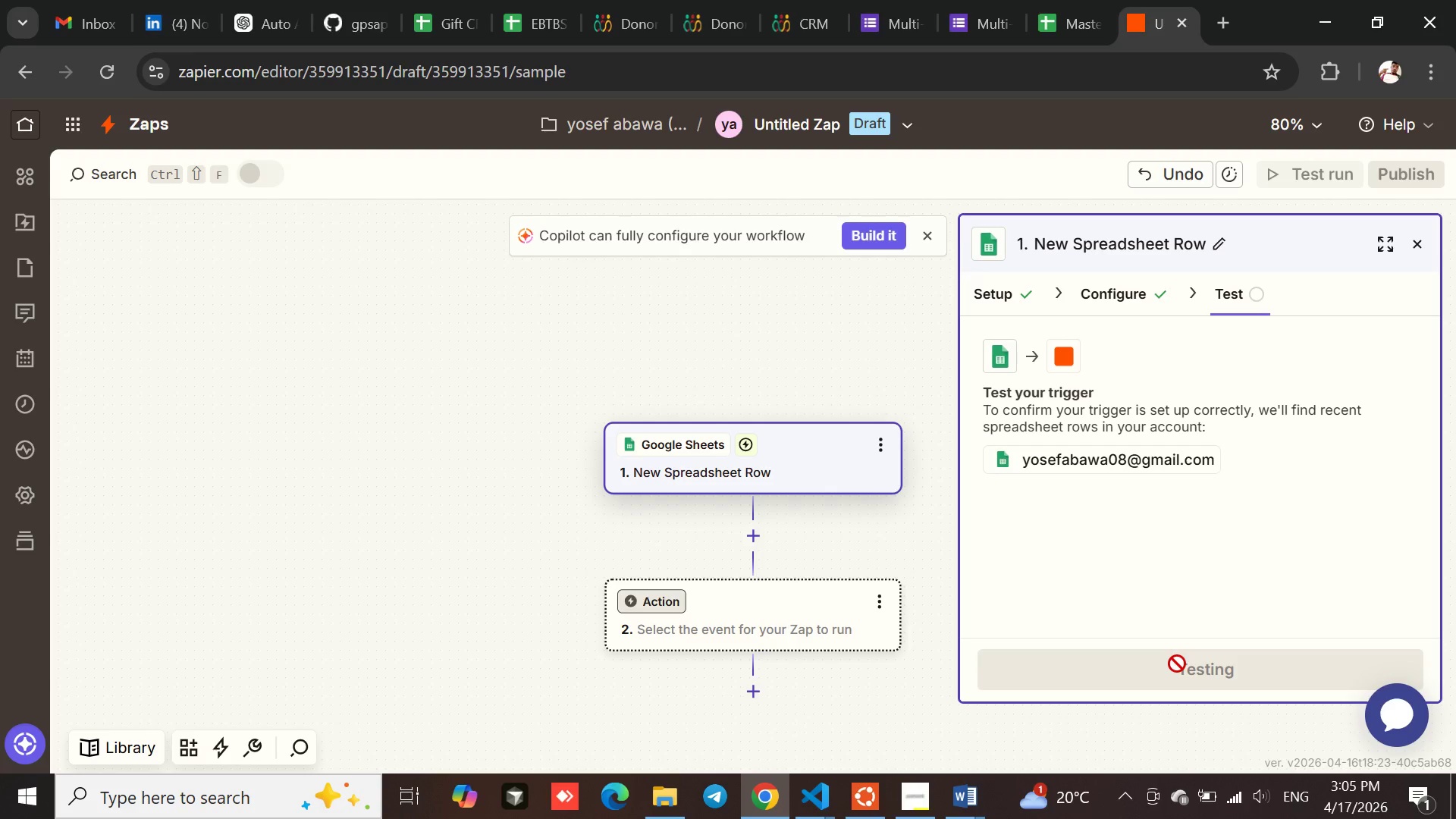 
left_click([1183, 669])
 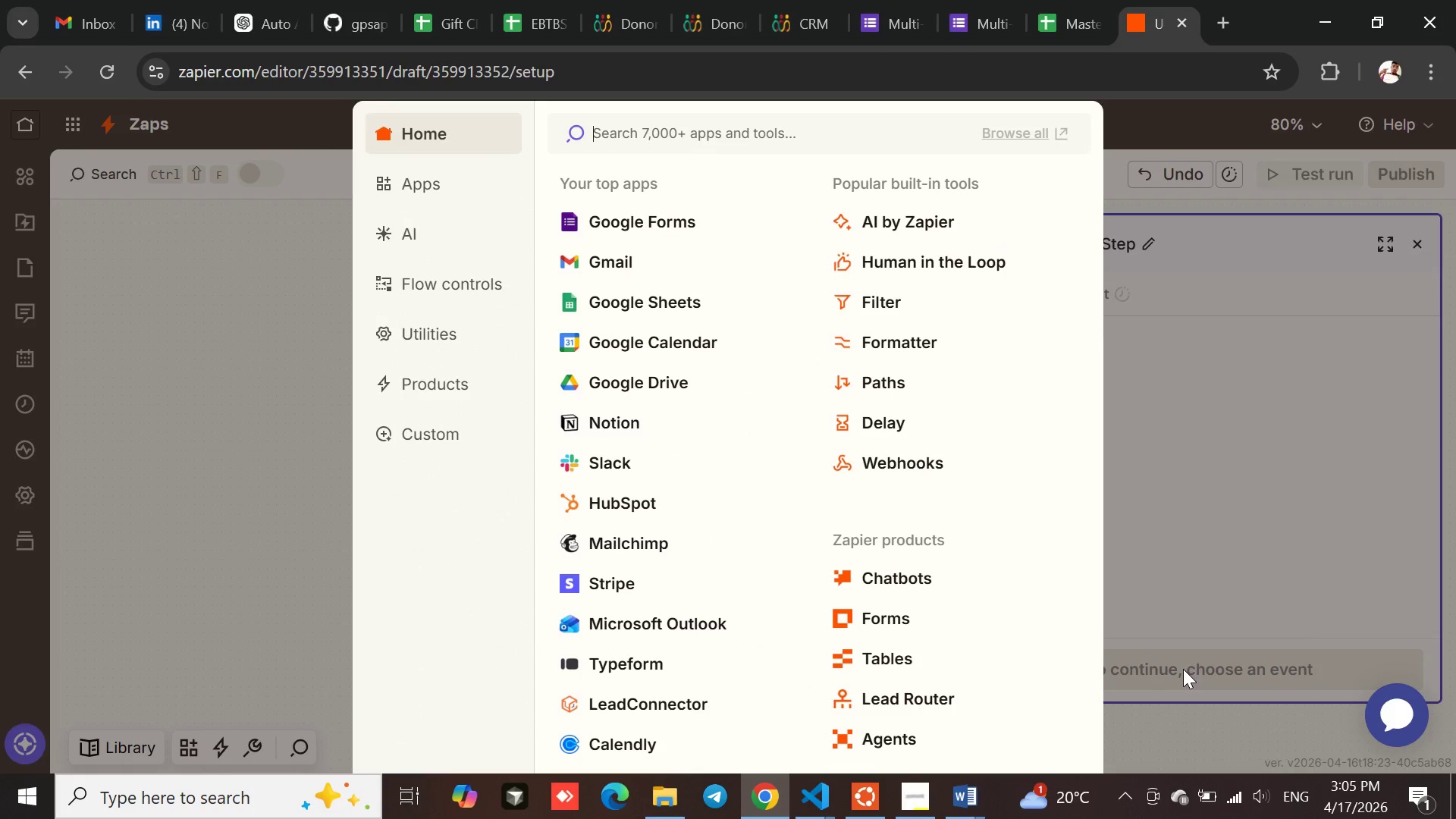 
left_click([1153, 448])
 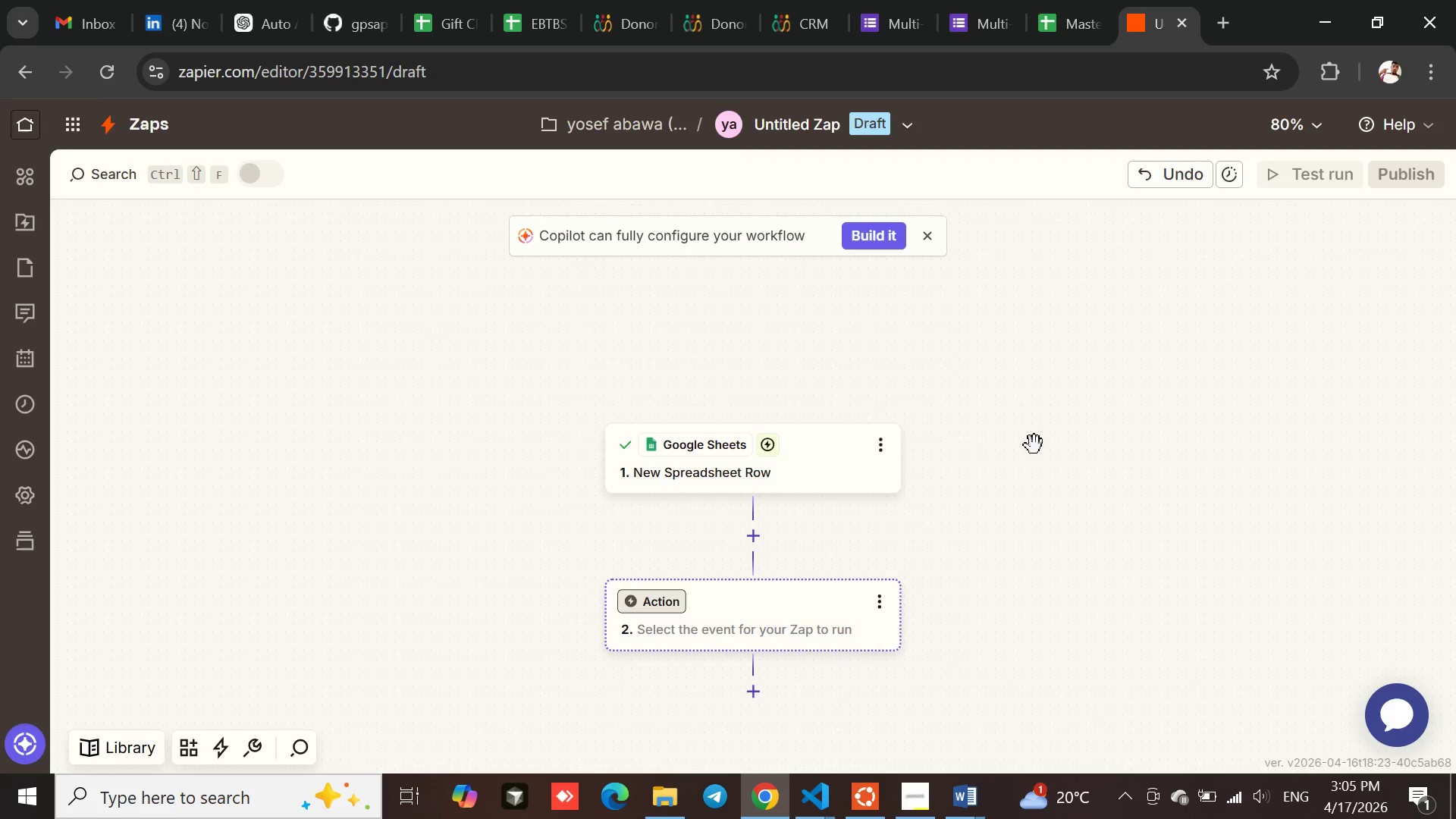 
left_click([828, 471])
 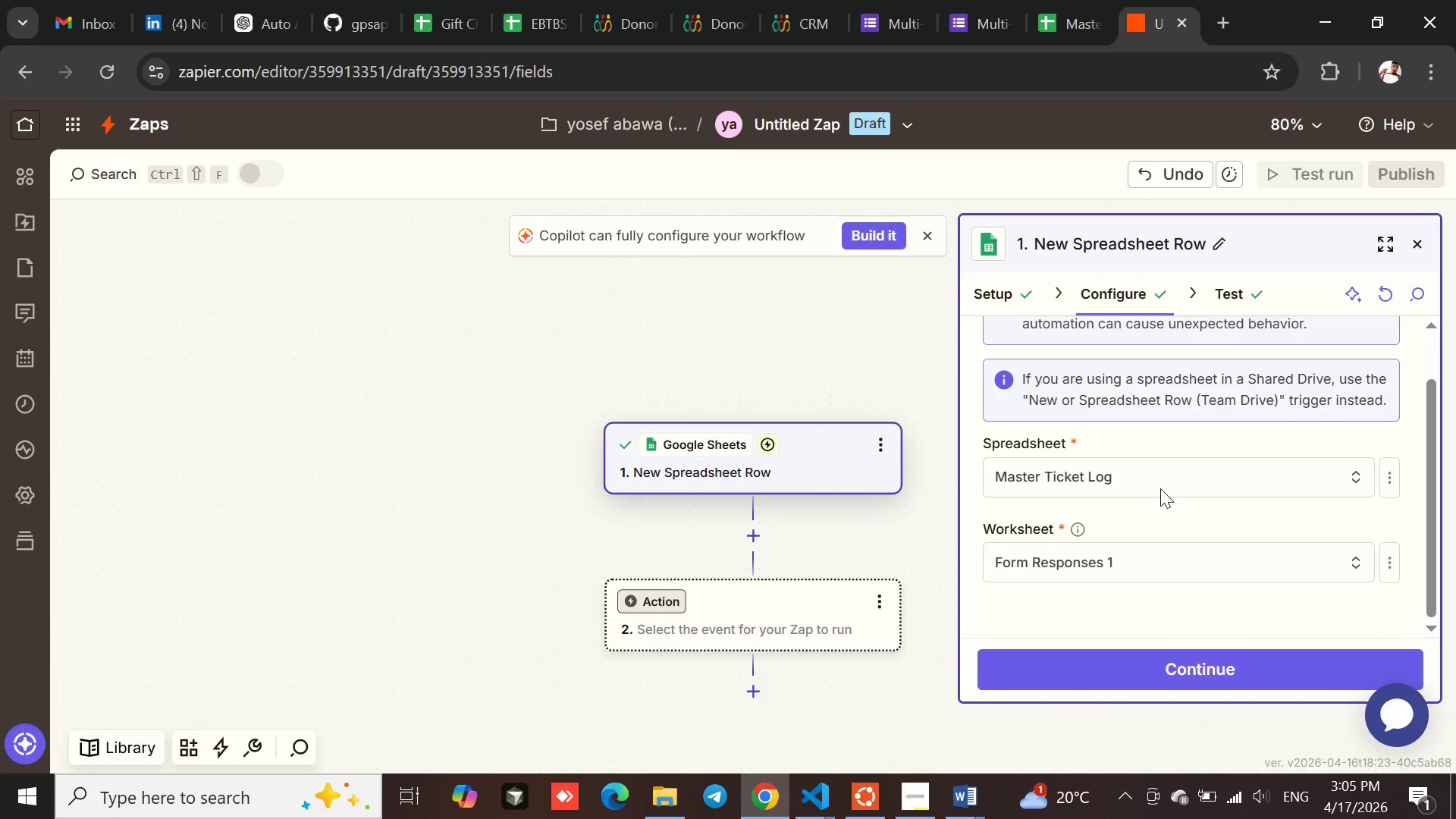 
wait(5.06)
 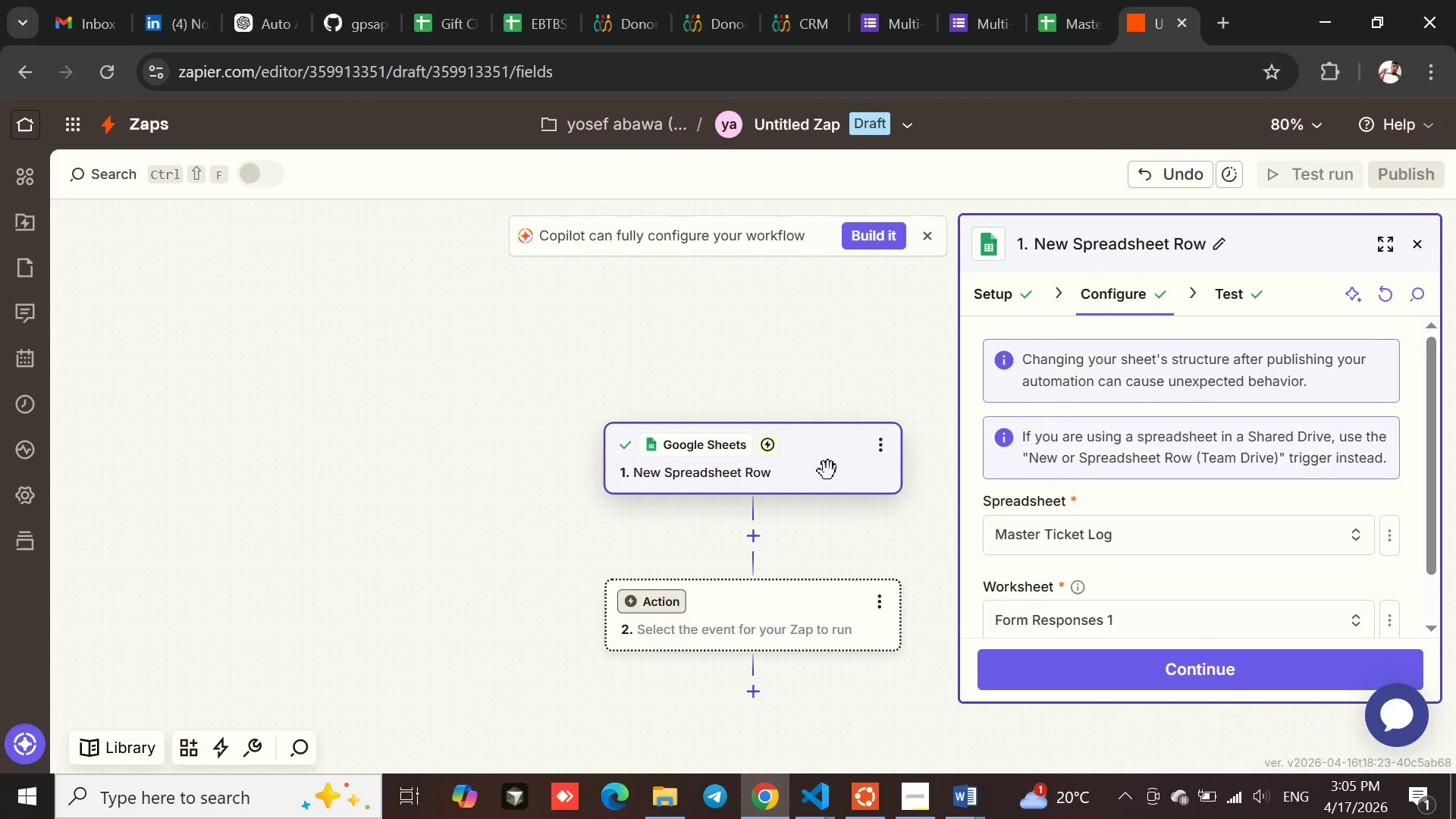 
left_click([1232, 289])
 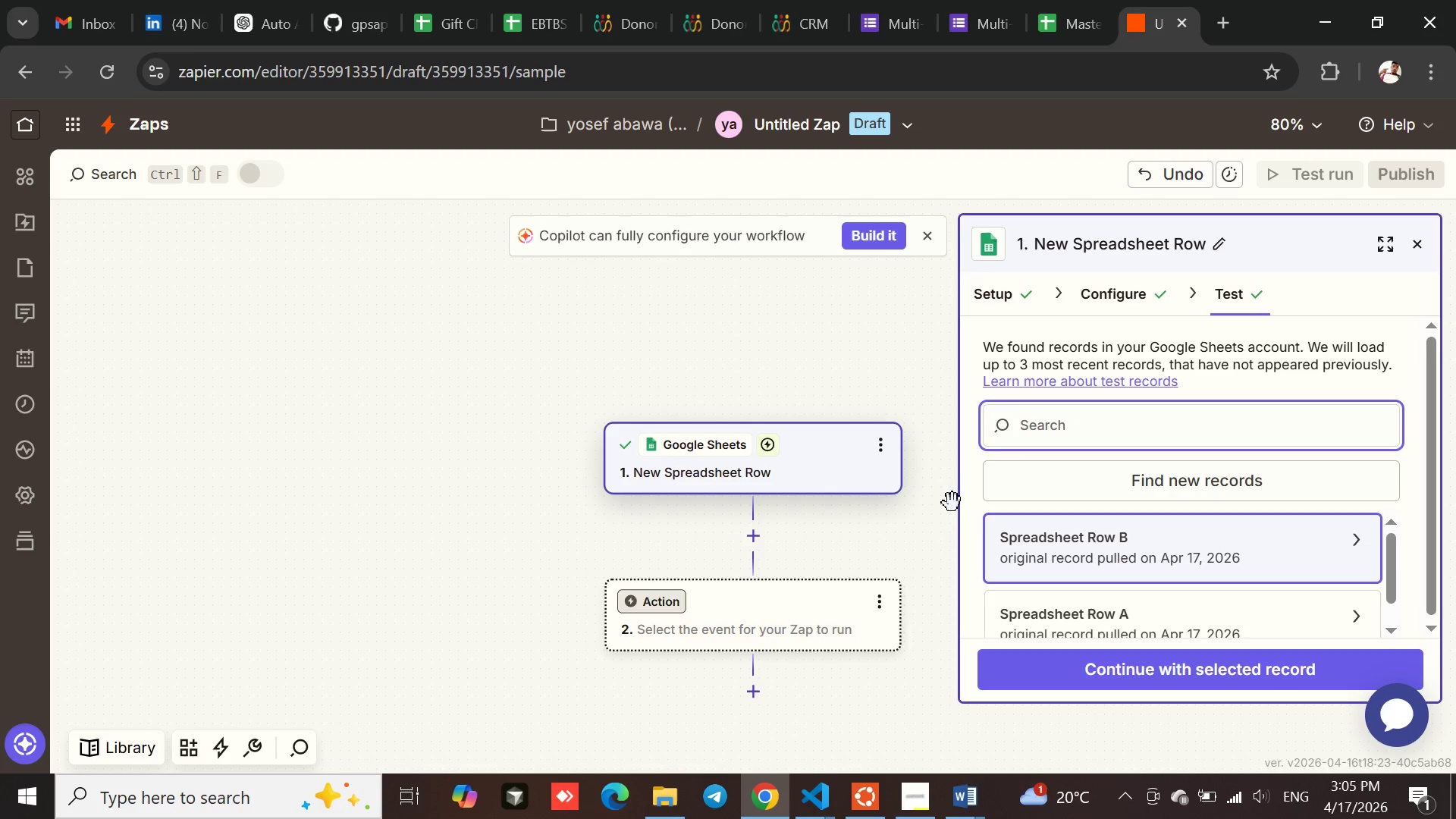 
wait(12.62)
 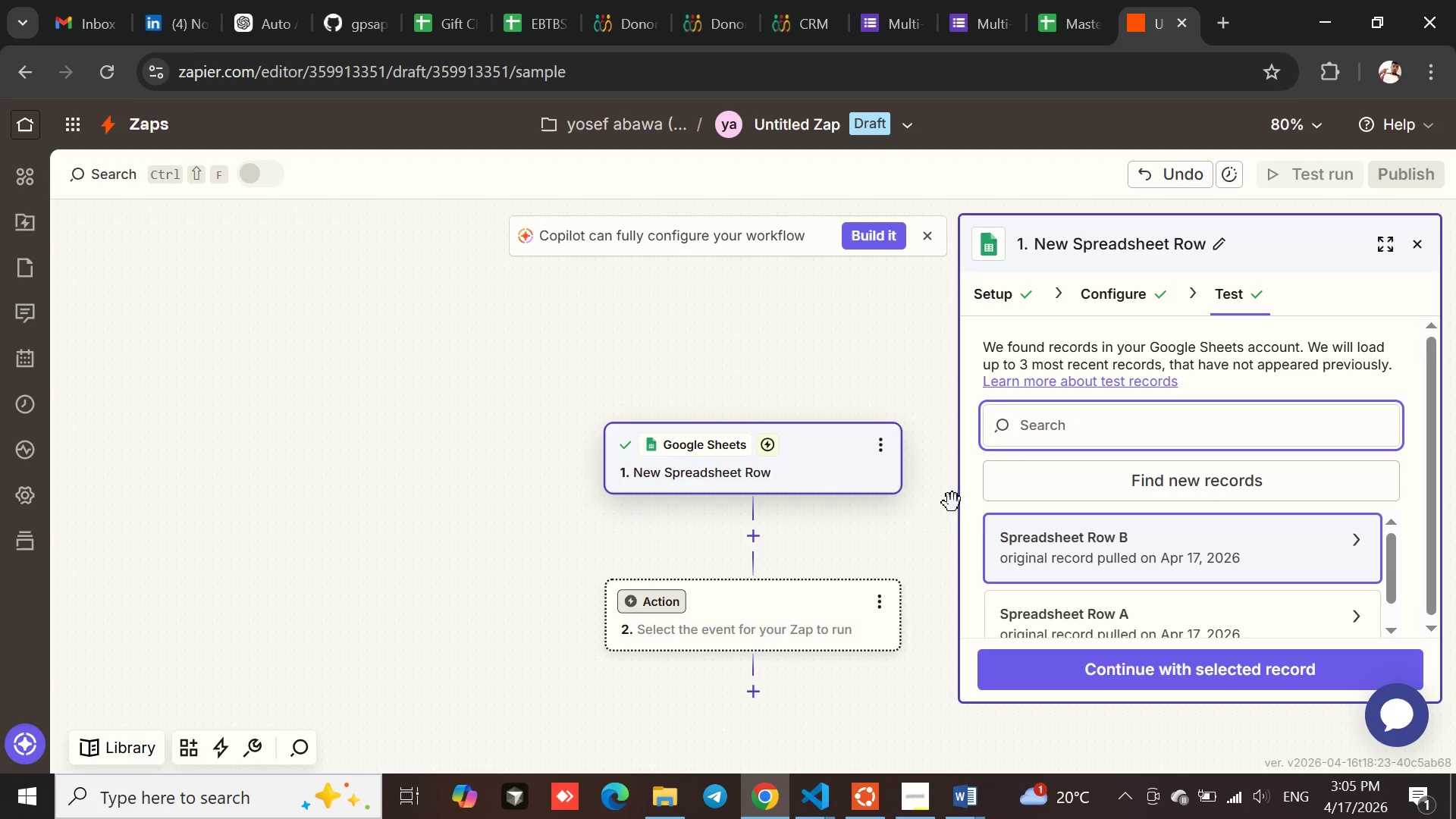 
left_click([784, 617])
 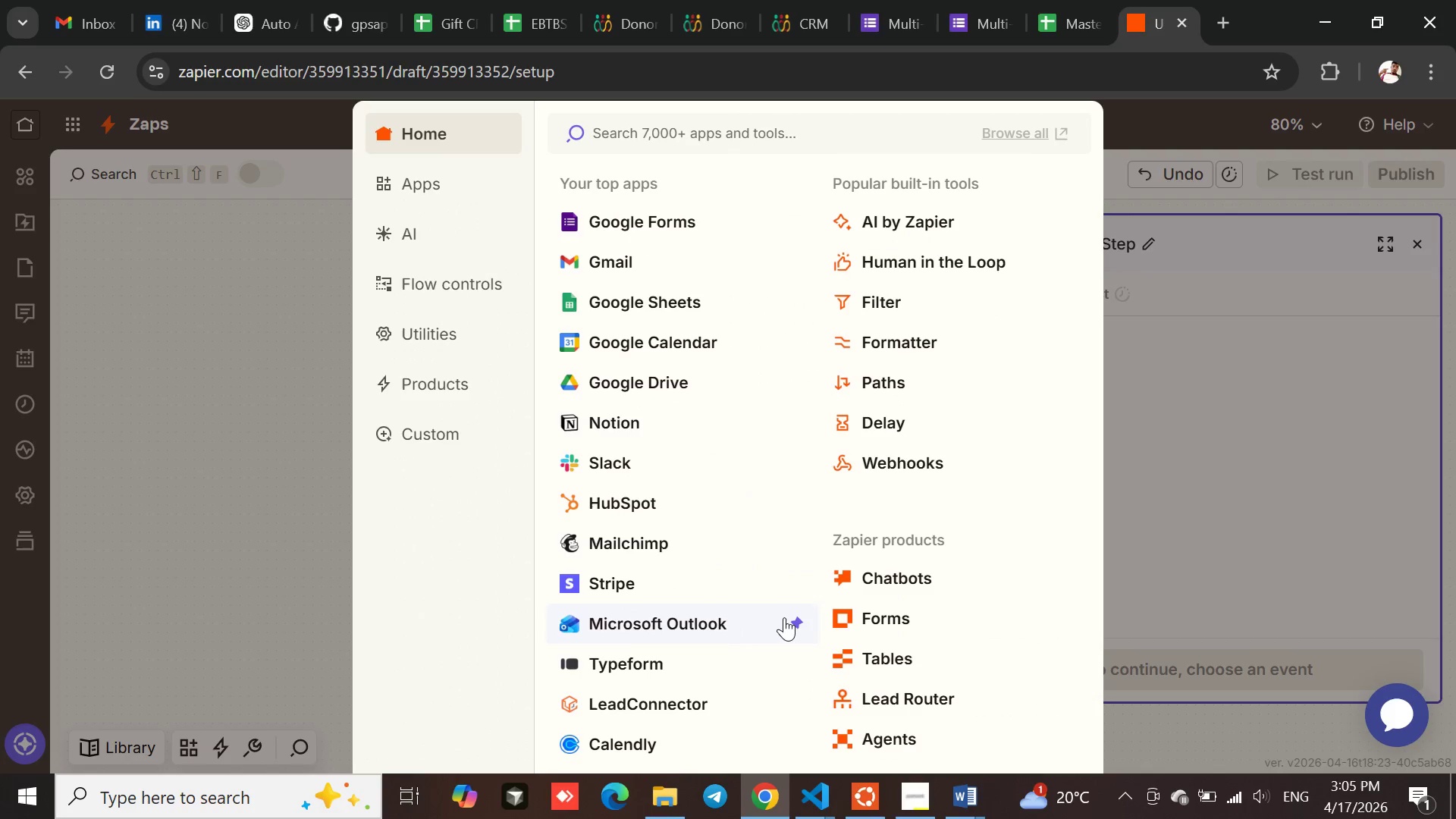 
wait(13.56)
 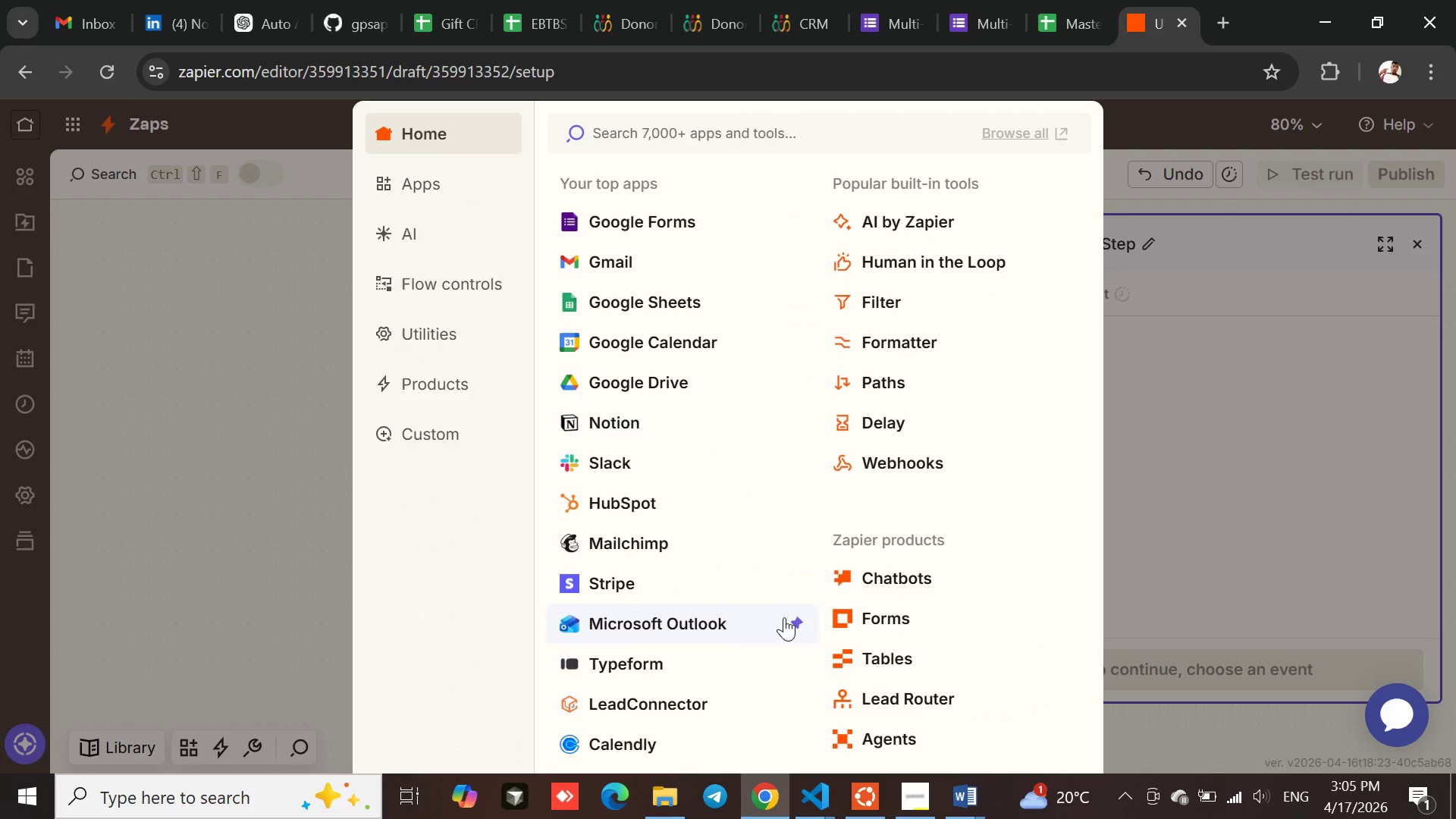 
left_click([897, 386])
 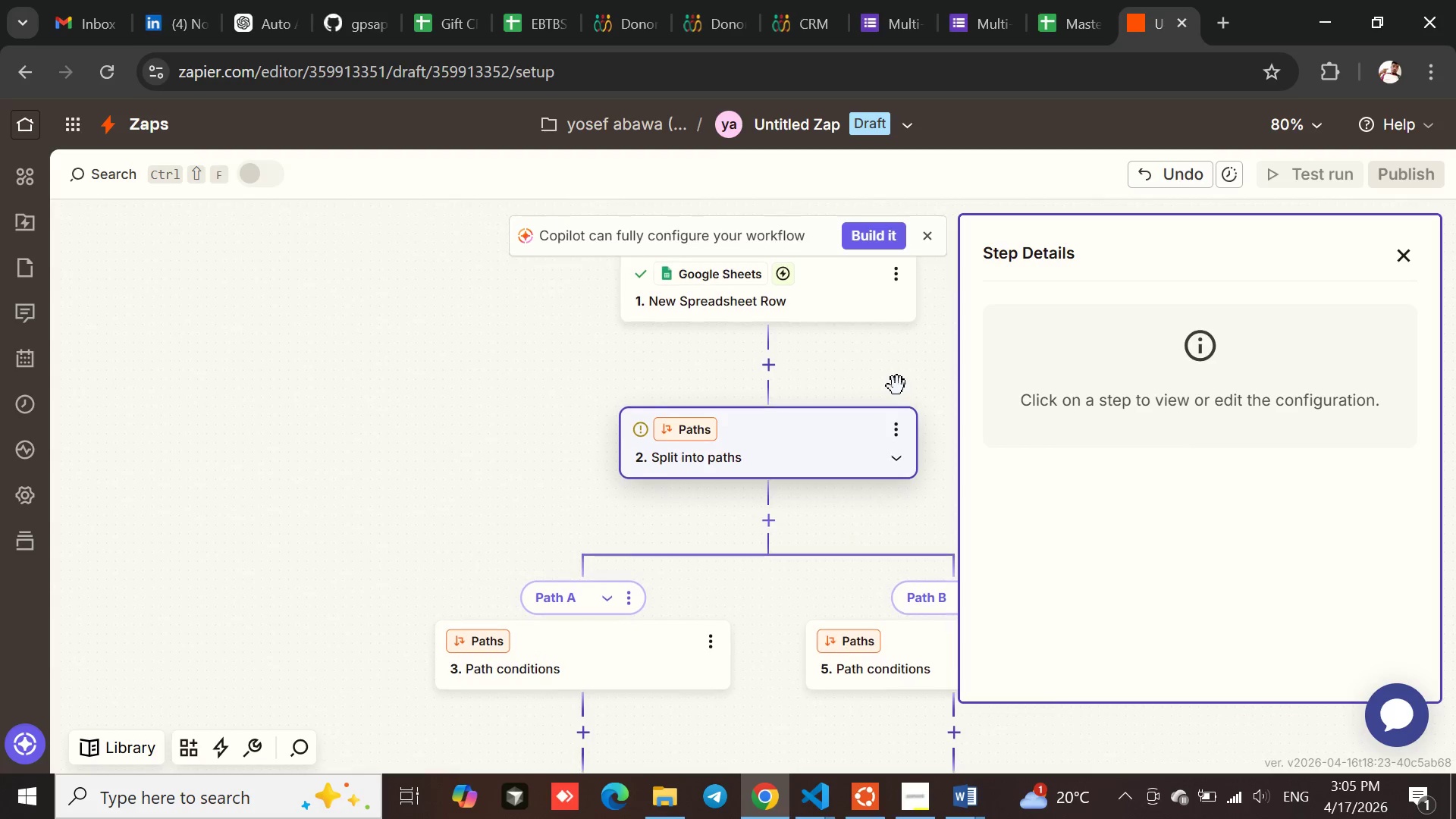 
wait(9.56)
 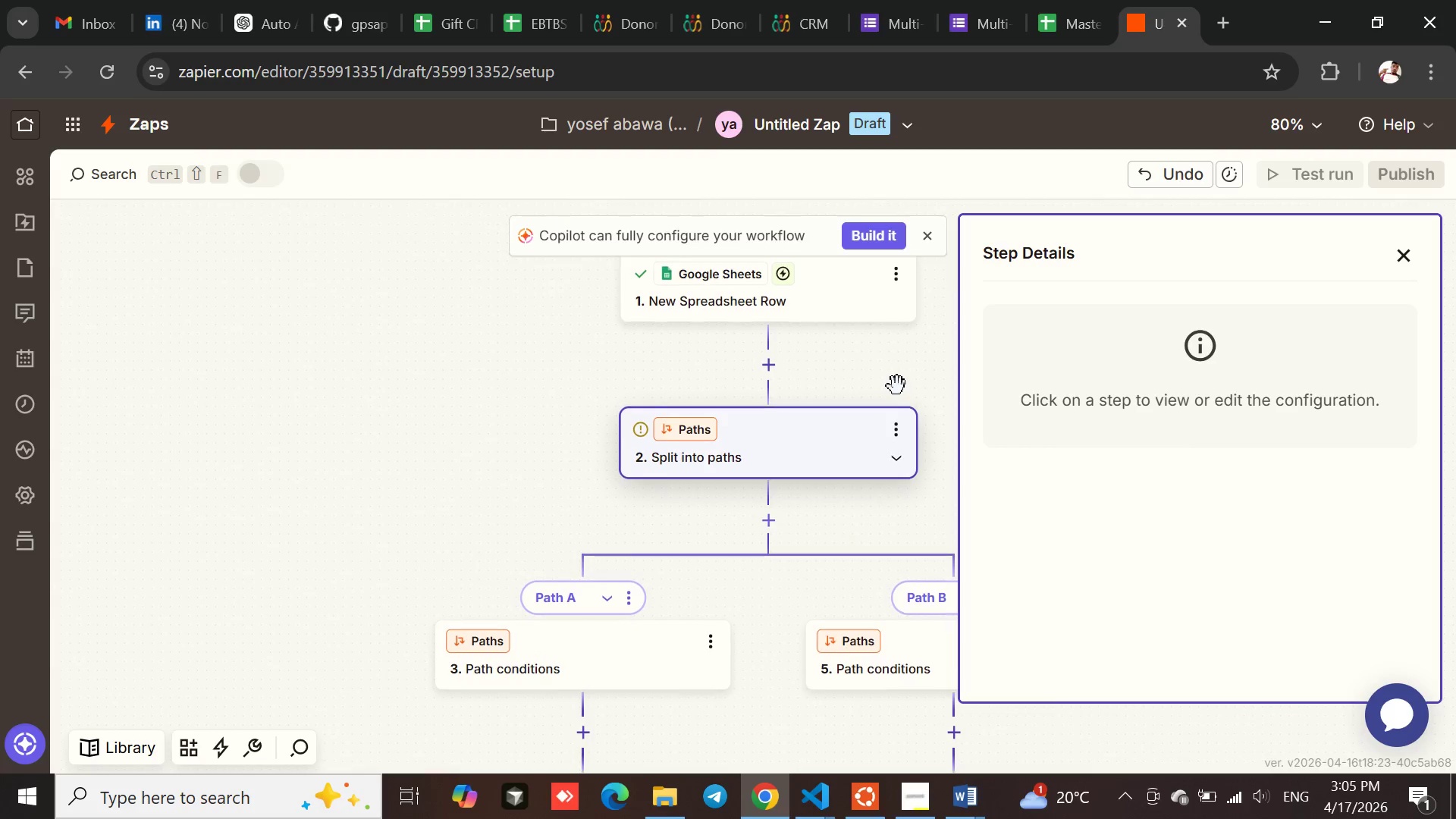 
left_click([520, 587])
 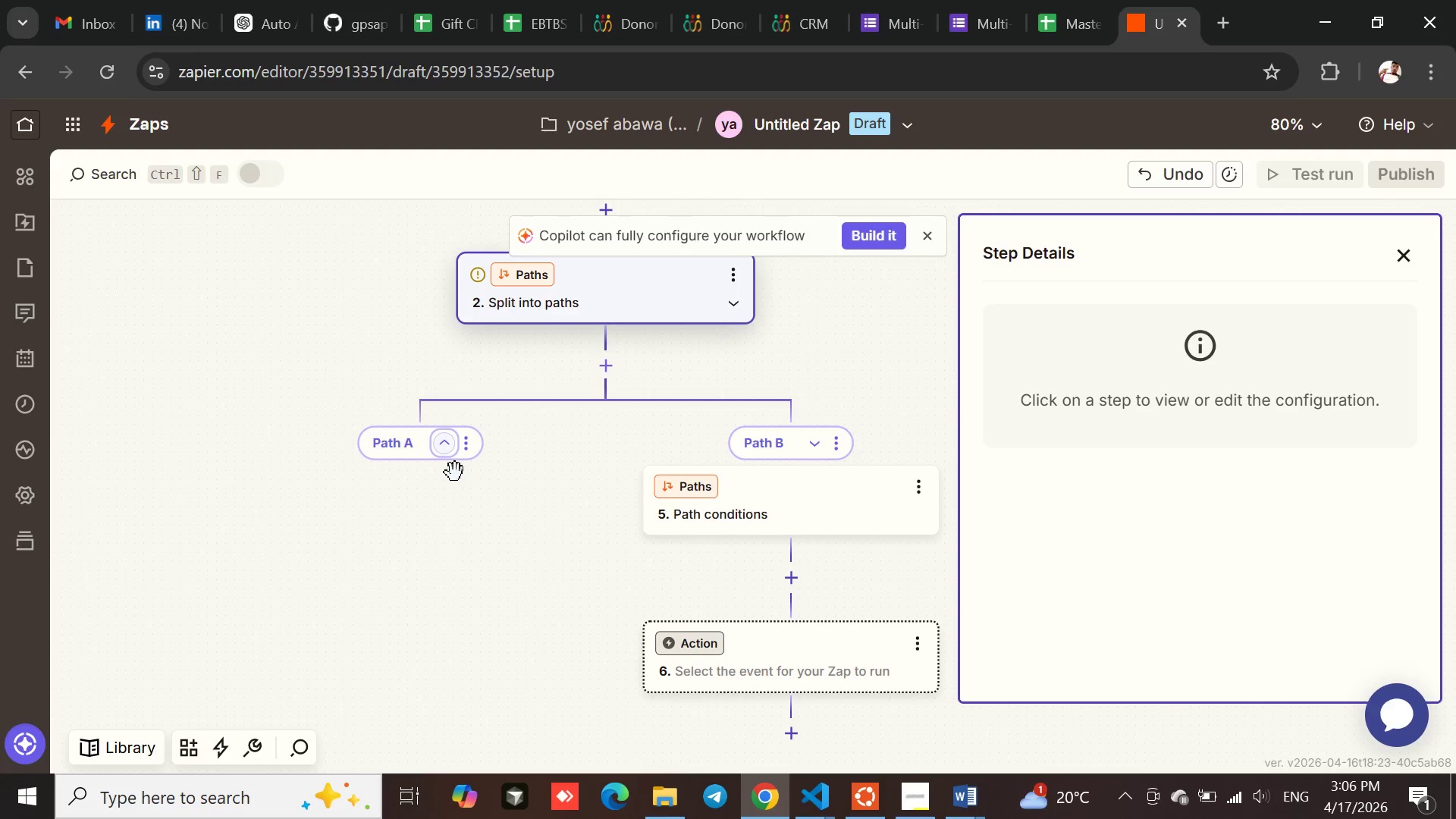 
left_click([445, 455])
 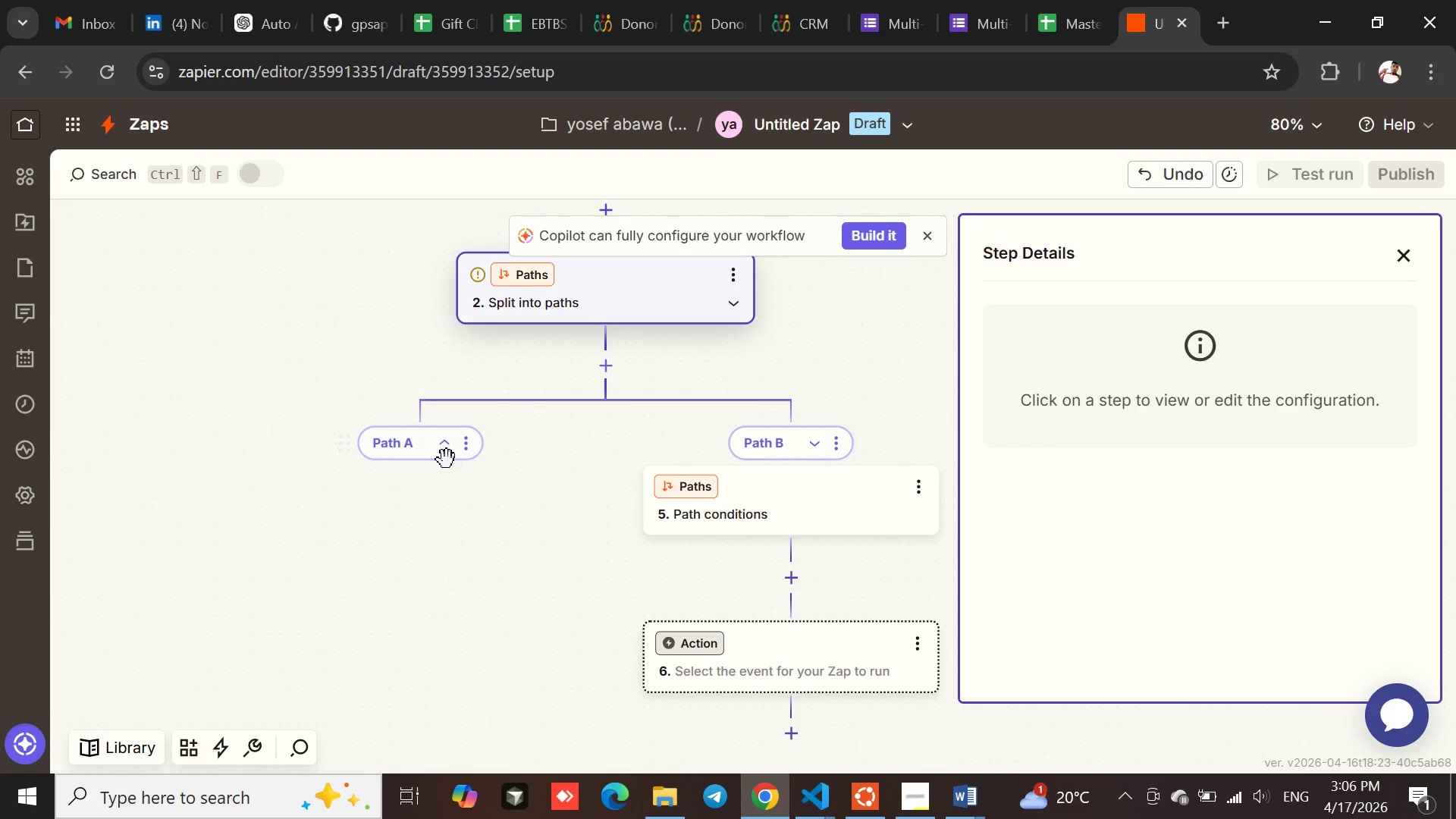 
left_click([447, 455])
 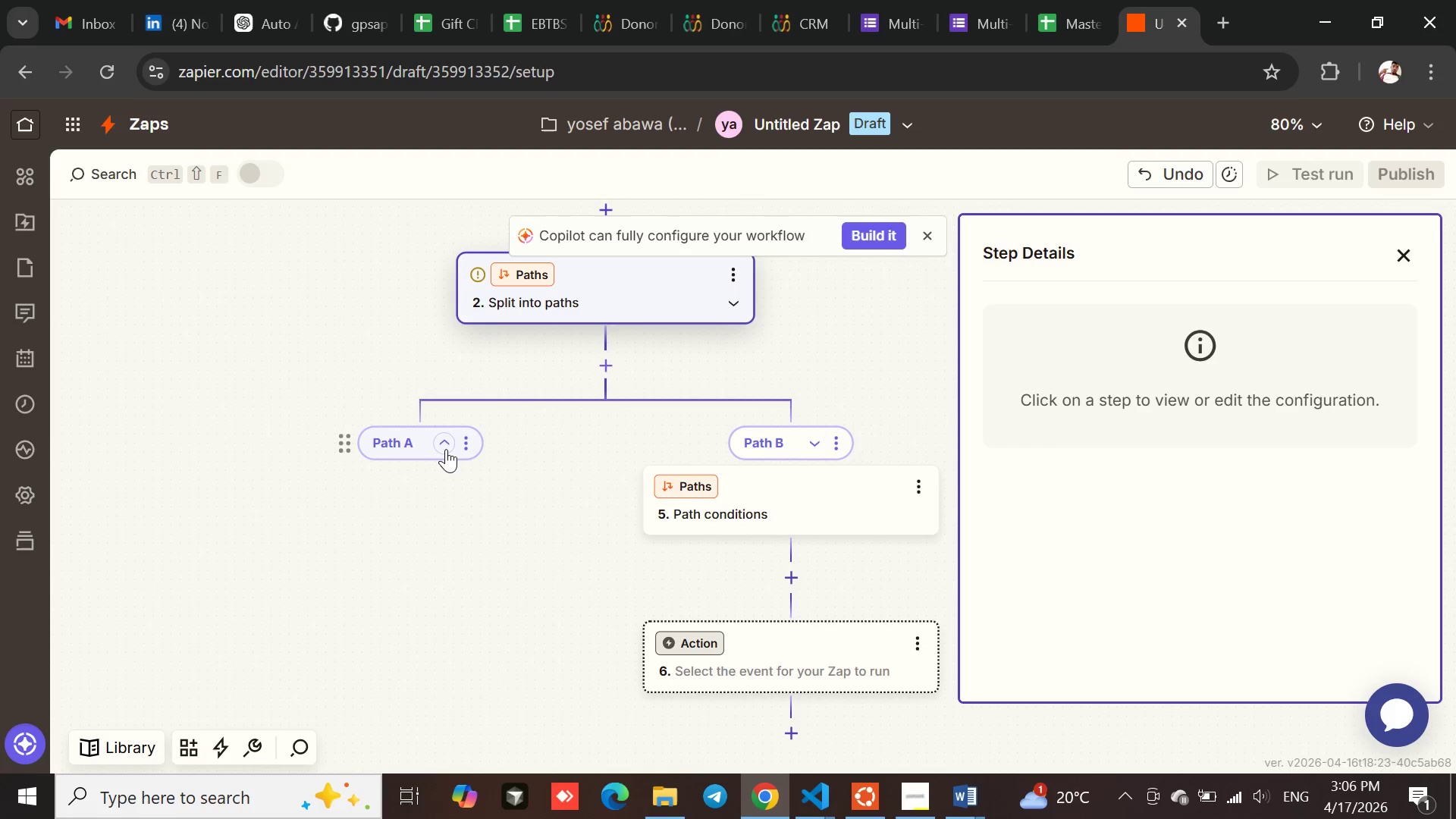 
left_click([446, 448])
 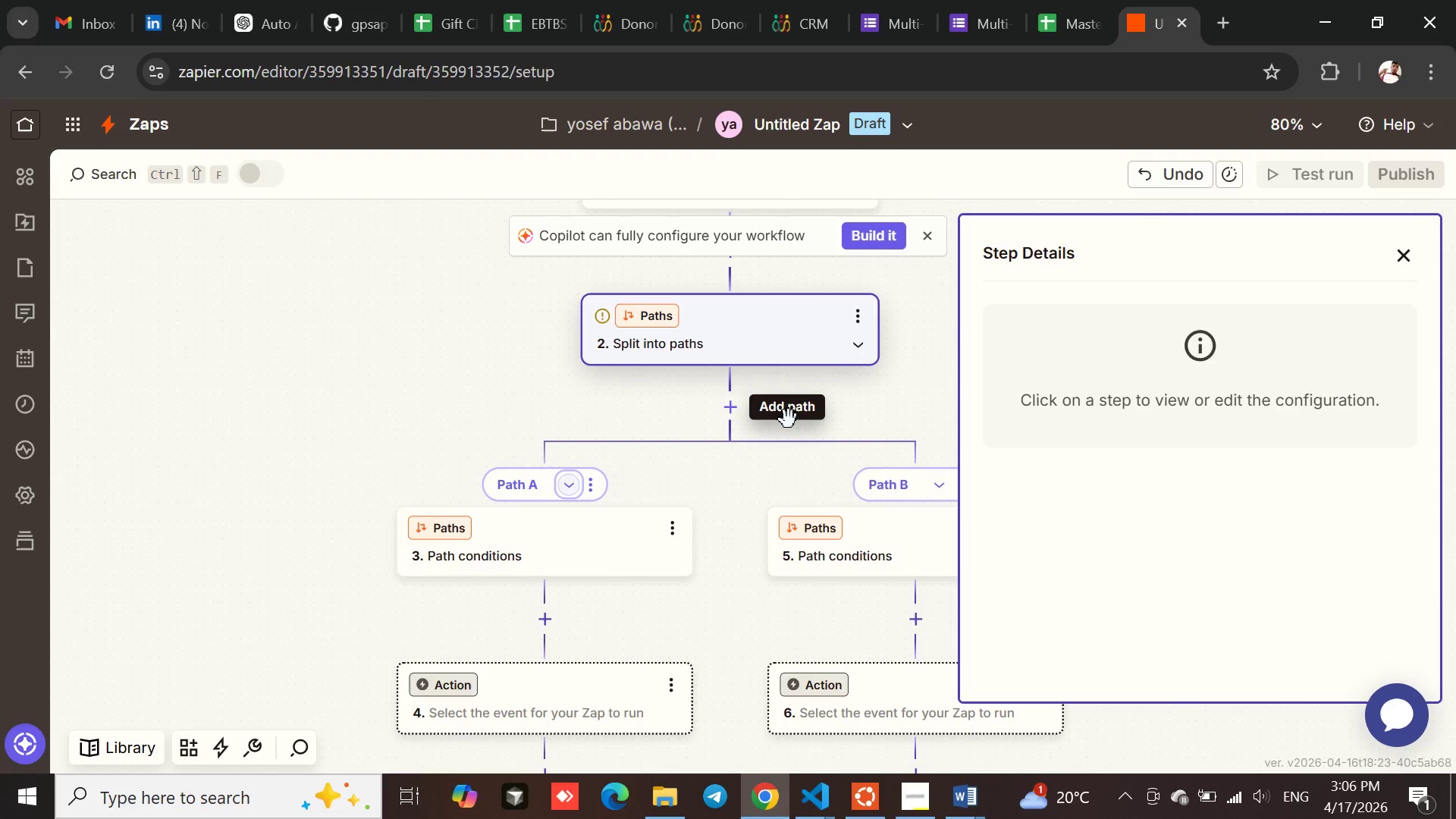 
wait(8.86)
 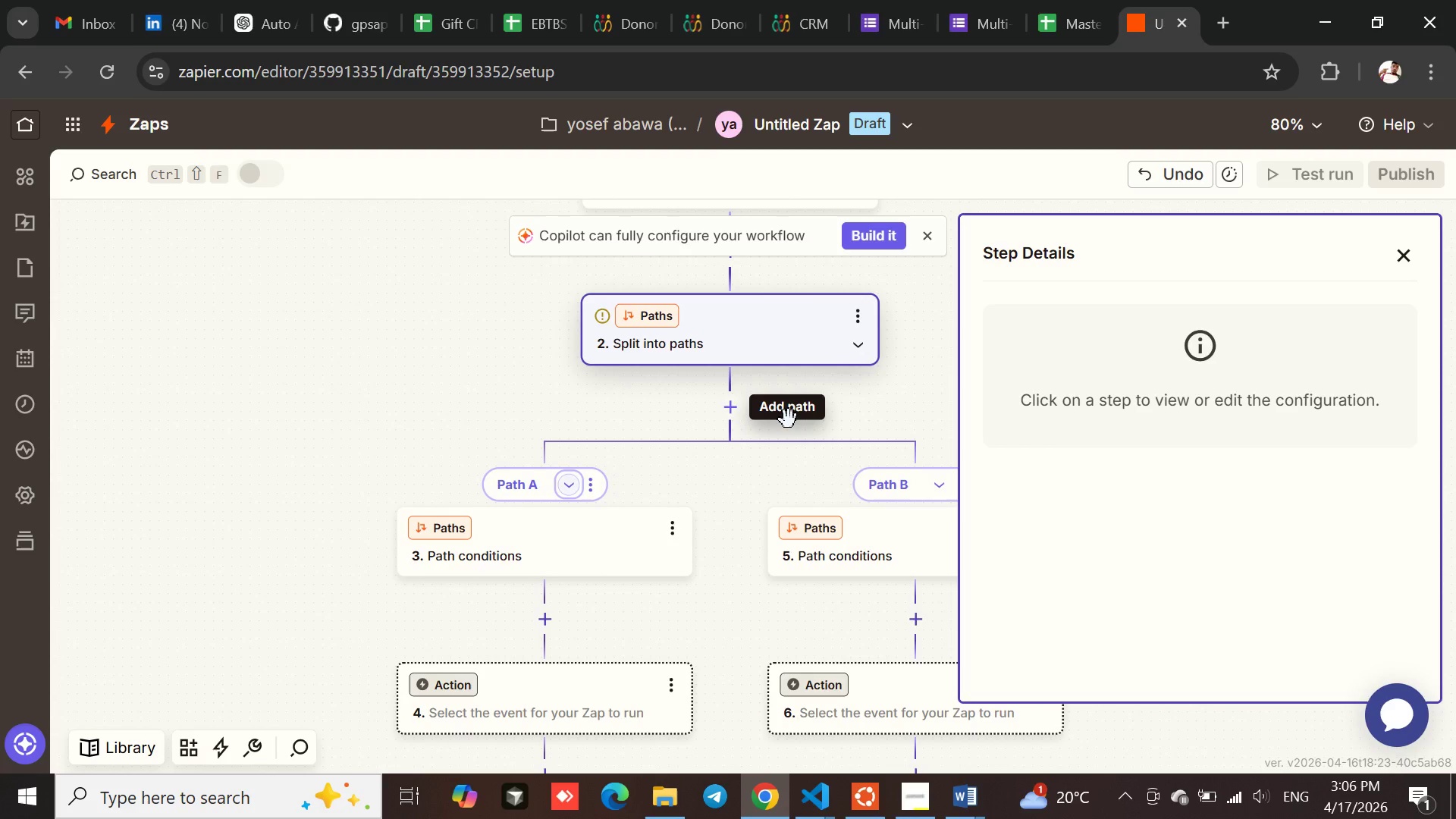 
left_click([593, 447])
 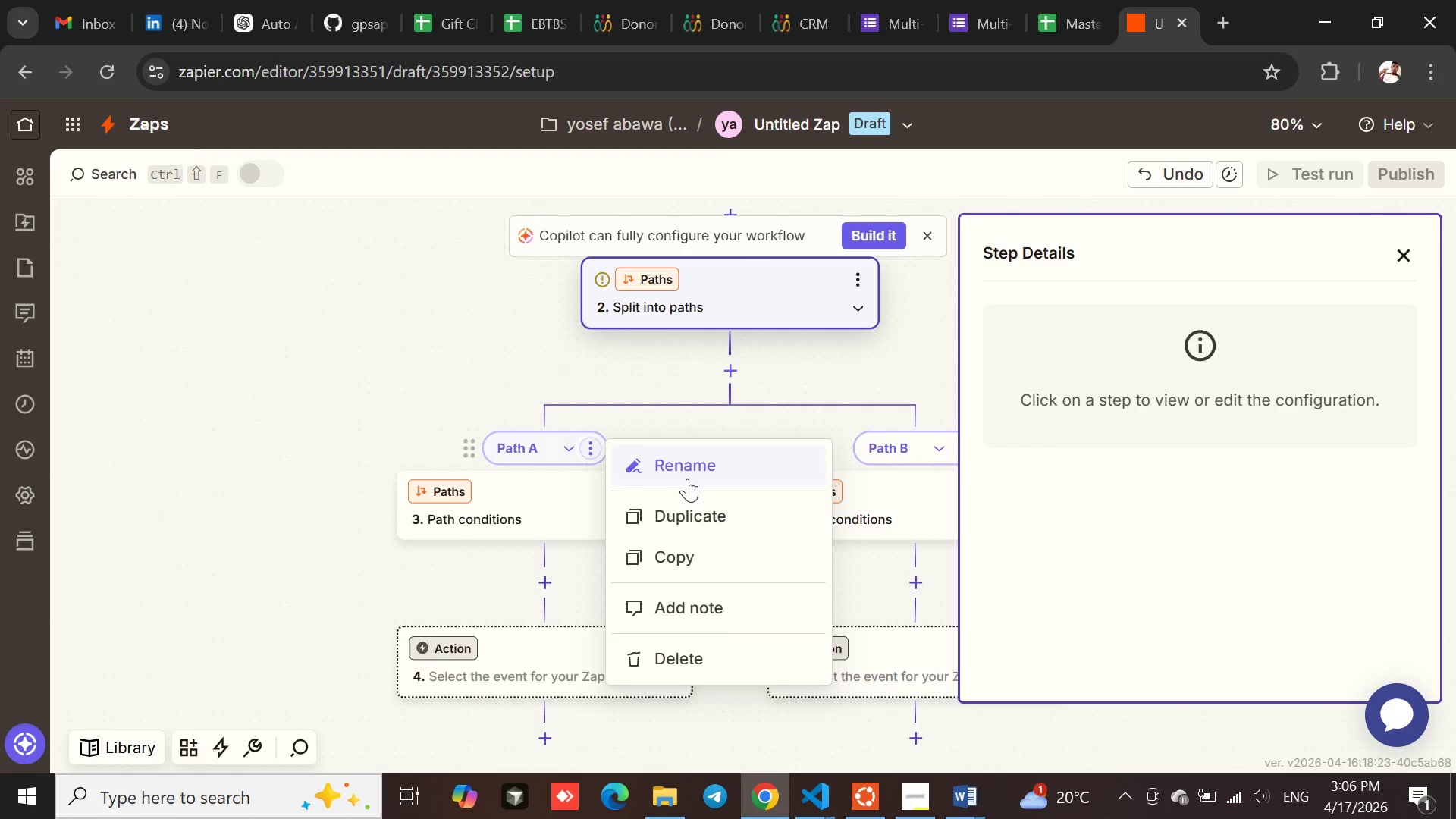 
left_click([699, 468])
 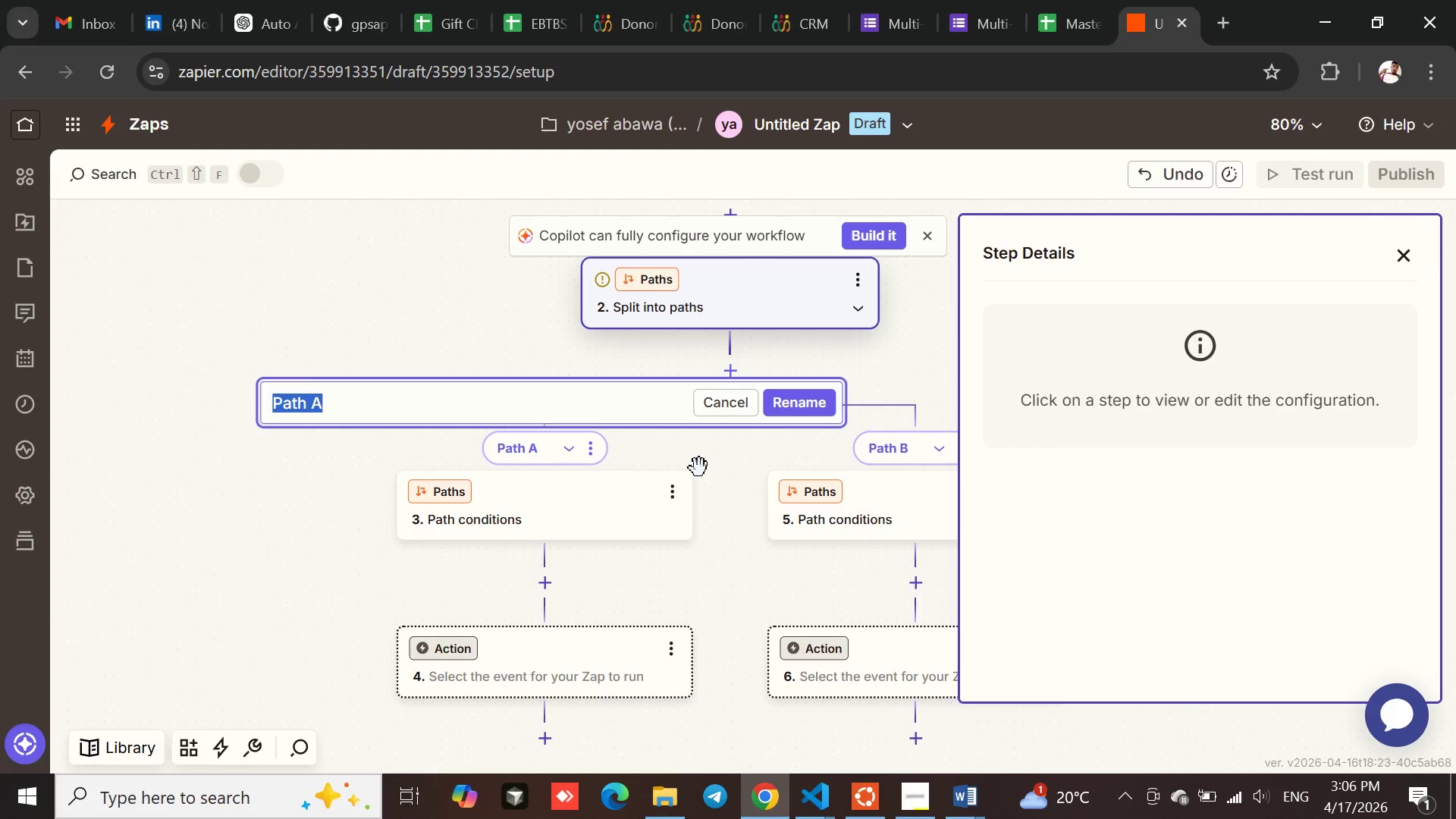 
type(High Pro)
key(Backspace)
type(iority)
 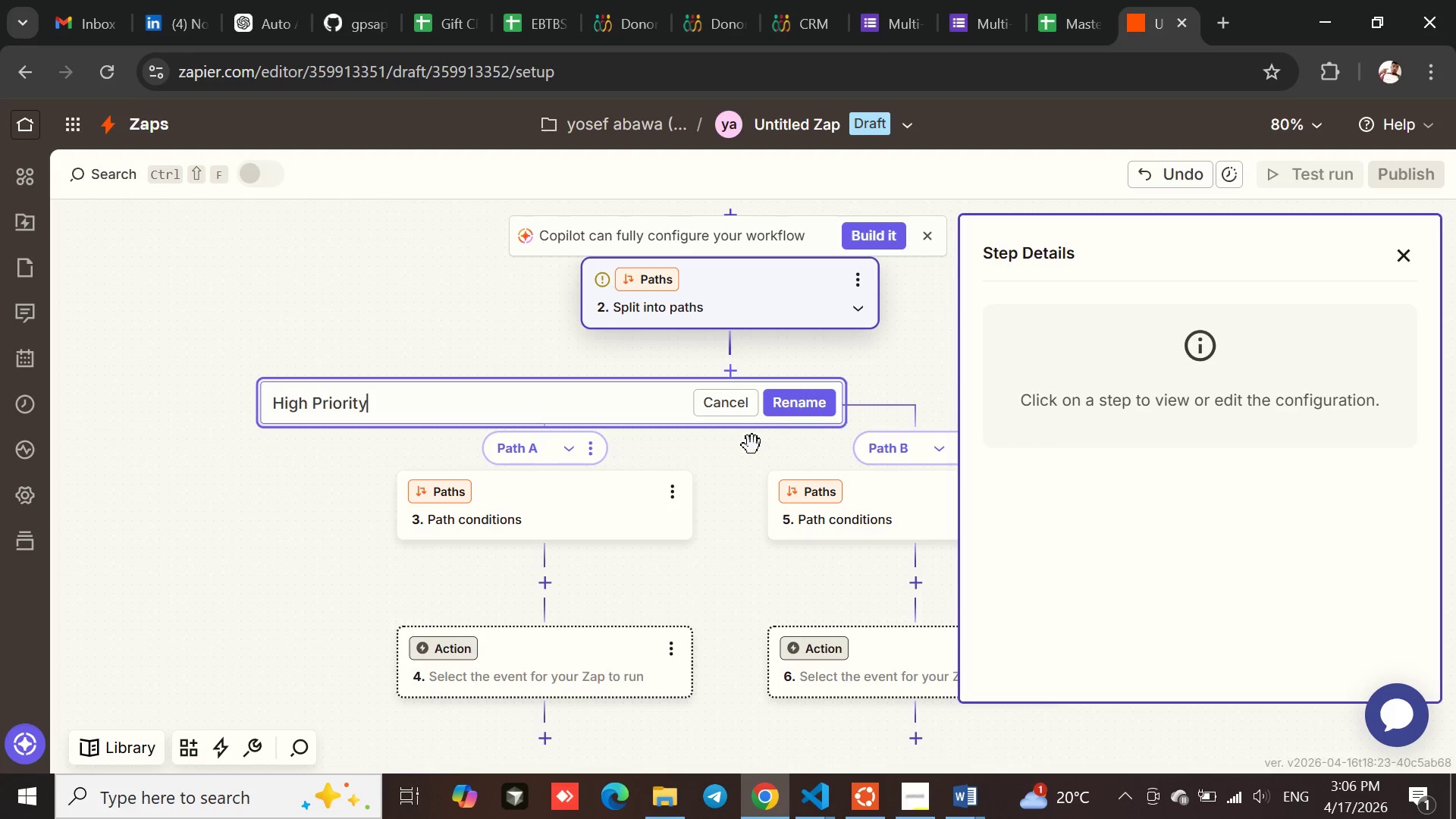 
left_click([791, 406])
 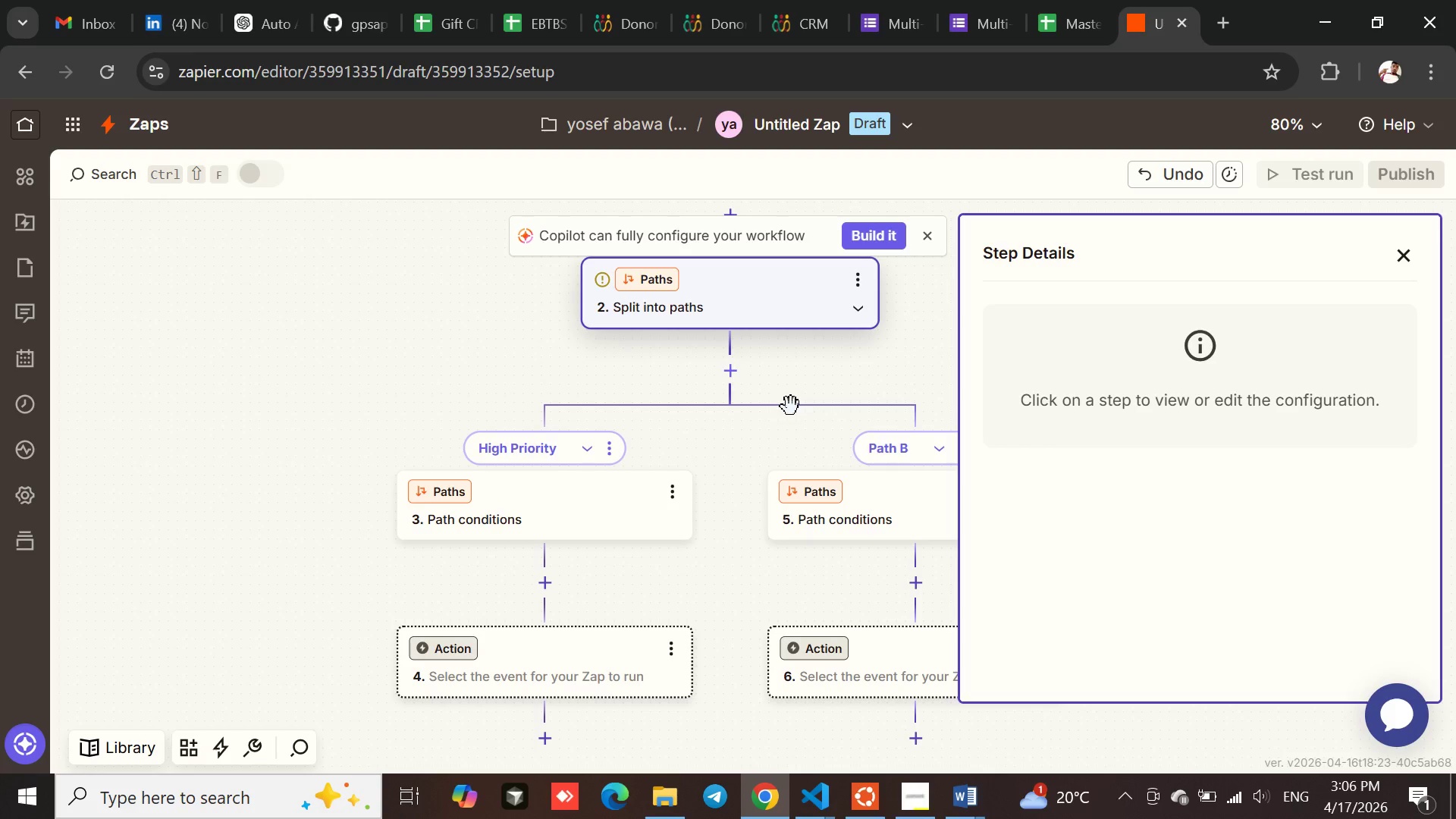 
mouse_move([704, 453])
 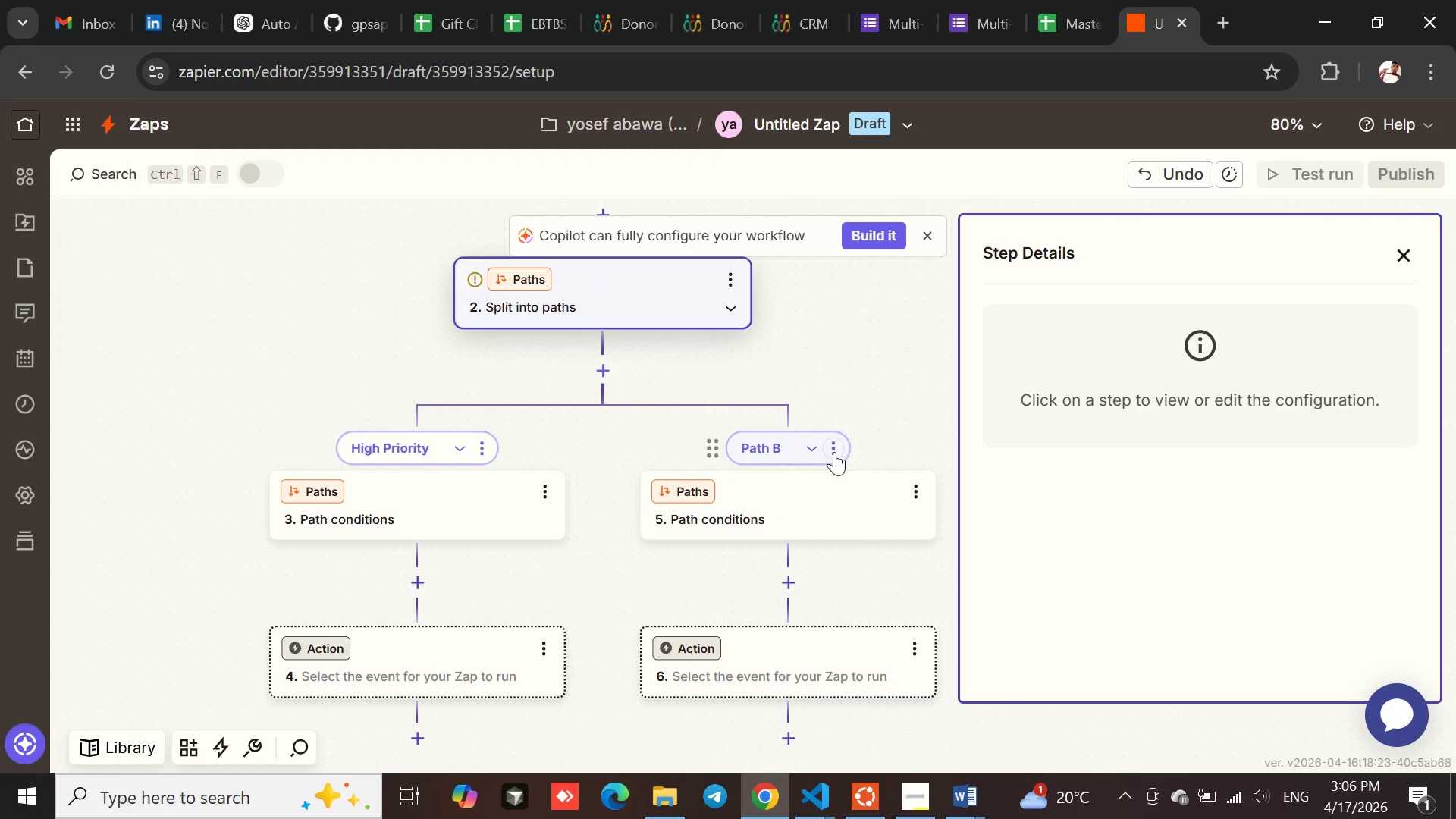 
left_click([834, 452])
 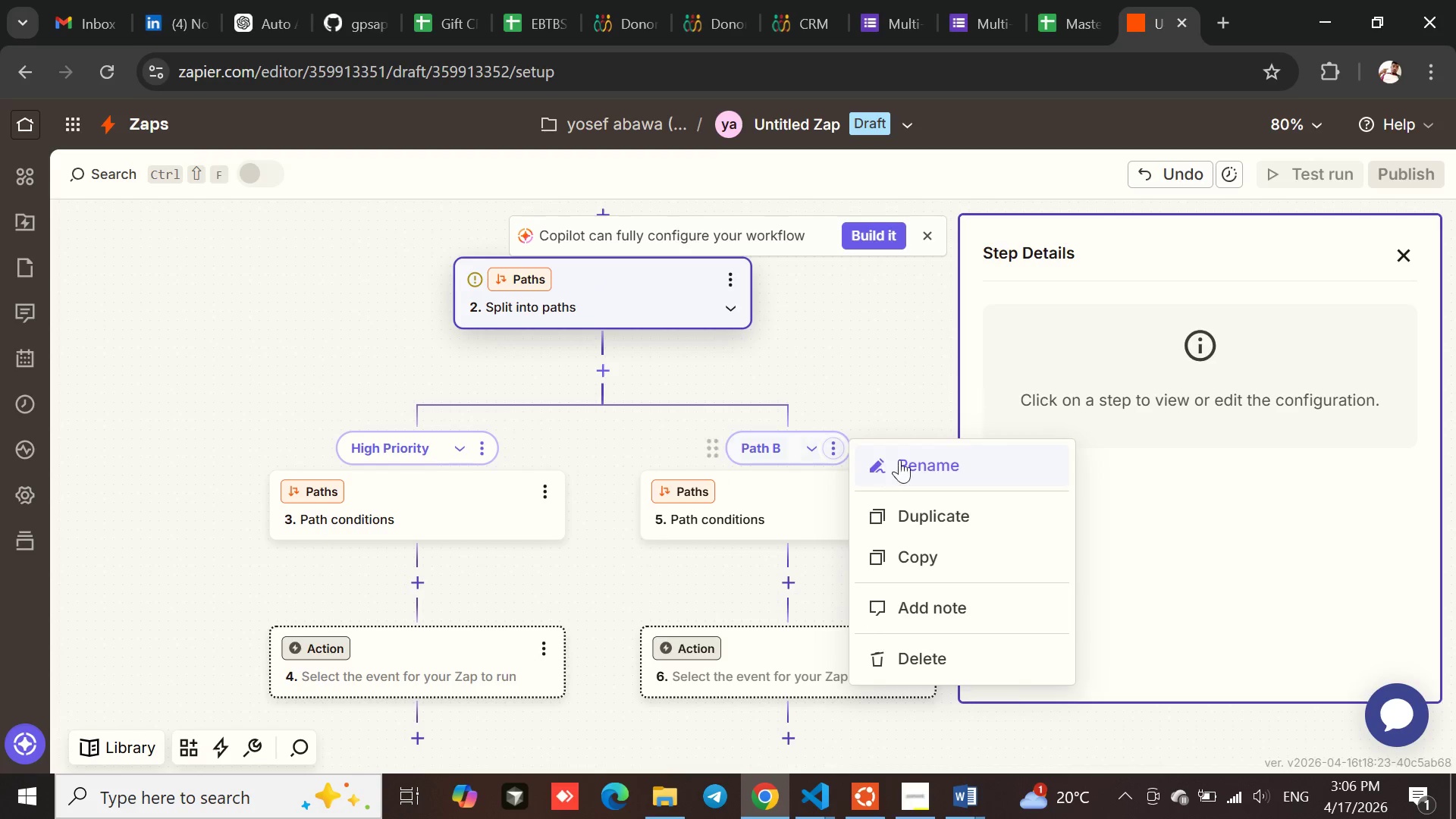 
left_click([924, 462])
 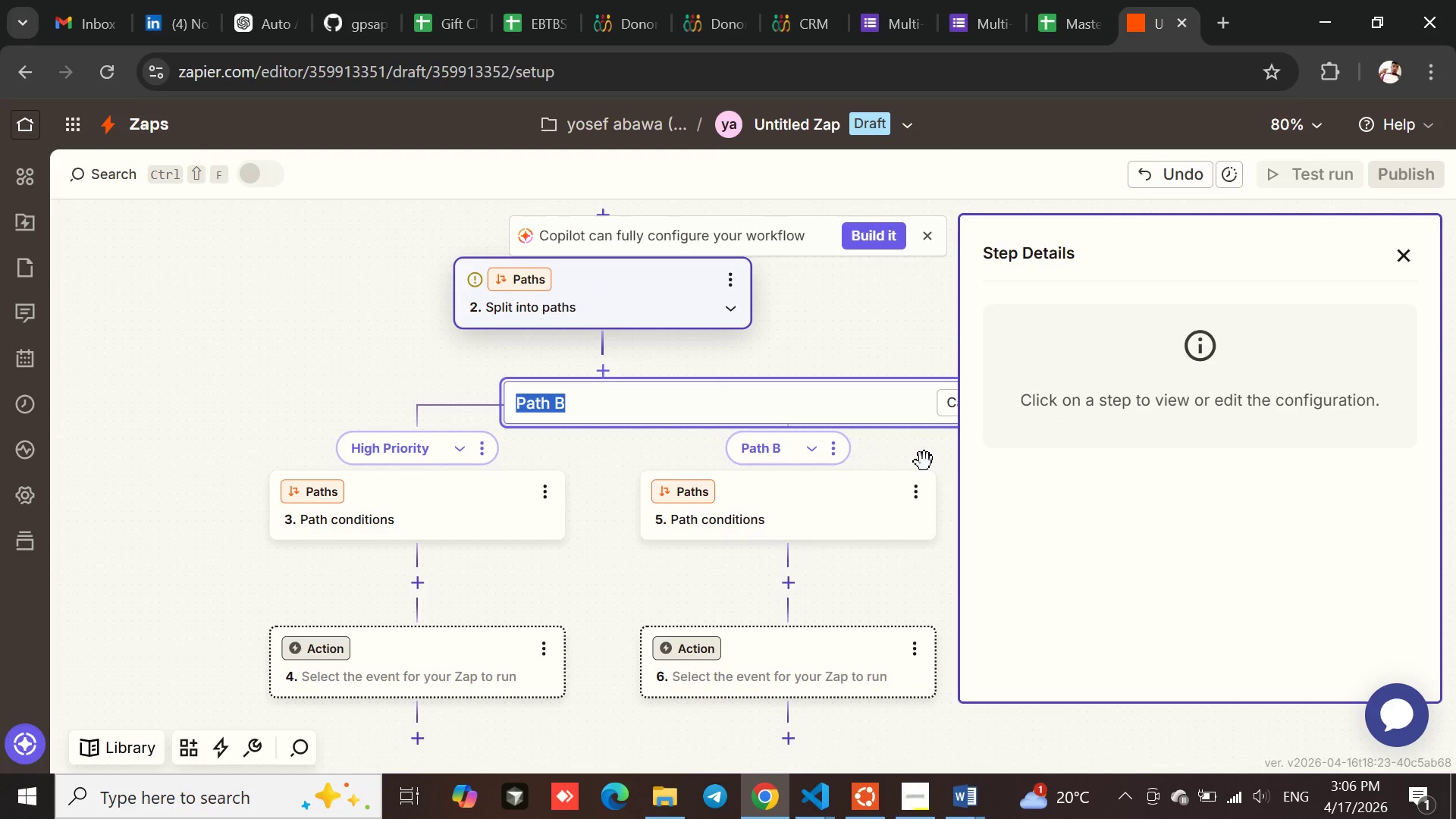 
hold_key(key=ShiftLeft, duration=0.53)
 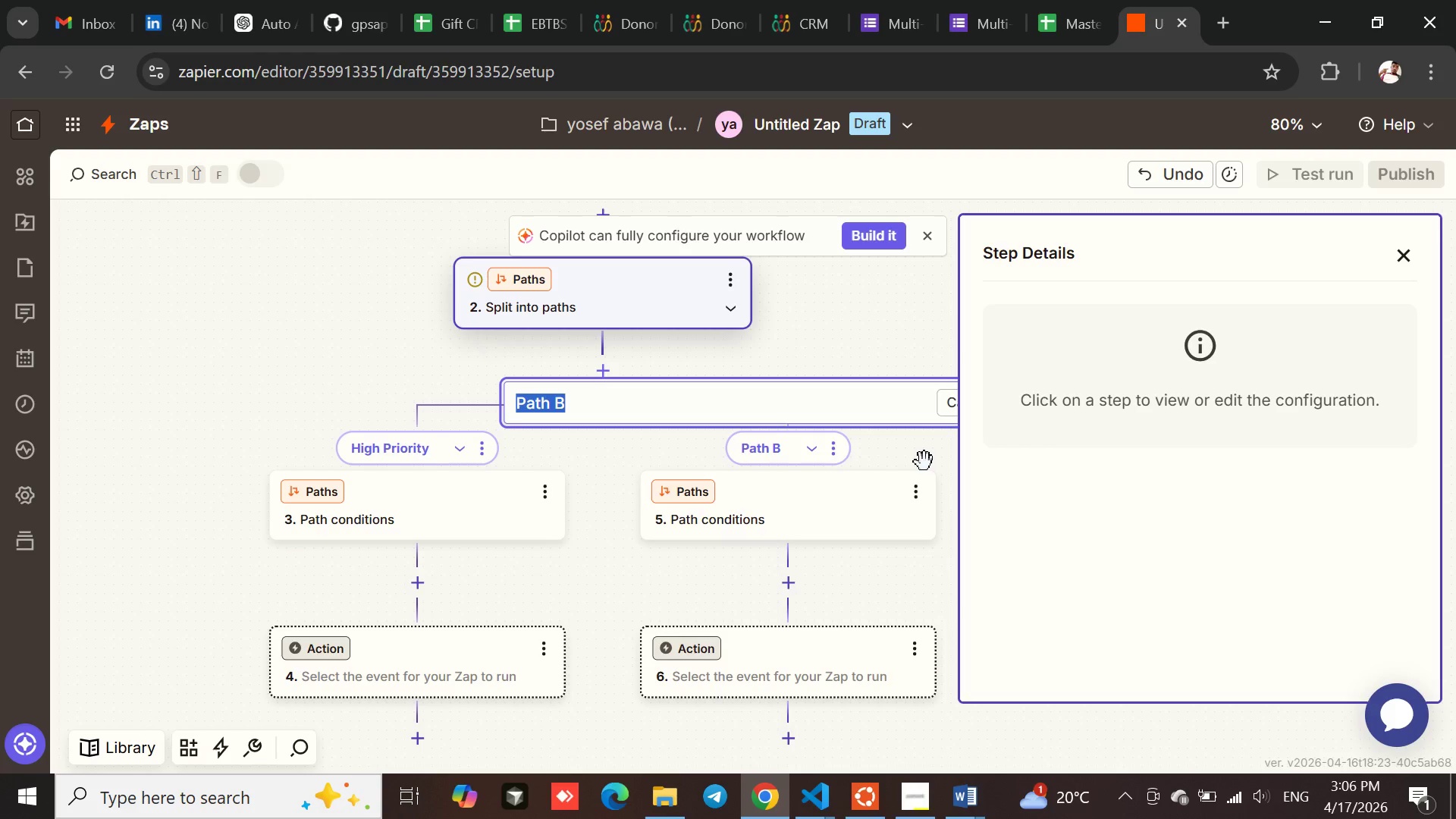 
type(Normal Pro)
key(Backspace)
type(iprity)
 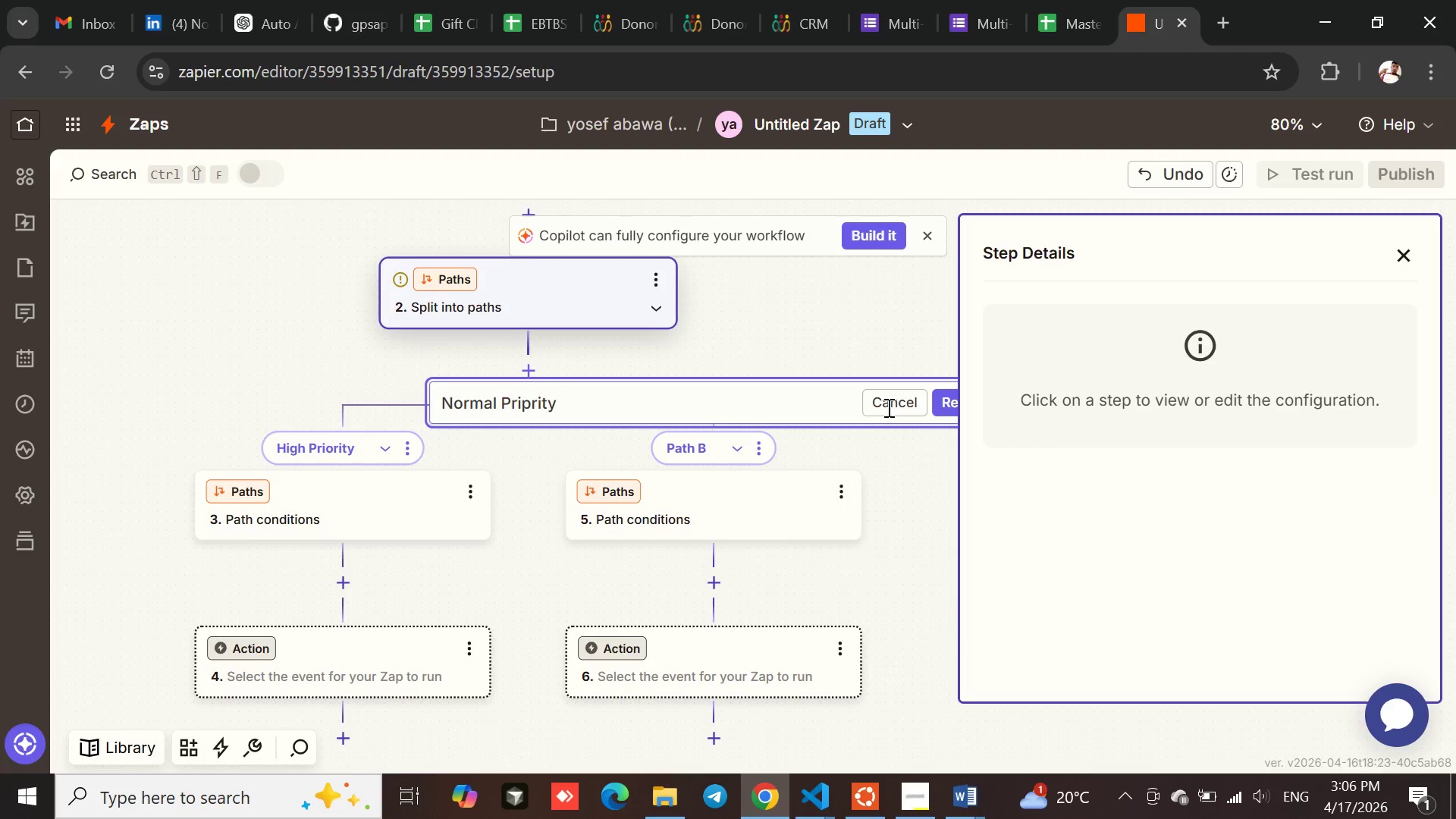 
left_click([946, 399])
 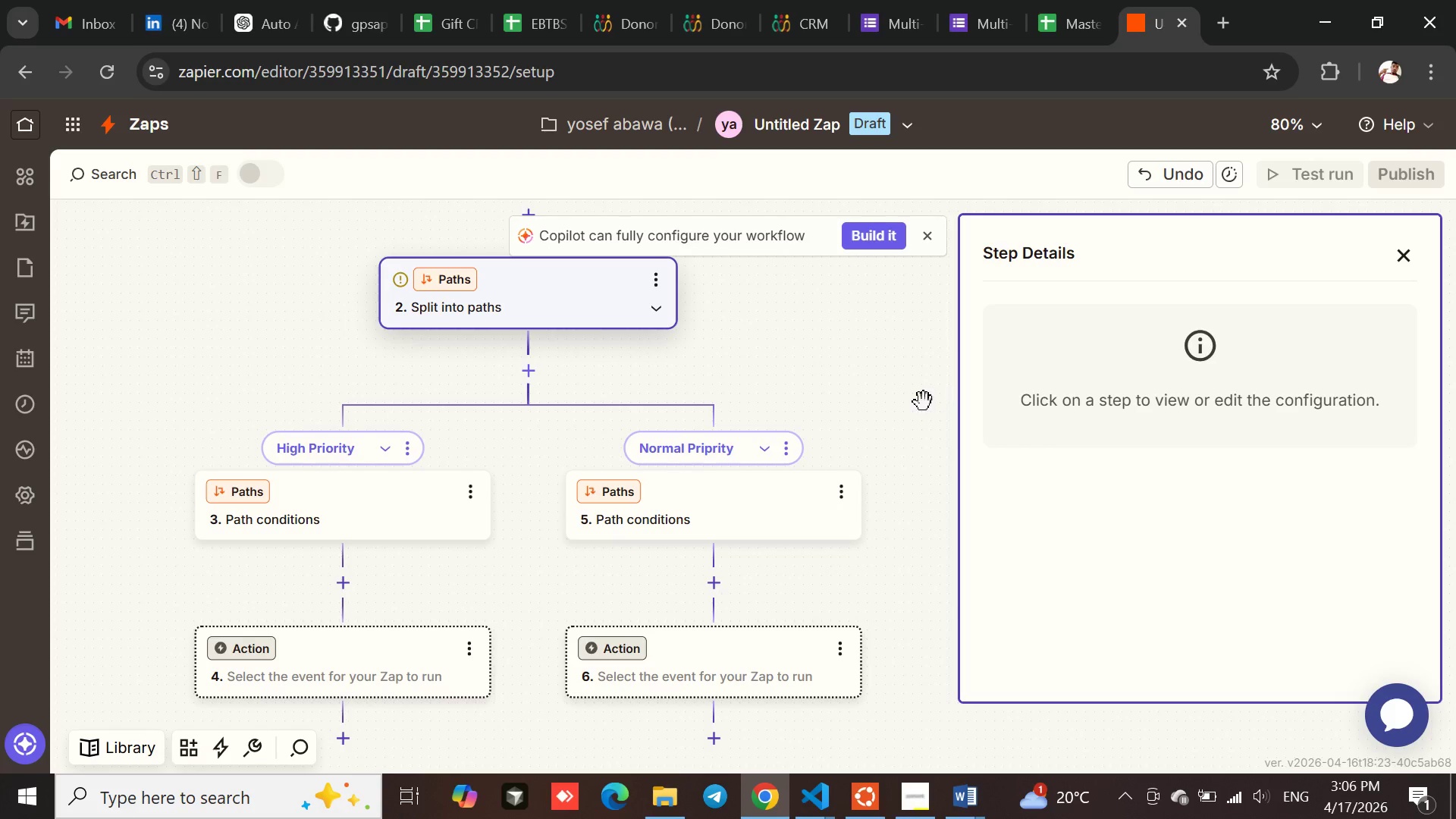 
mouse_move([749, 441])
 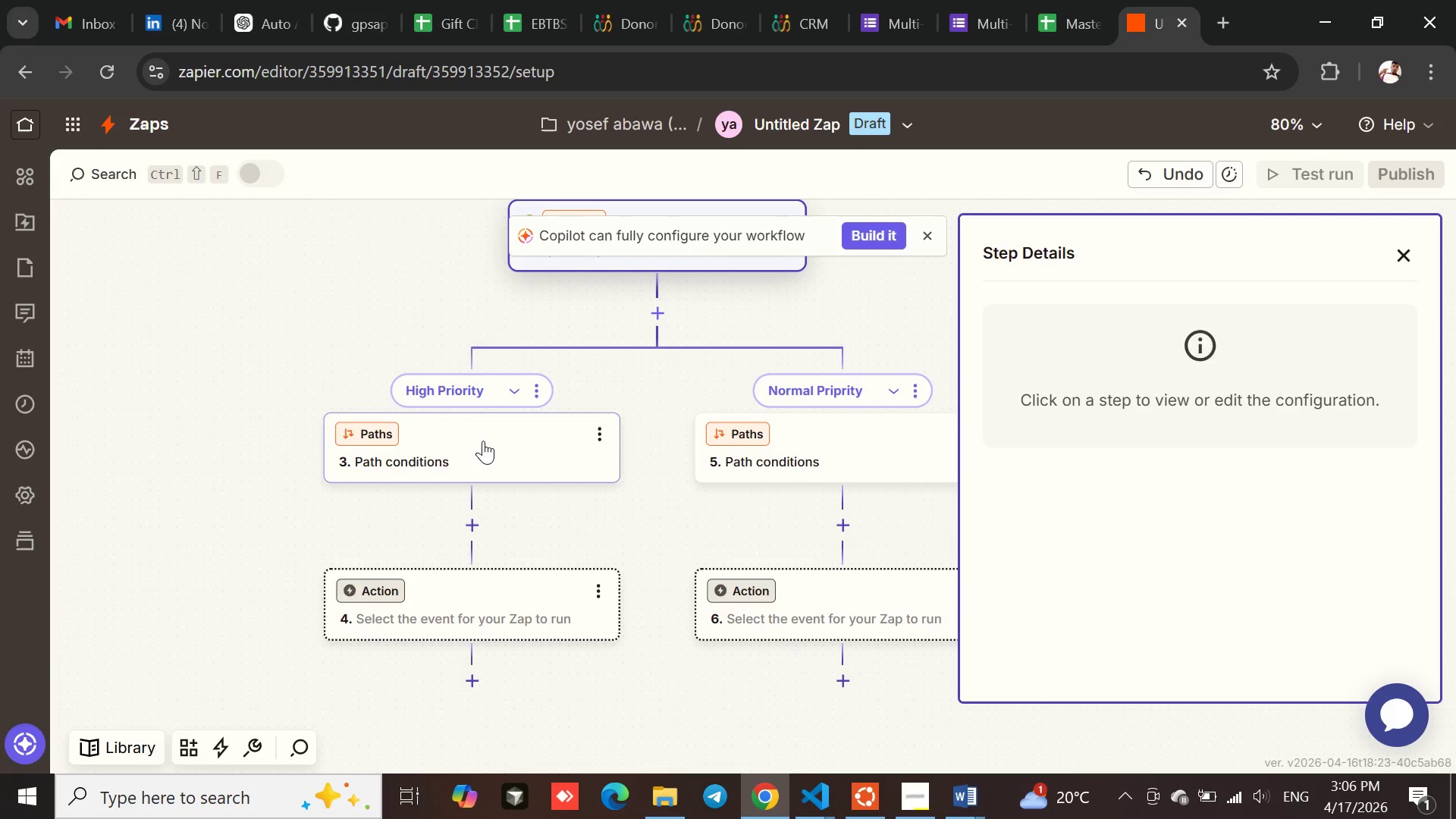 
left_click([483, 441])
 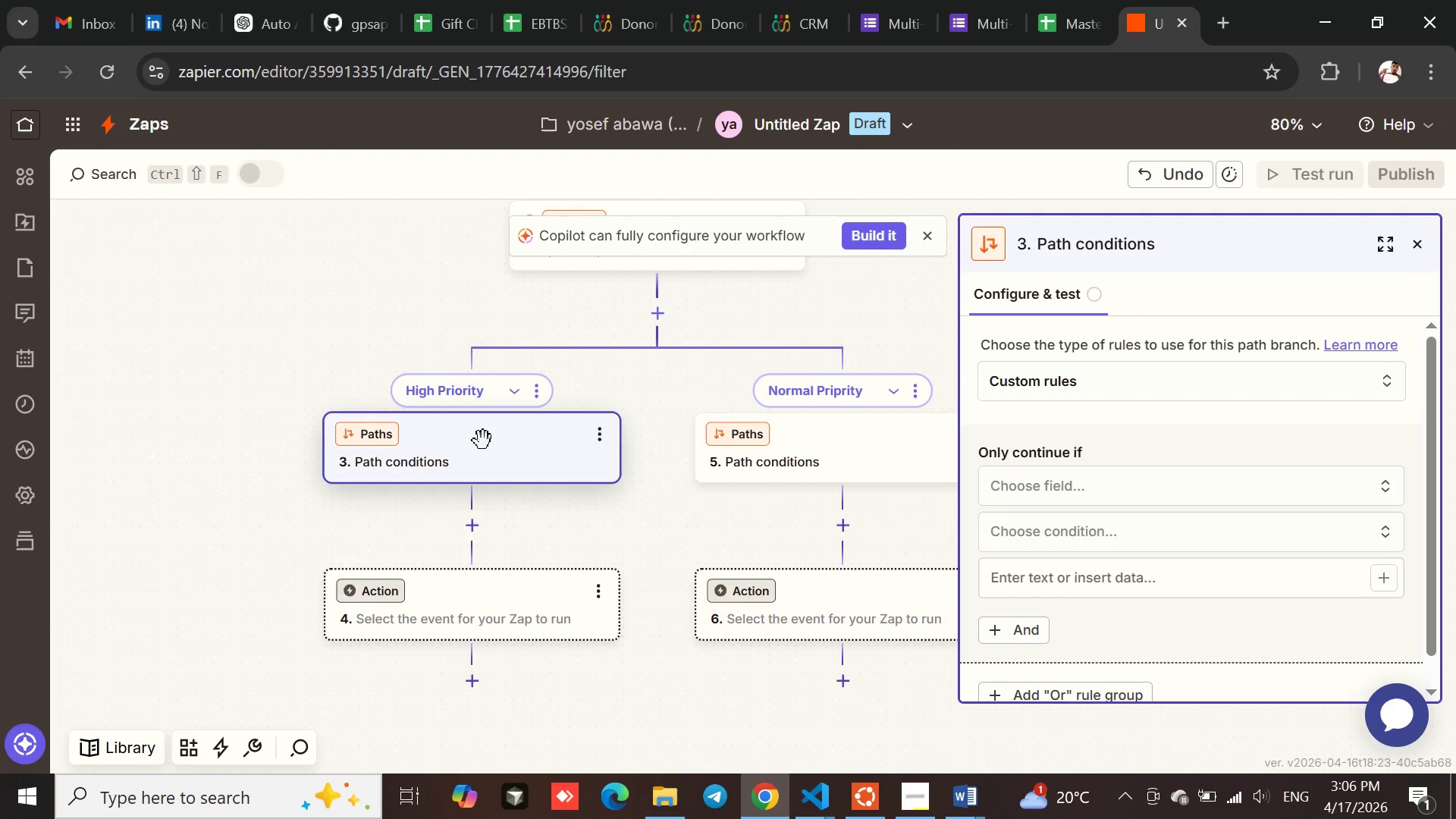 
wait(9.88)
 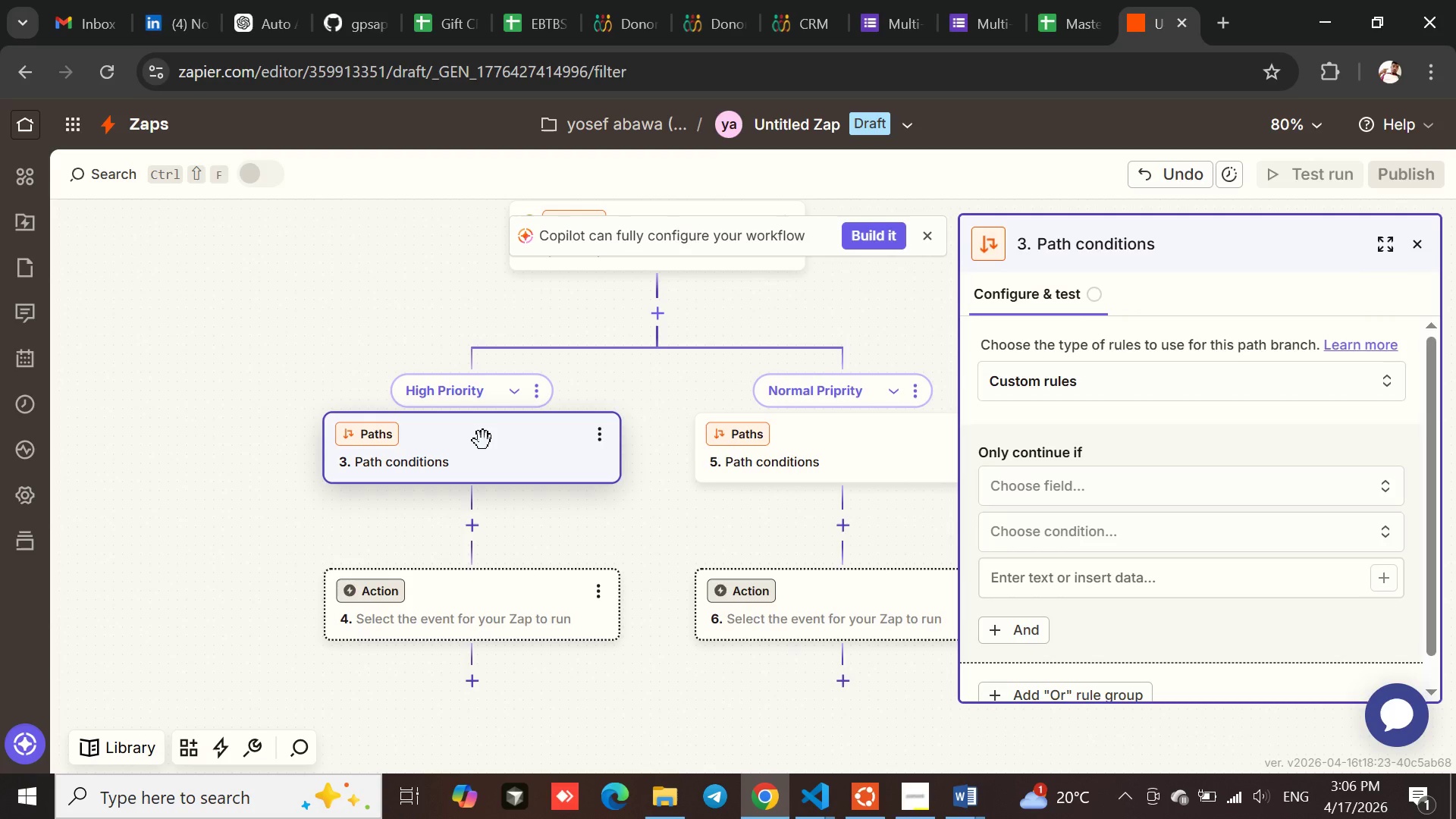 
left_click([1065, 477])
 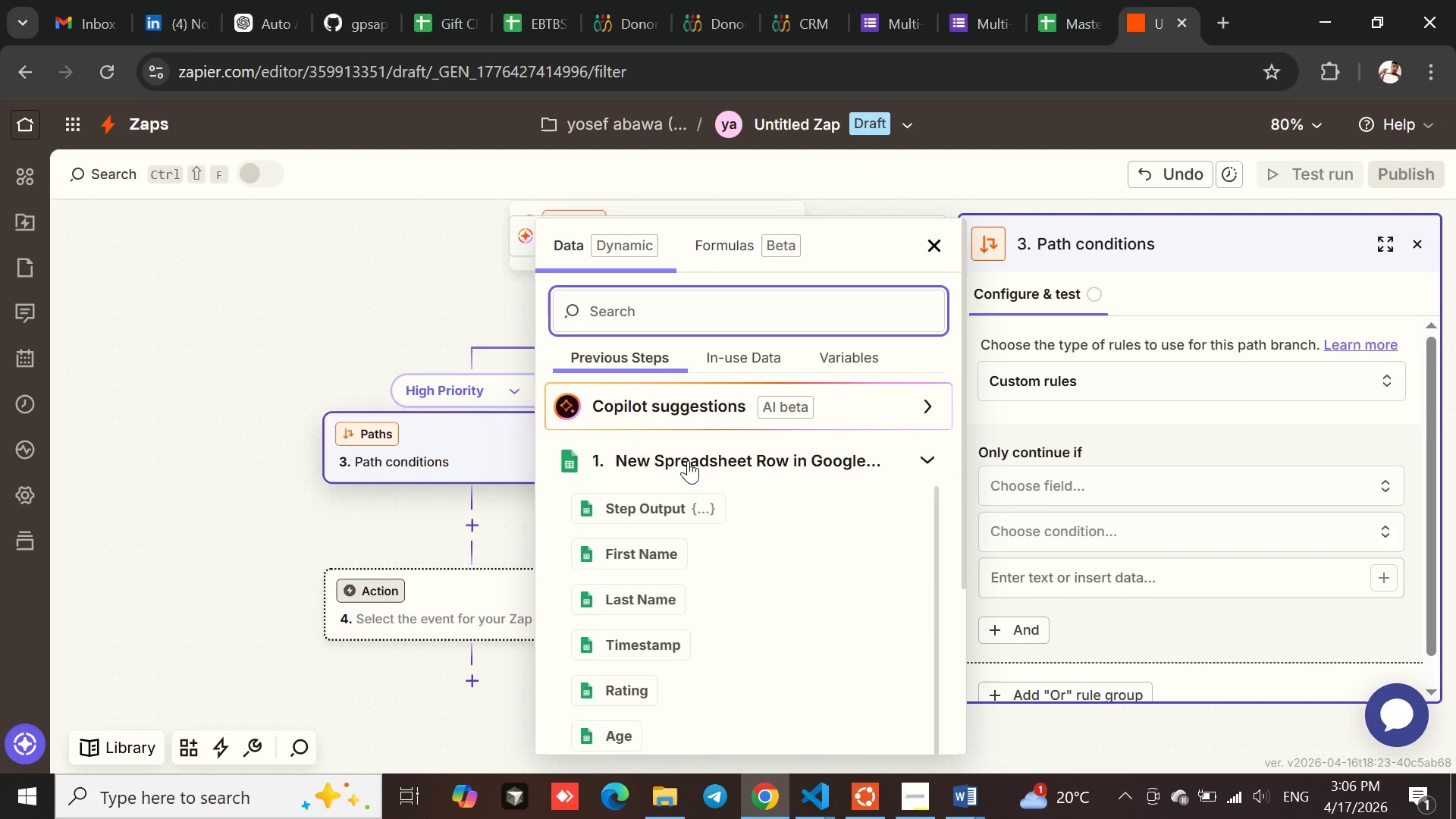 
left_click([688, 460])
 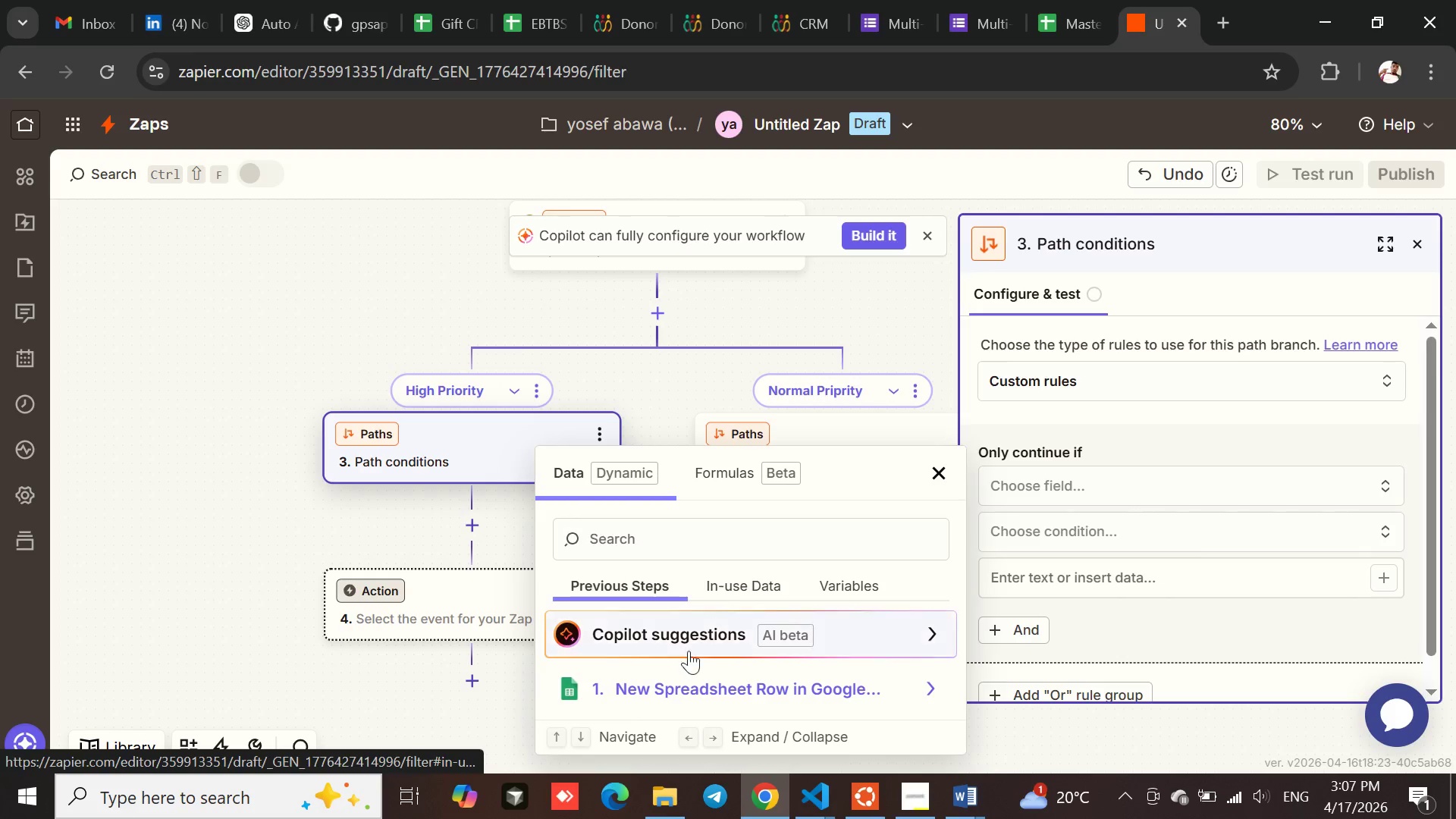 
left_click([679, 698])
 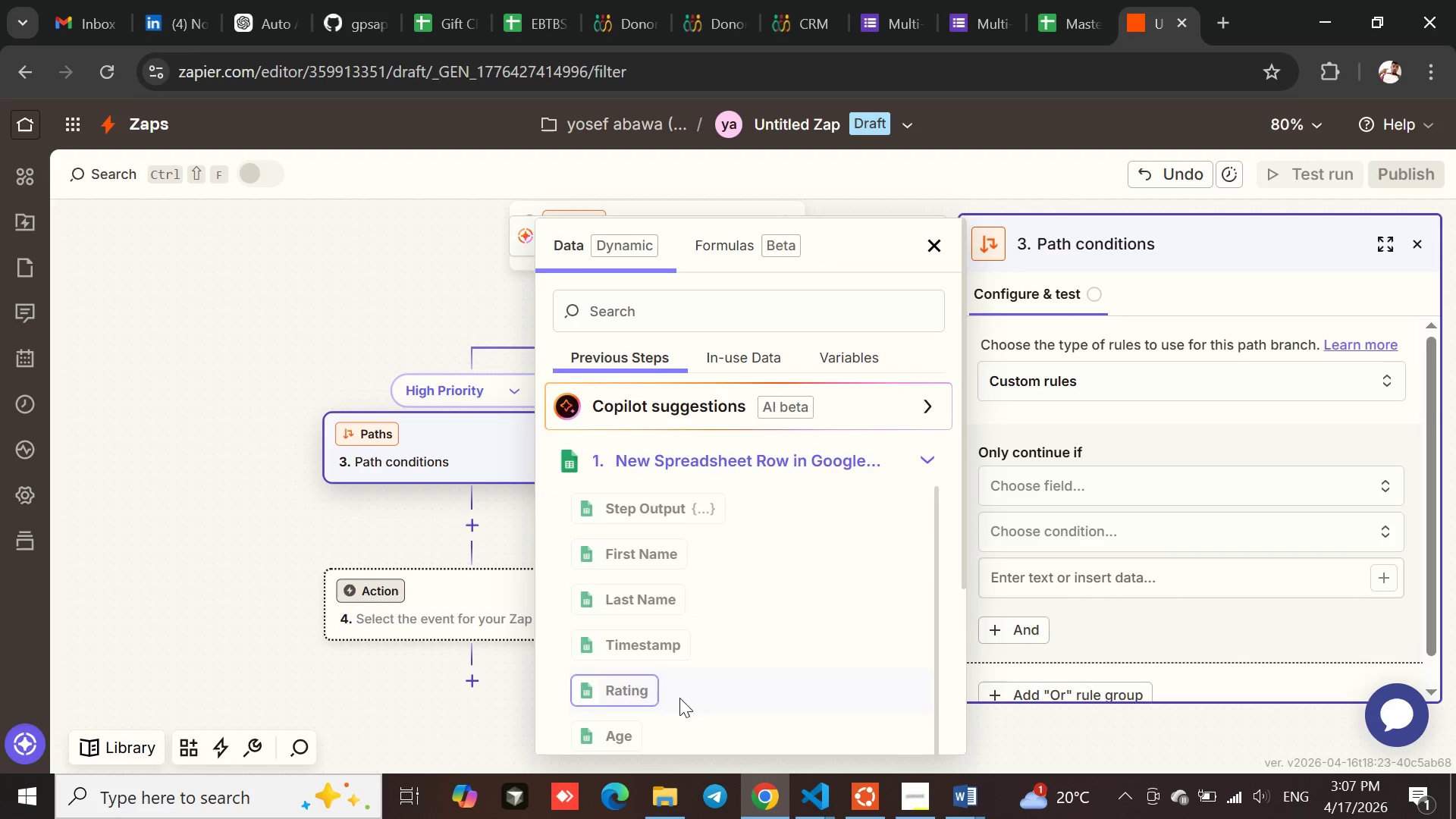 
mouse_move([700, 527])
 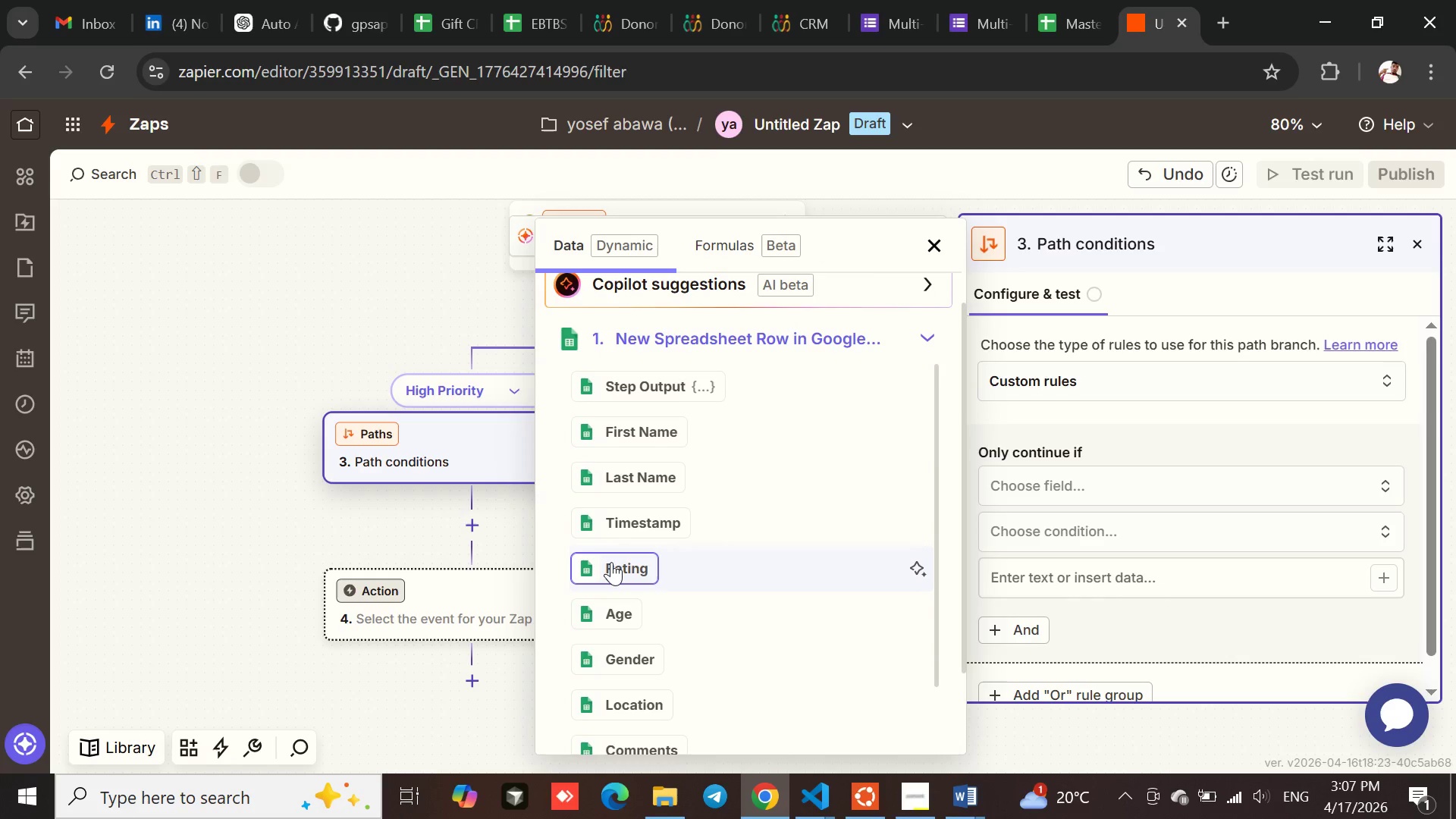 
left_click([611, 562])
 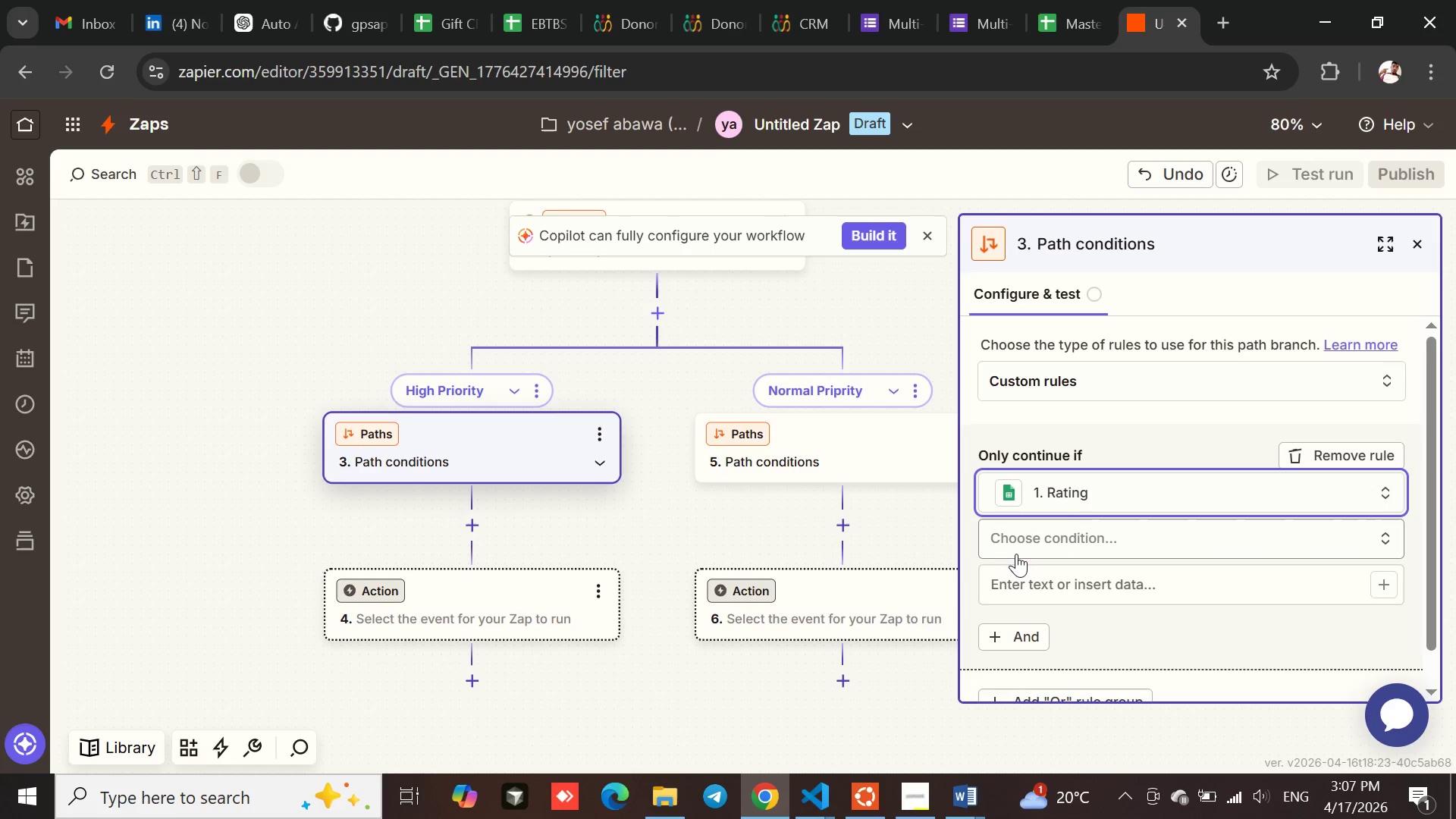 
left_click([1031, 533])
 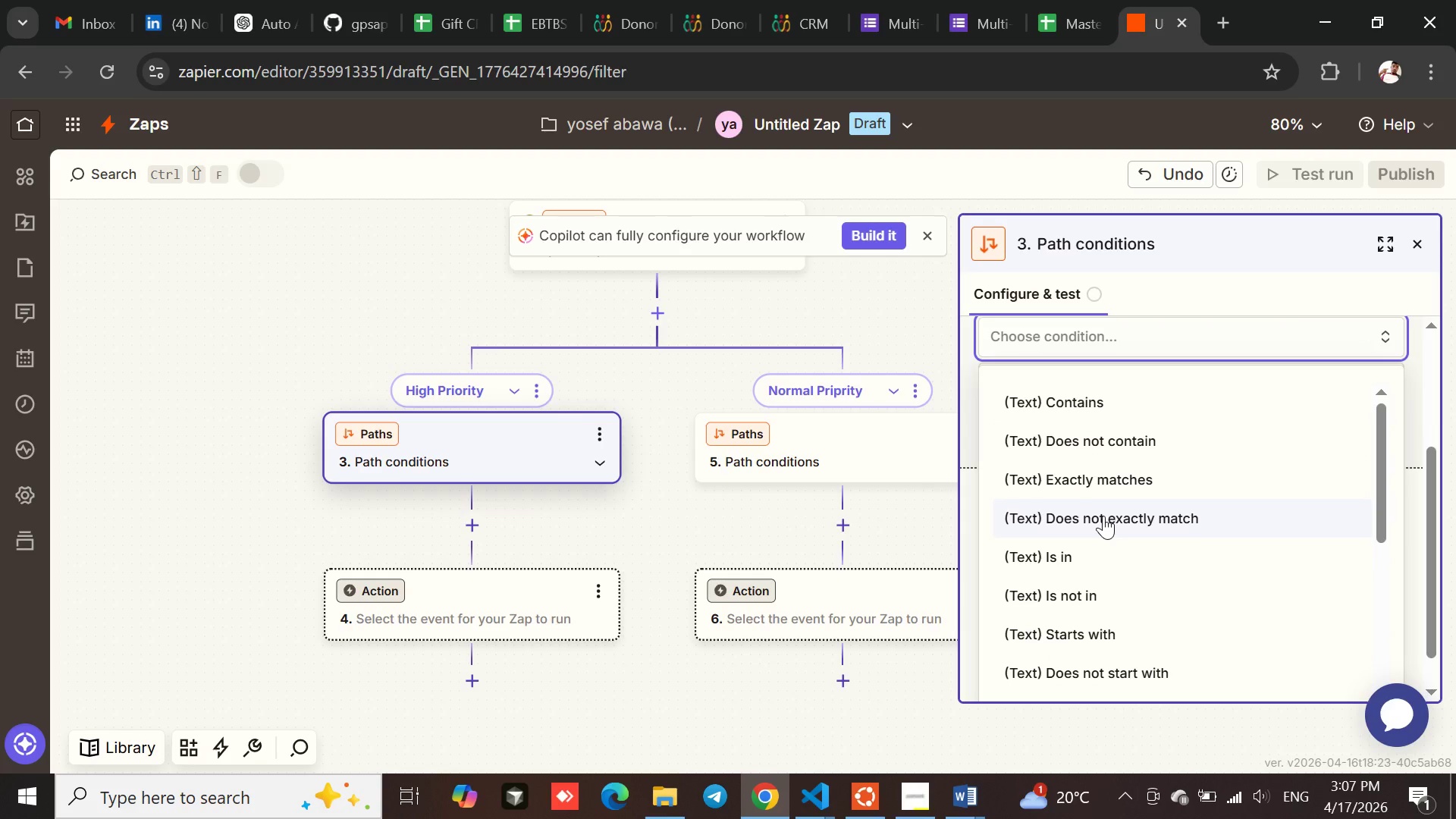 
wait(10.52)
 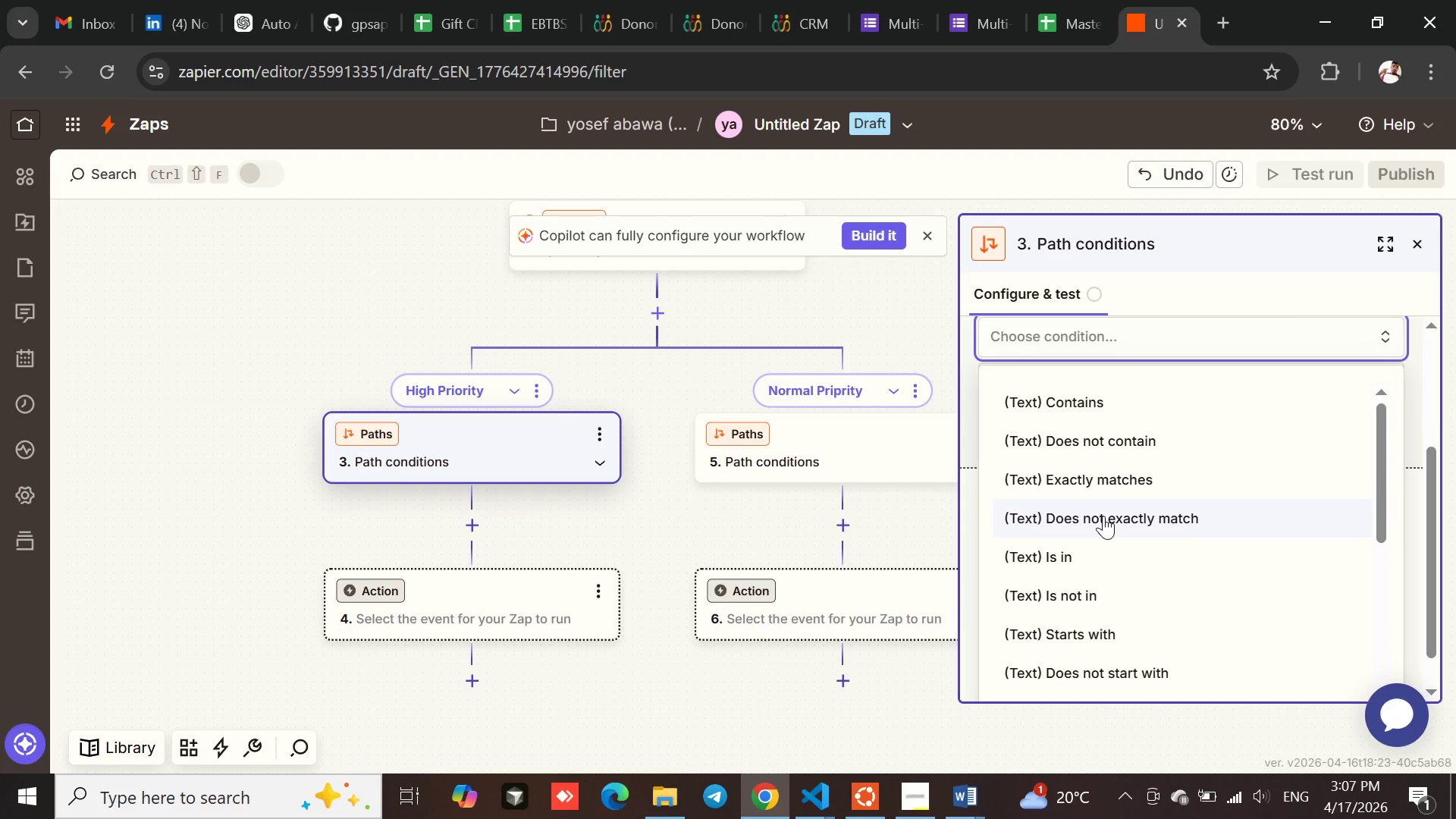 
left_click([1113, 544])
 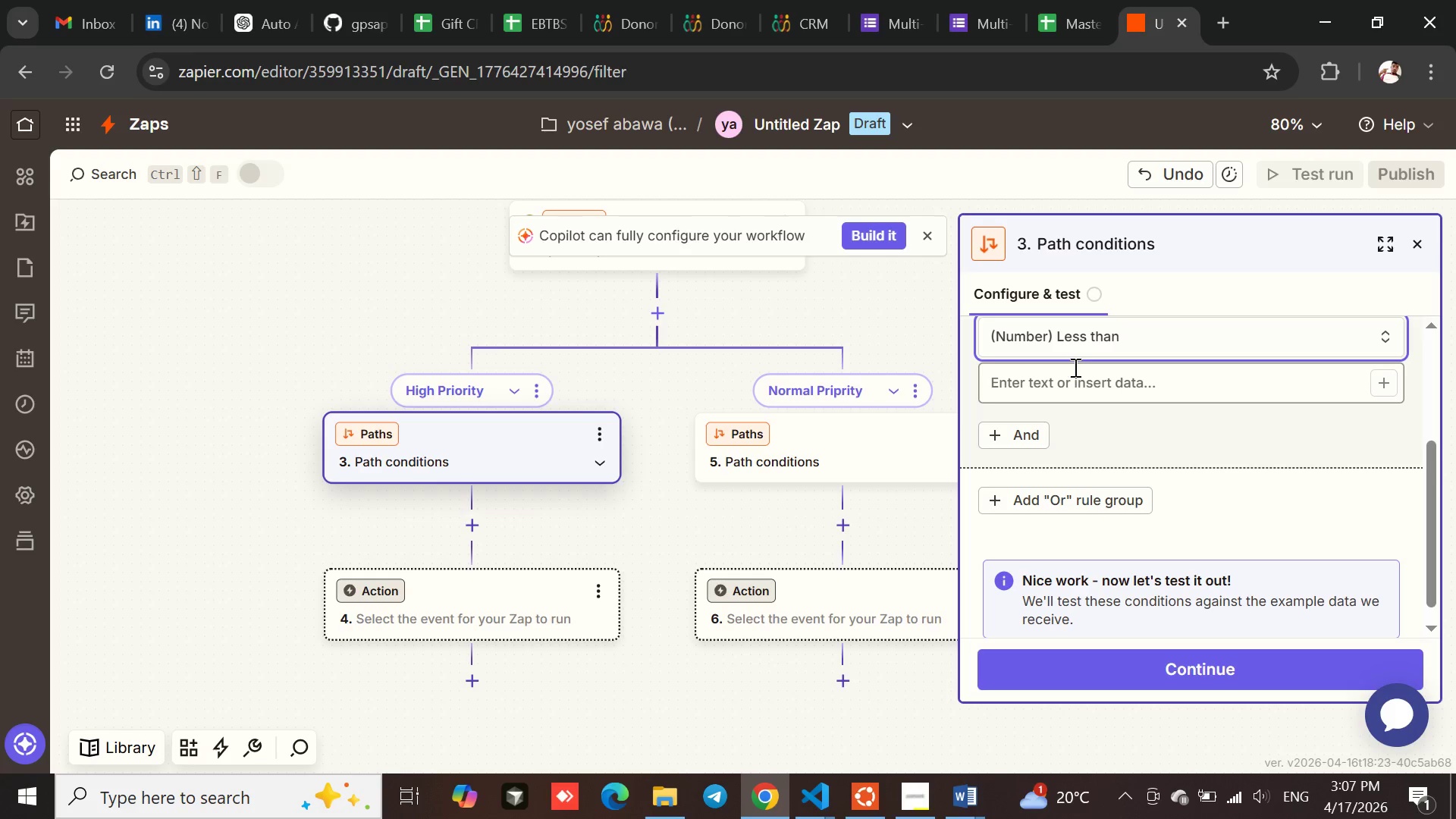 
left_click([1056, 393])
 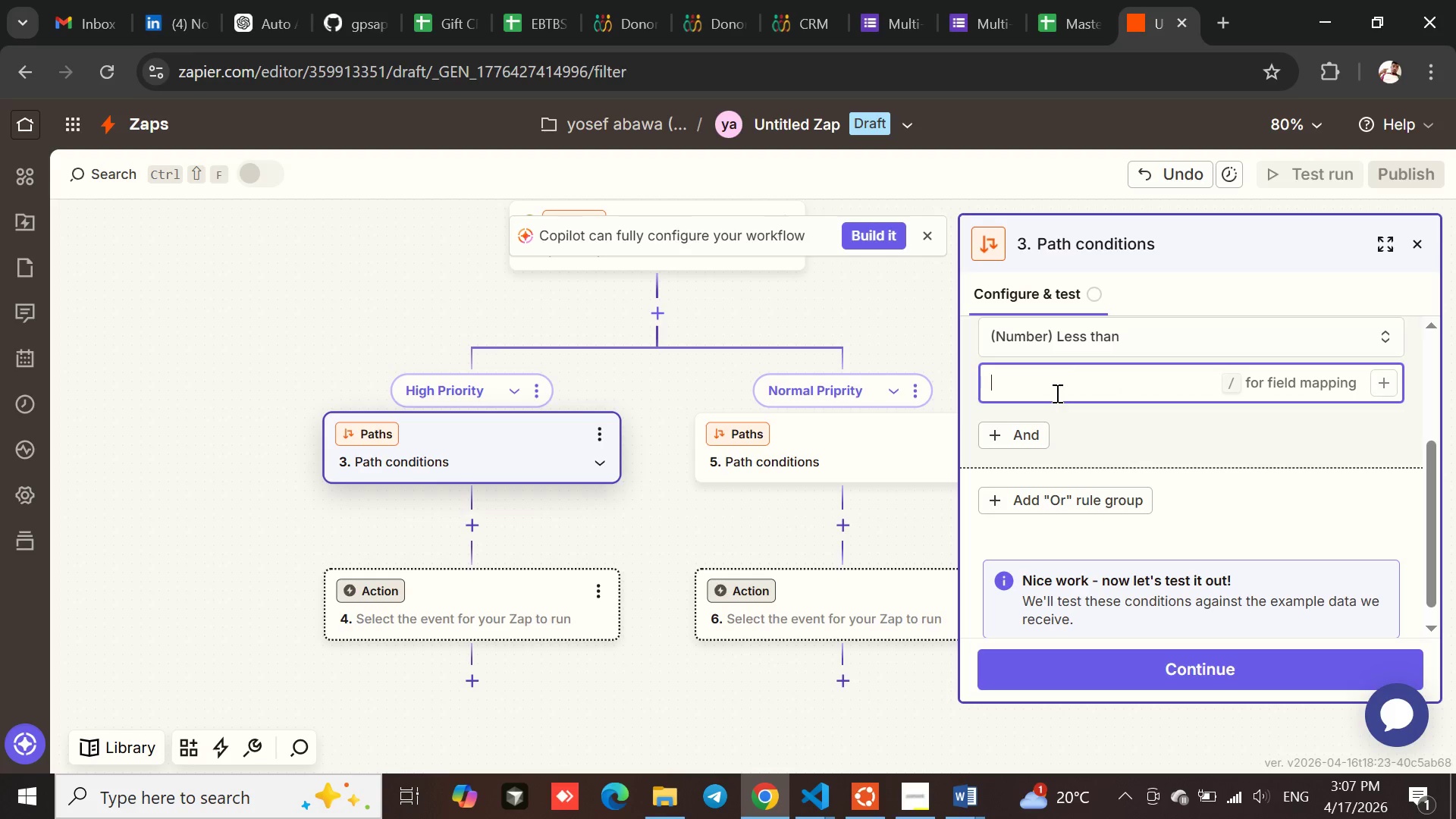 
key(3)
 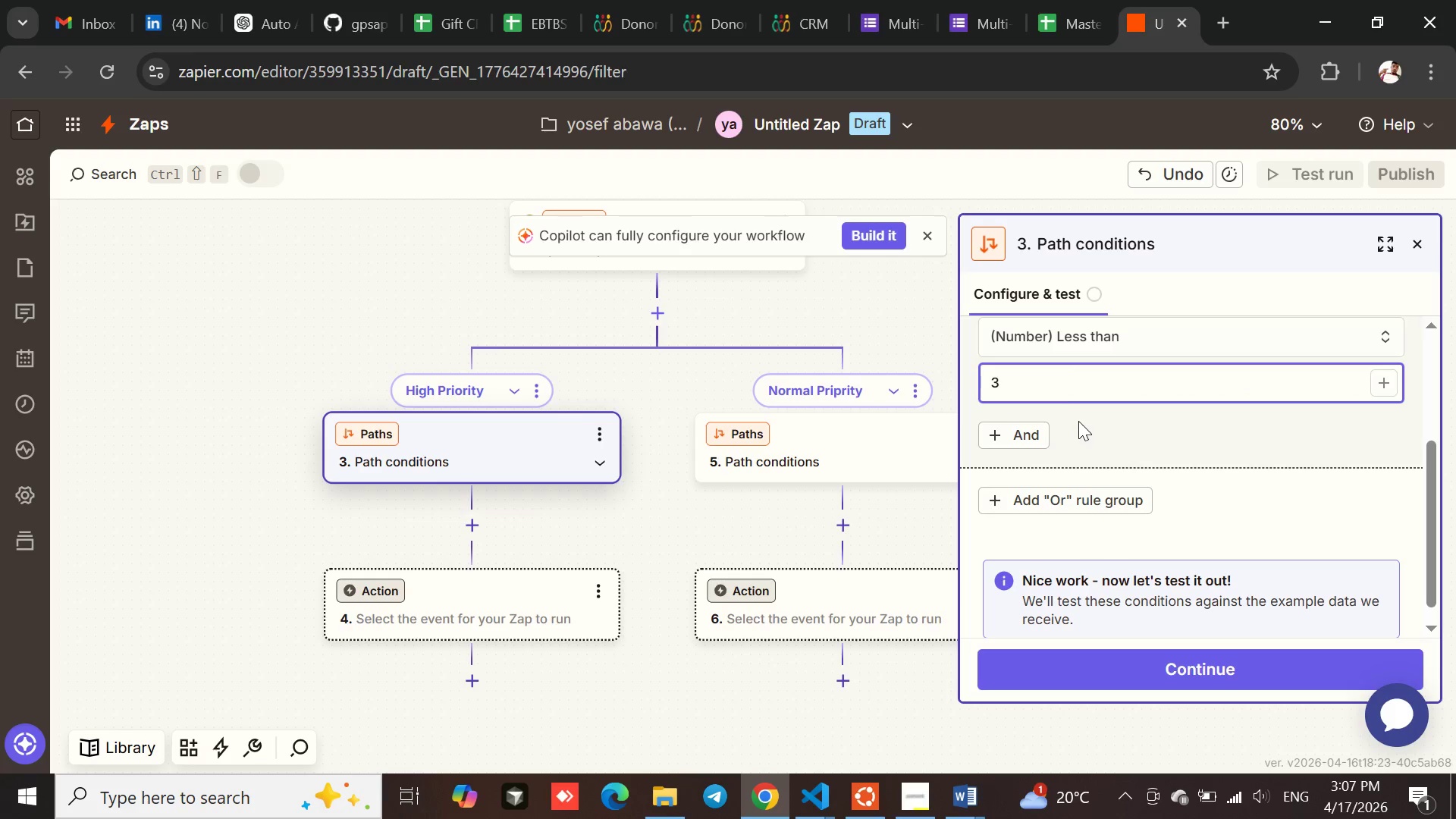 
left_click([1081, 425])
 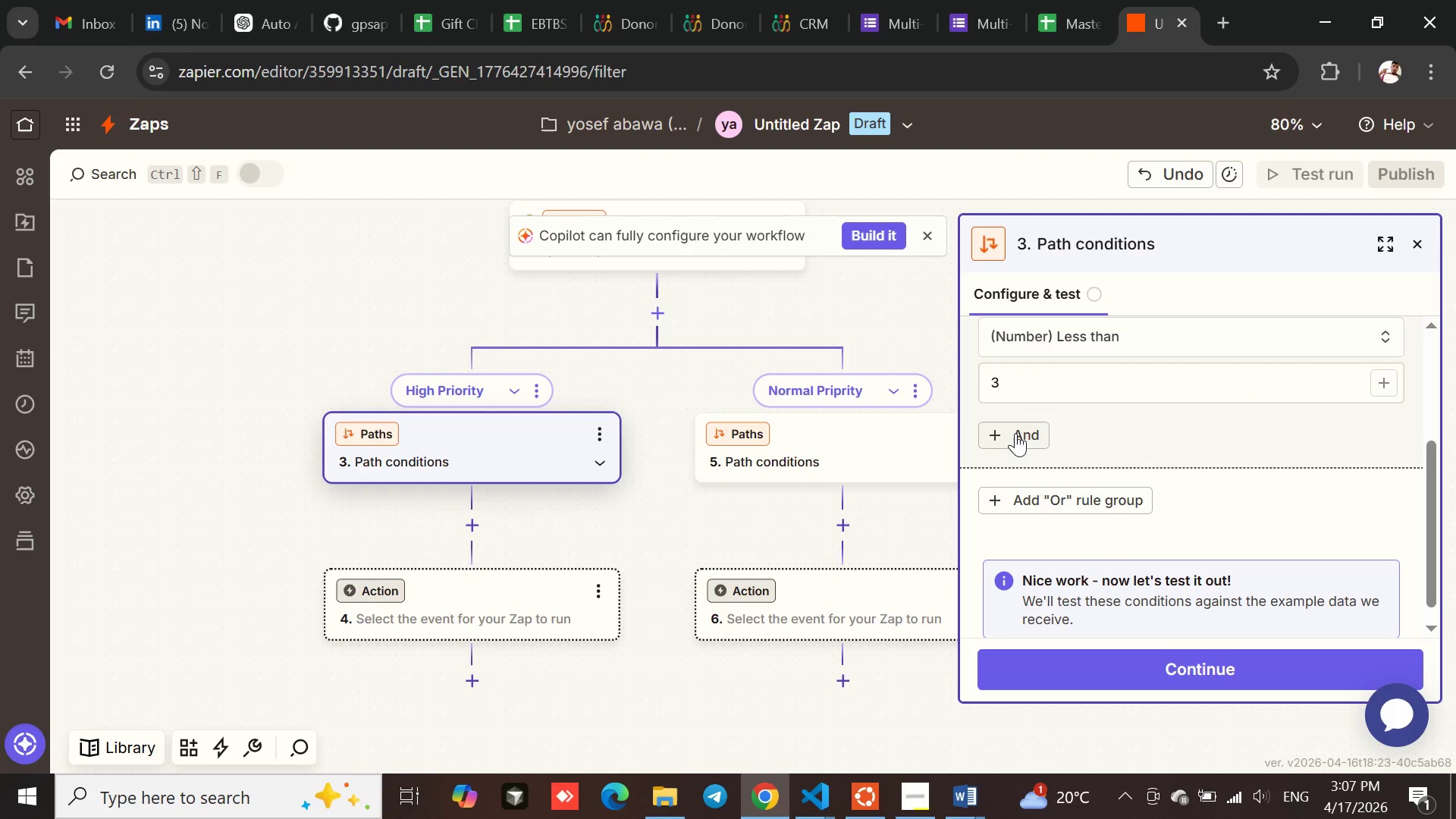 
left_click([1015, 433])
 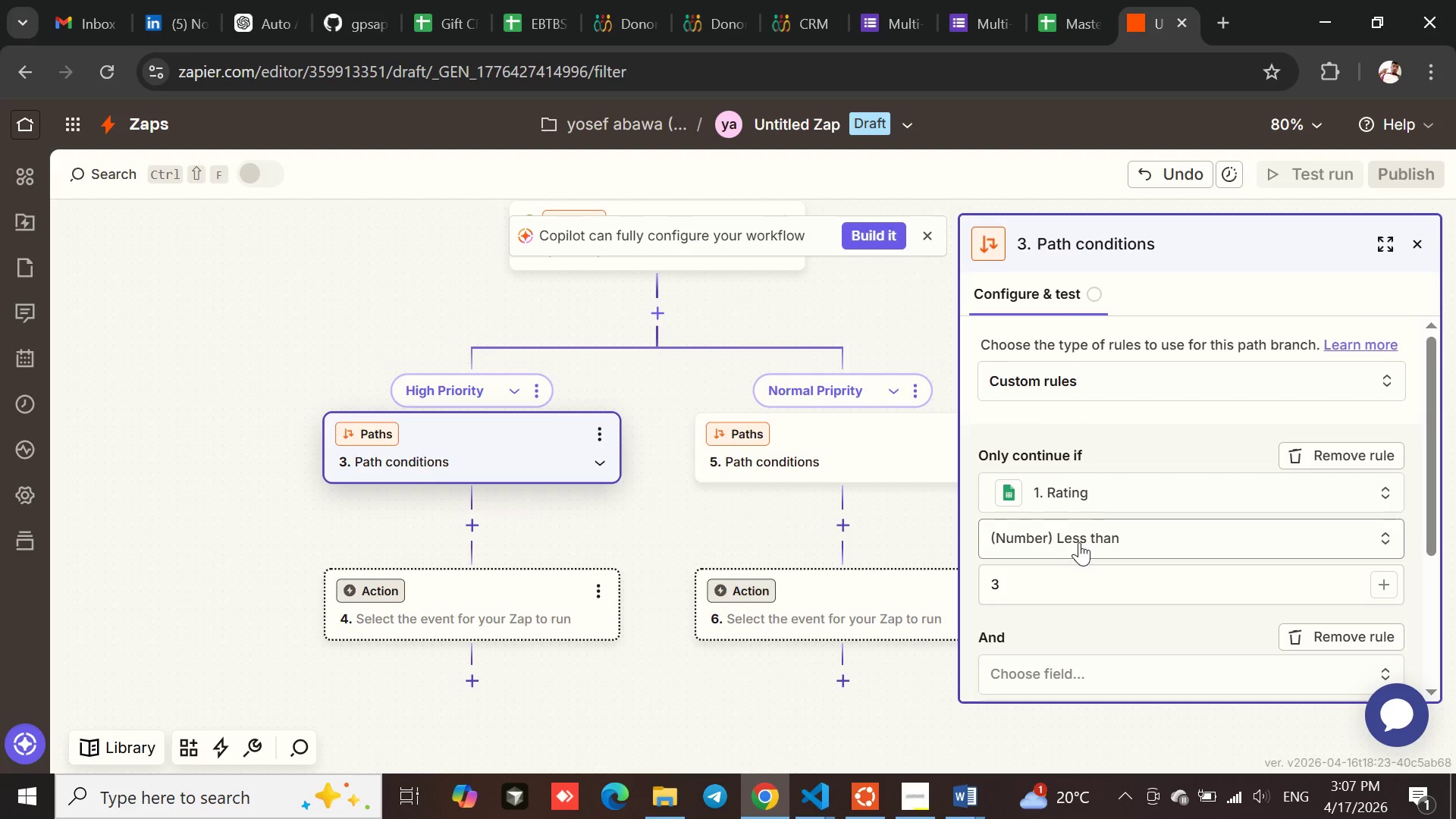 
mouse_move([1065, 479])
 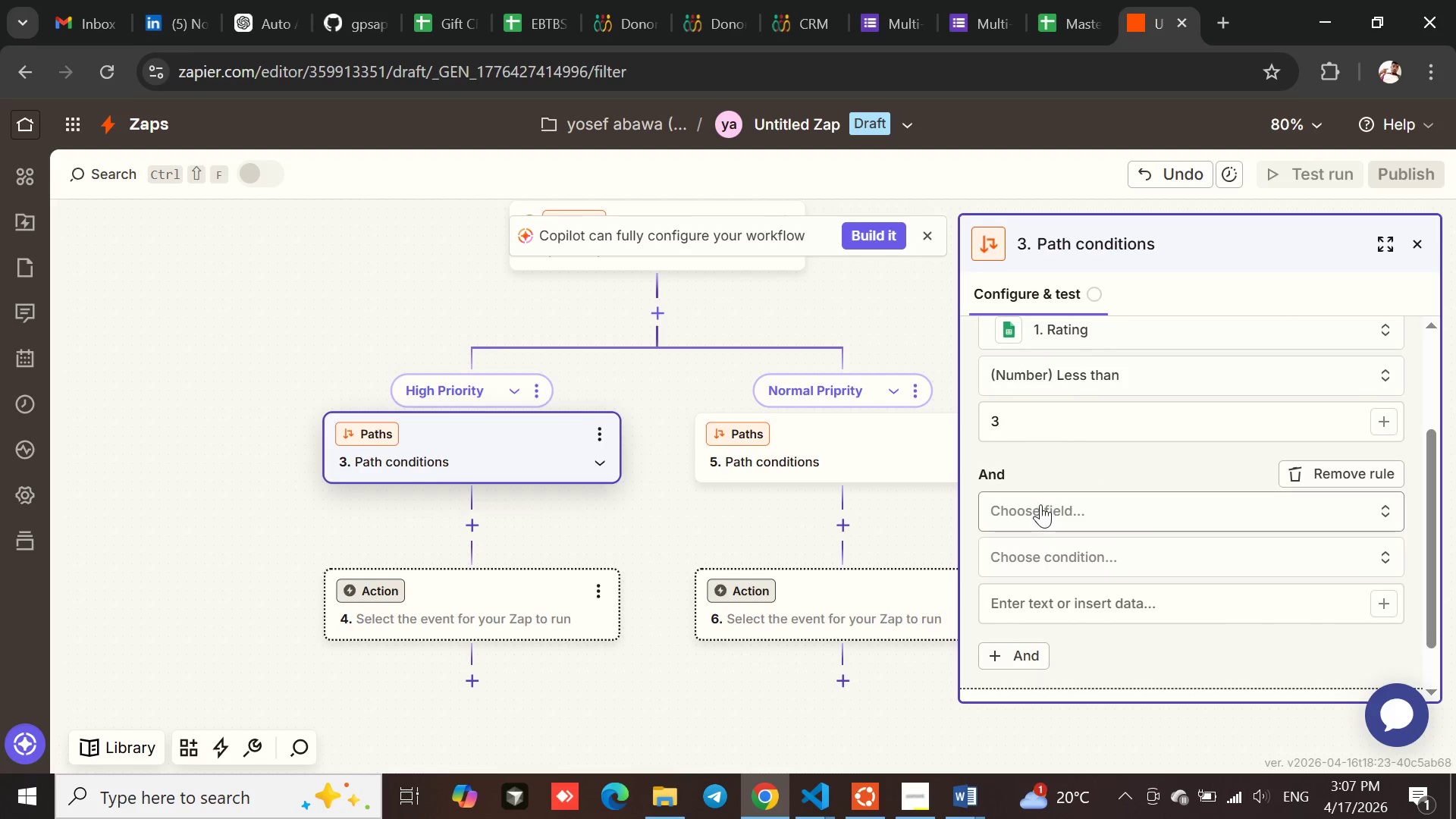 
left_click([1040, 504])
 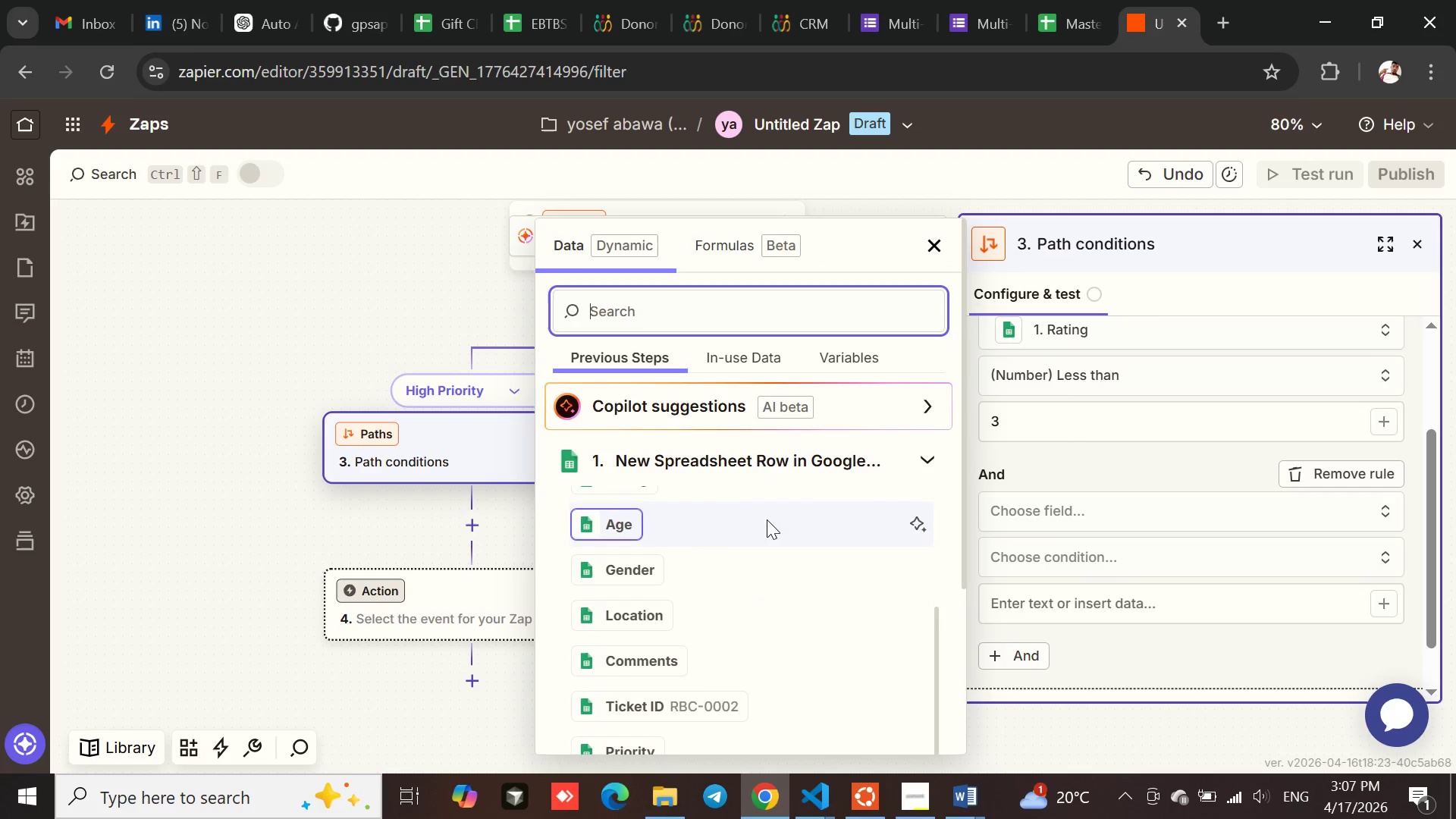 
left_click([604, 661])
 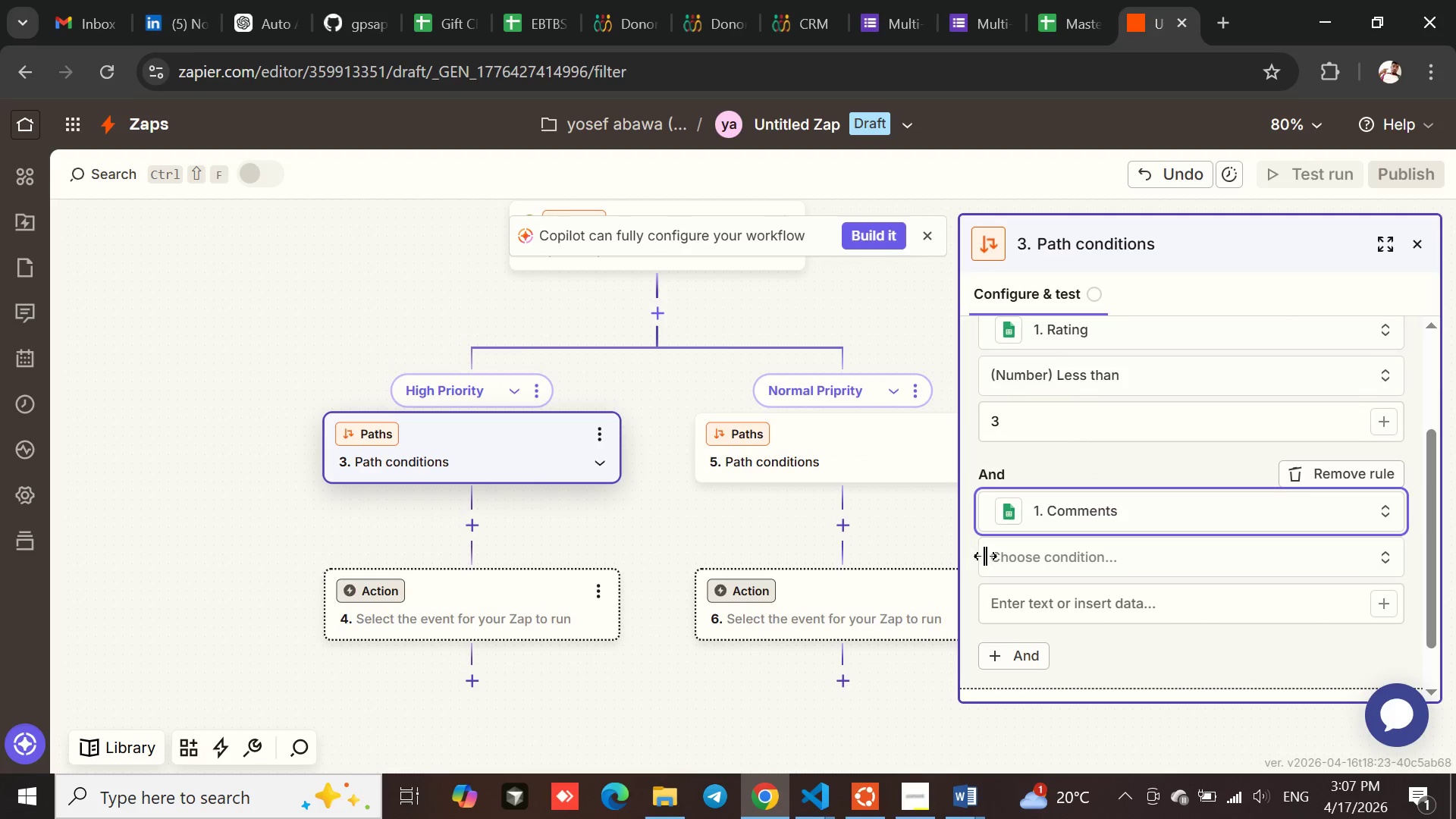 
left_click([992, 561])
 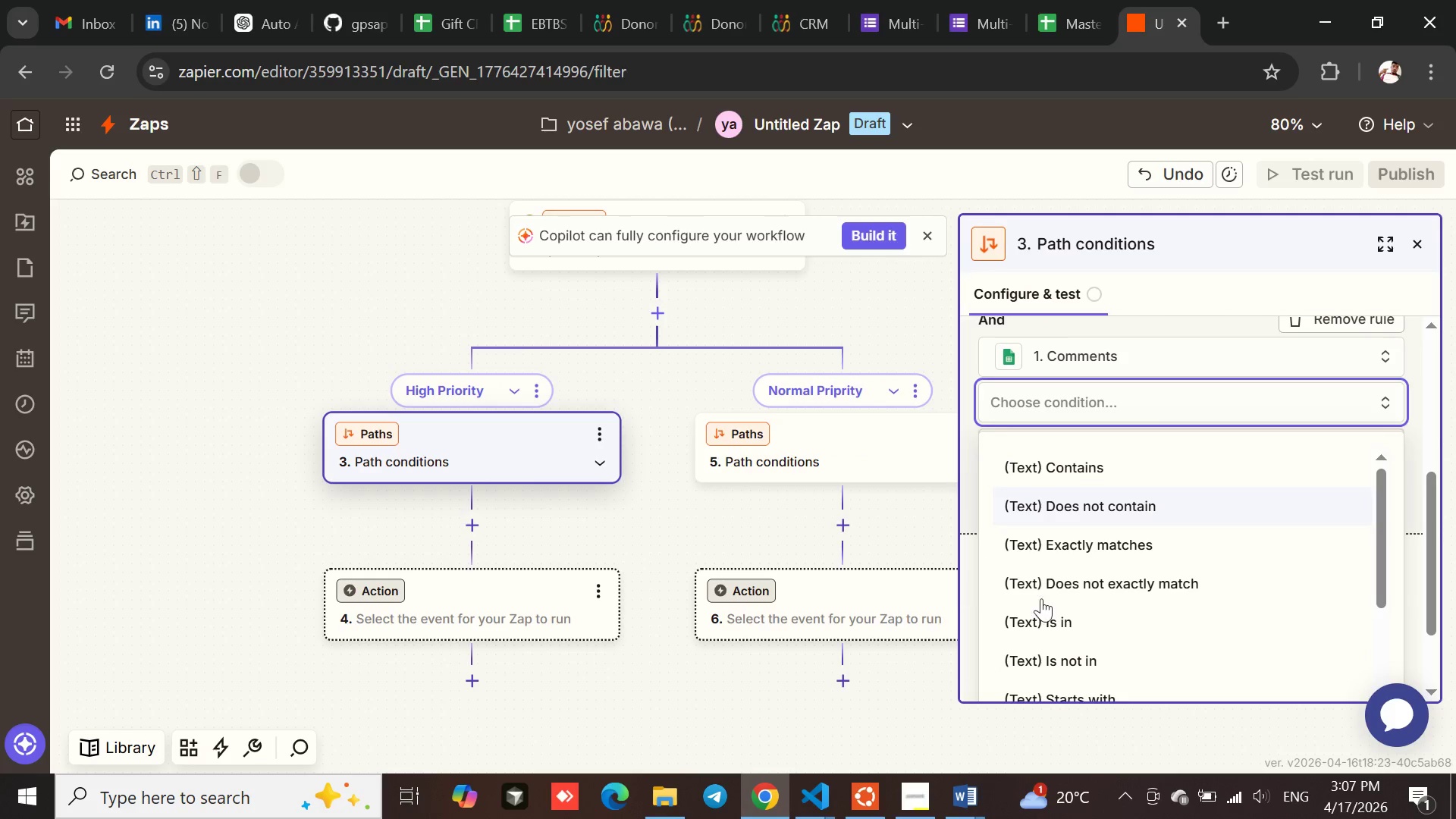 
left_click([1080, 534])
 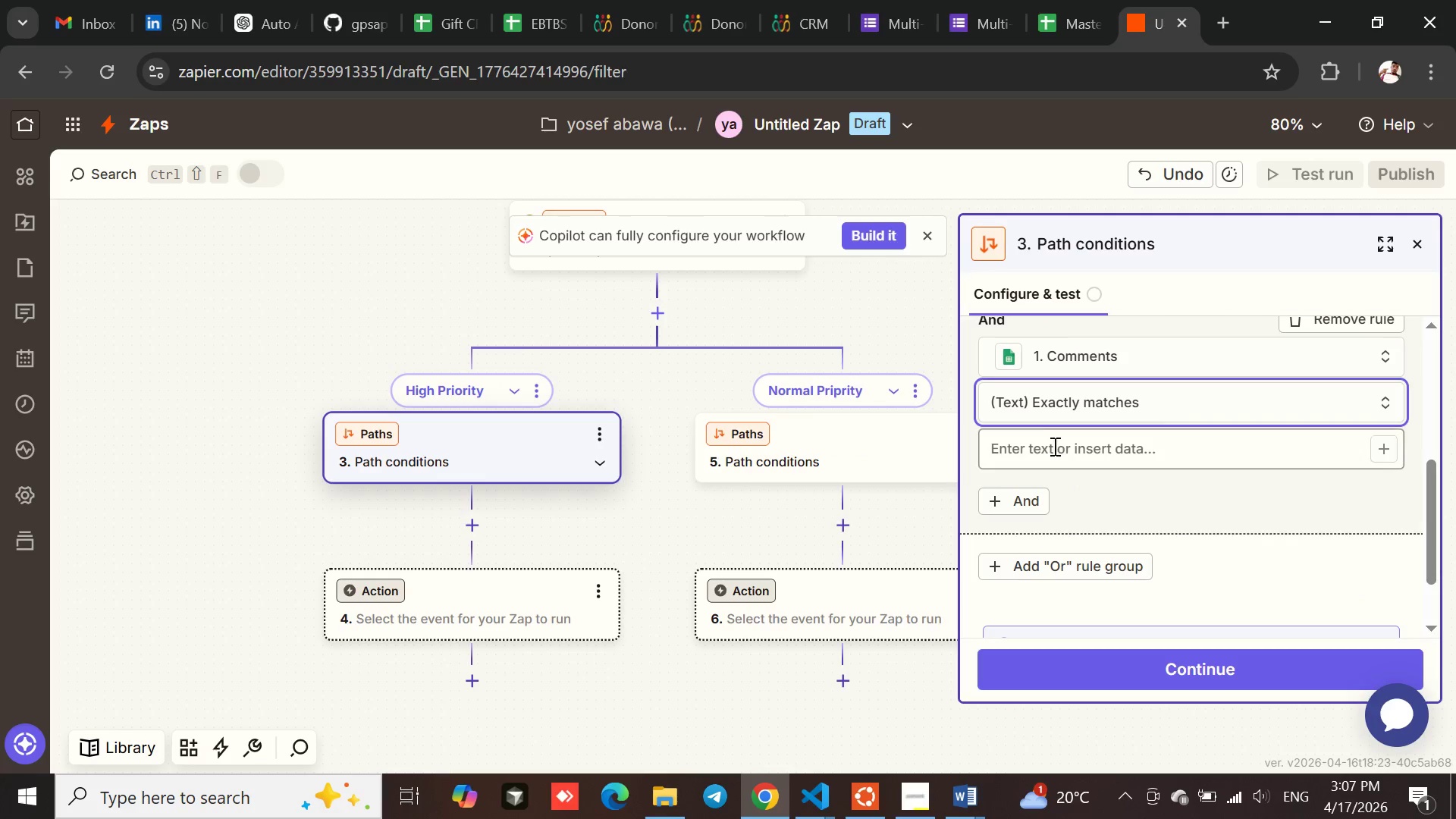 
left_click([1017, 447])
 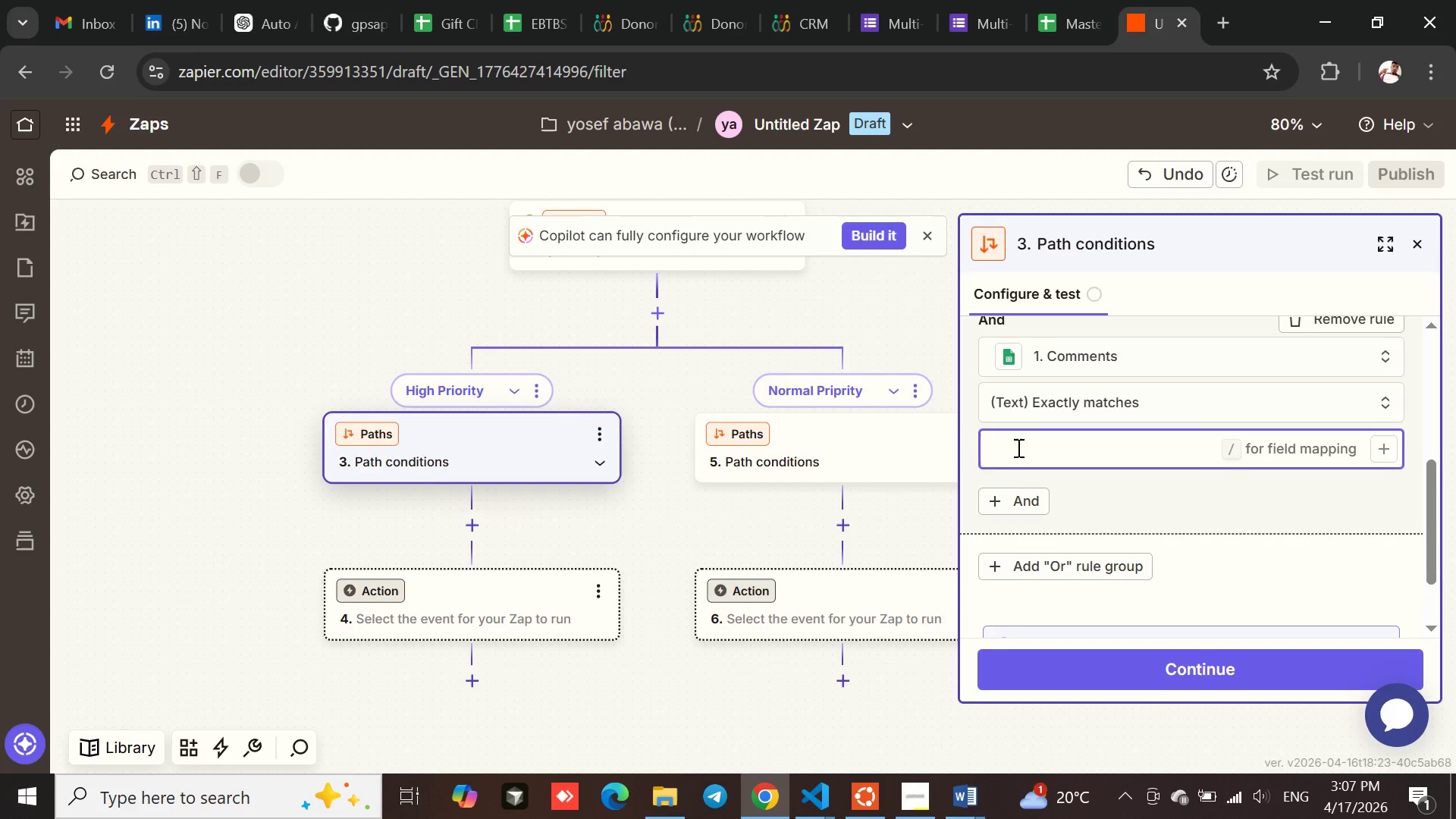 
type(cold,rude,dirty,)
 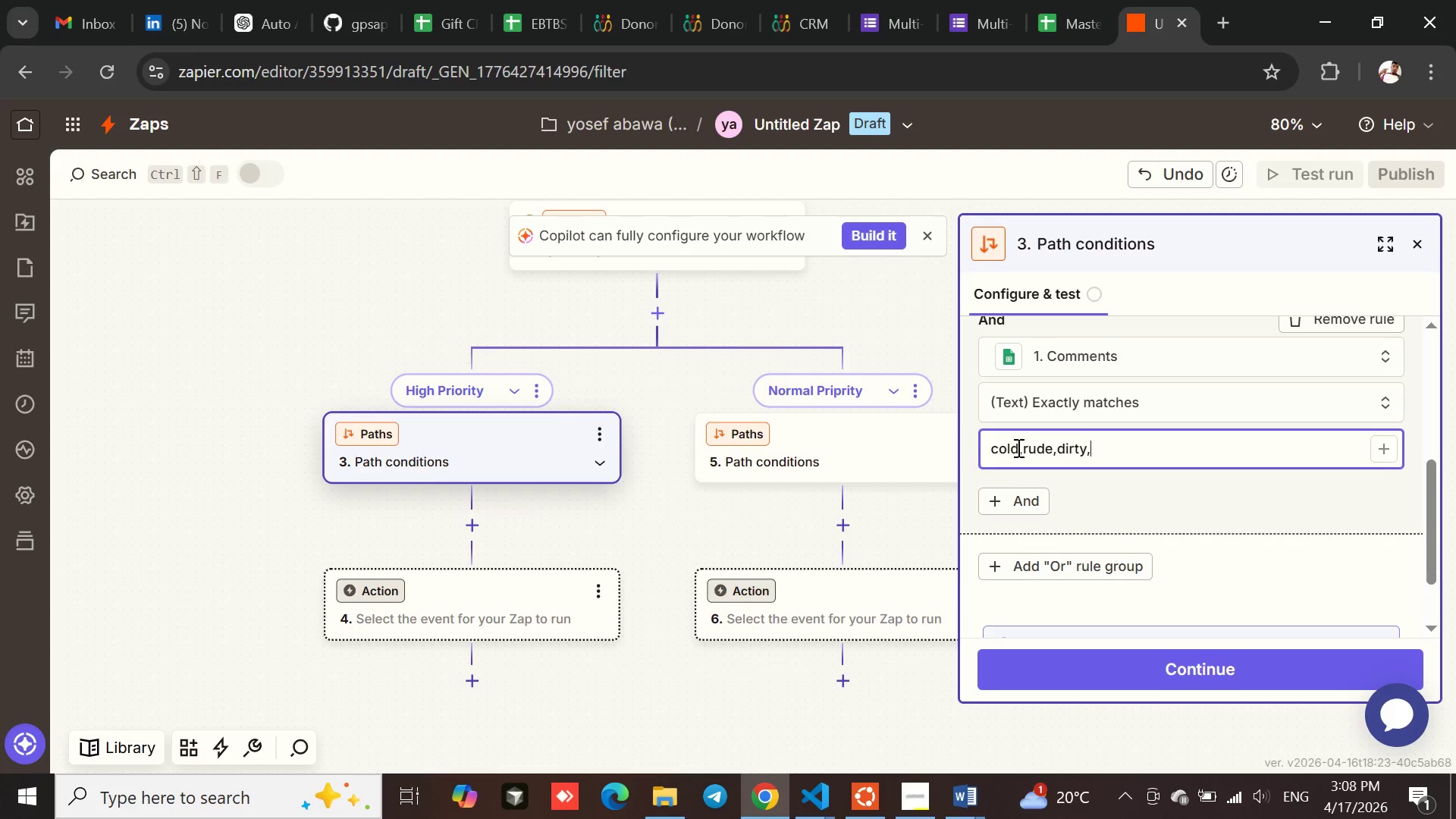 
type(wait time)
 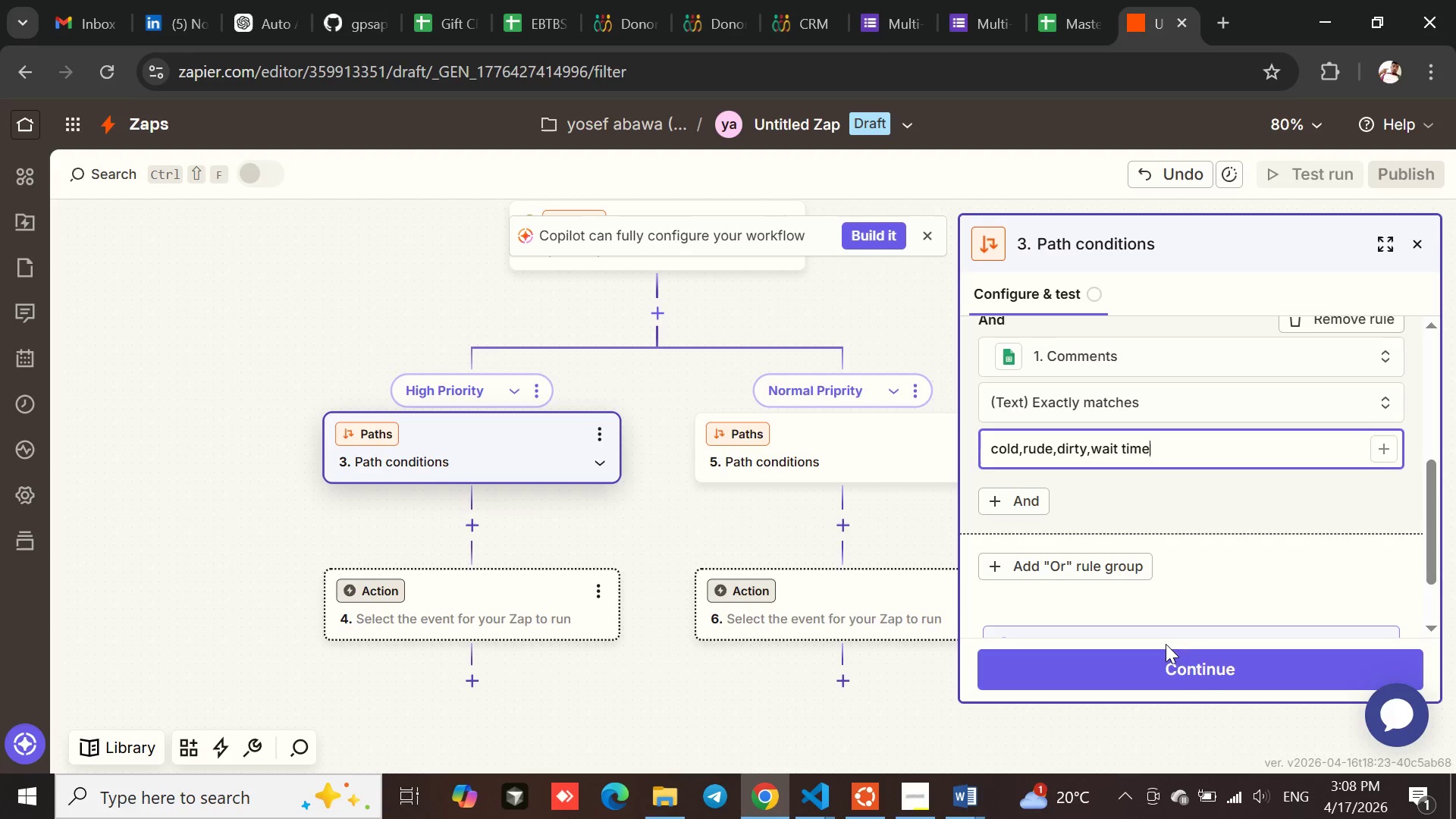 
left_click([1148, 668])
 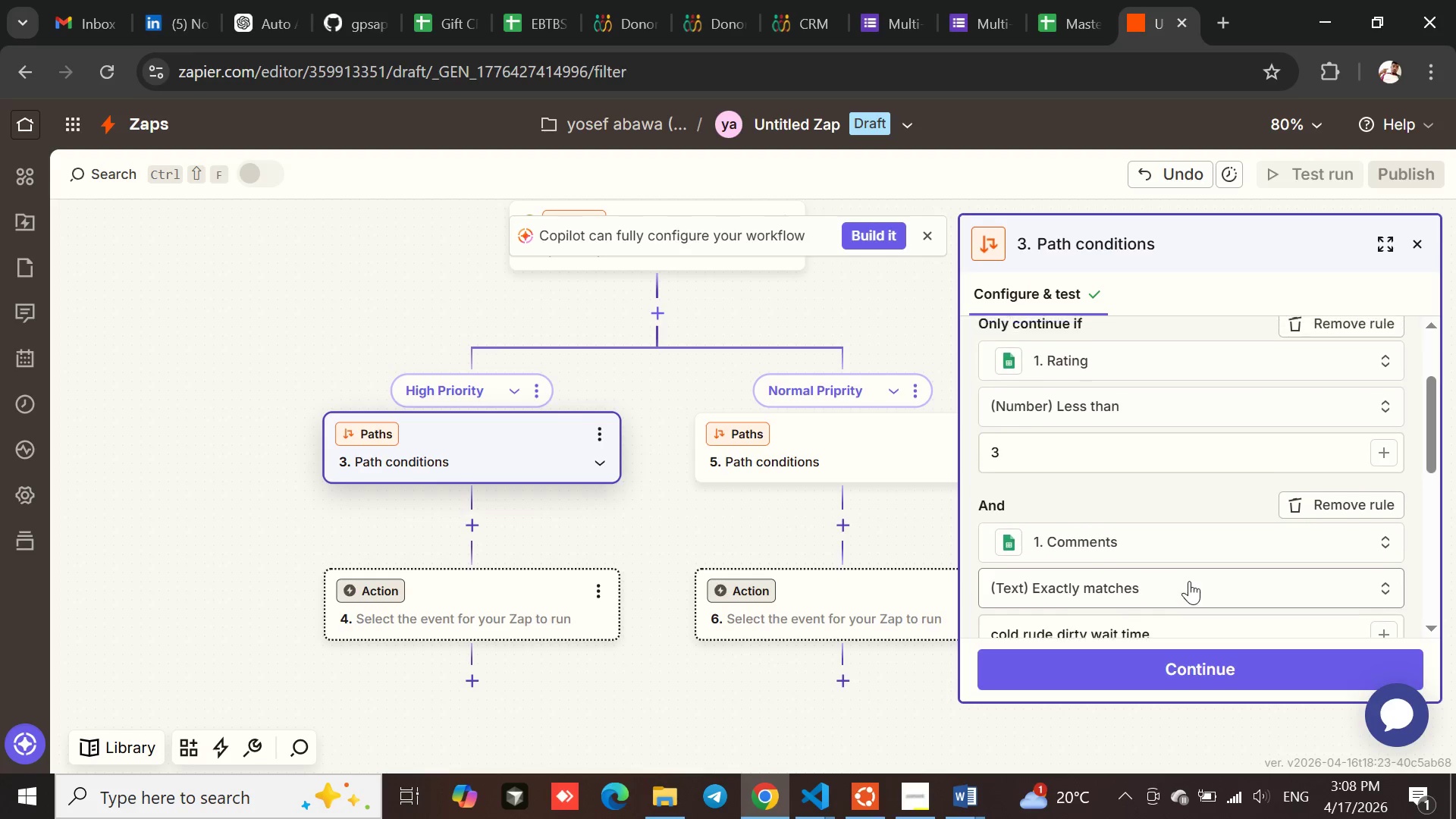 
wait(17.3)
 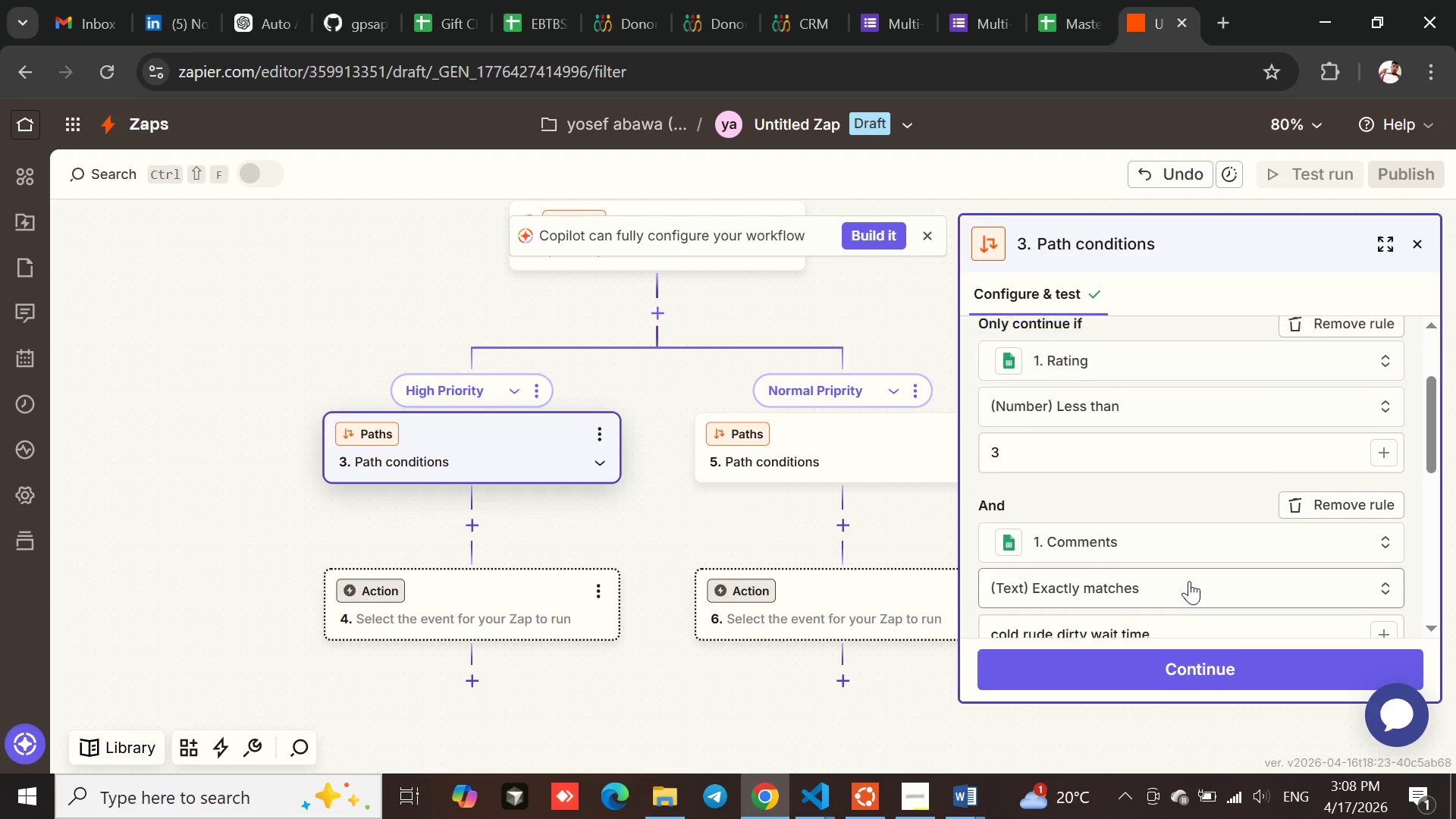 
left_click([830, 456])
 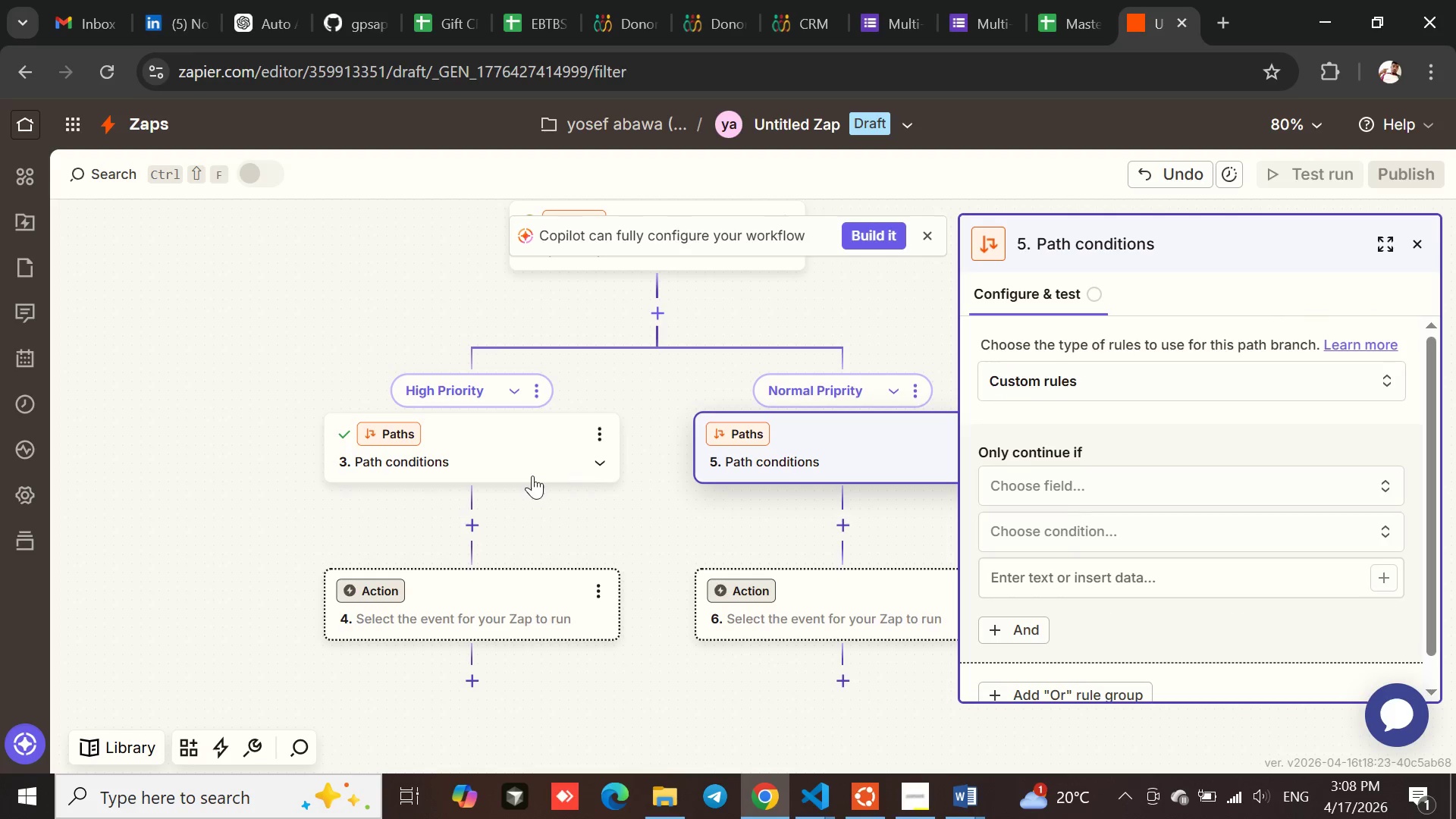 
left_click([466, 446])
 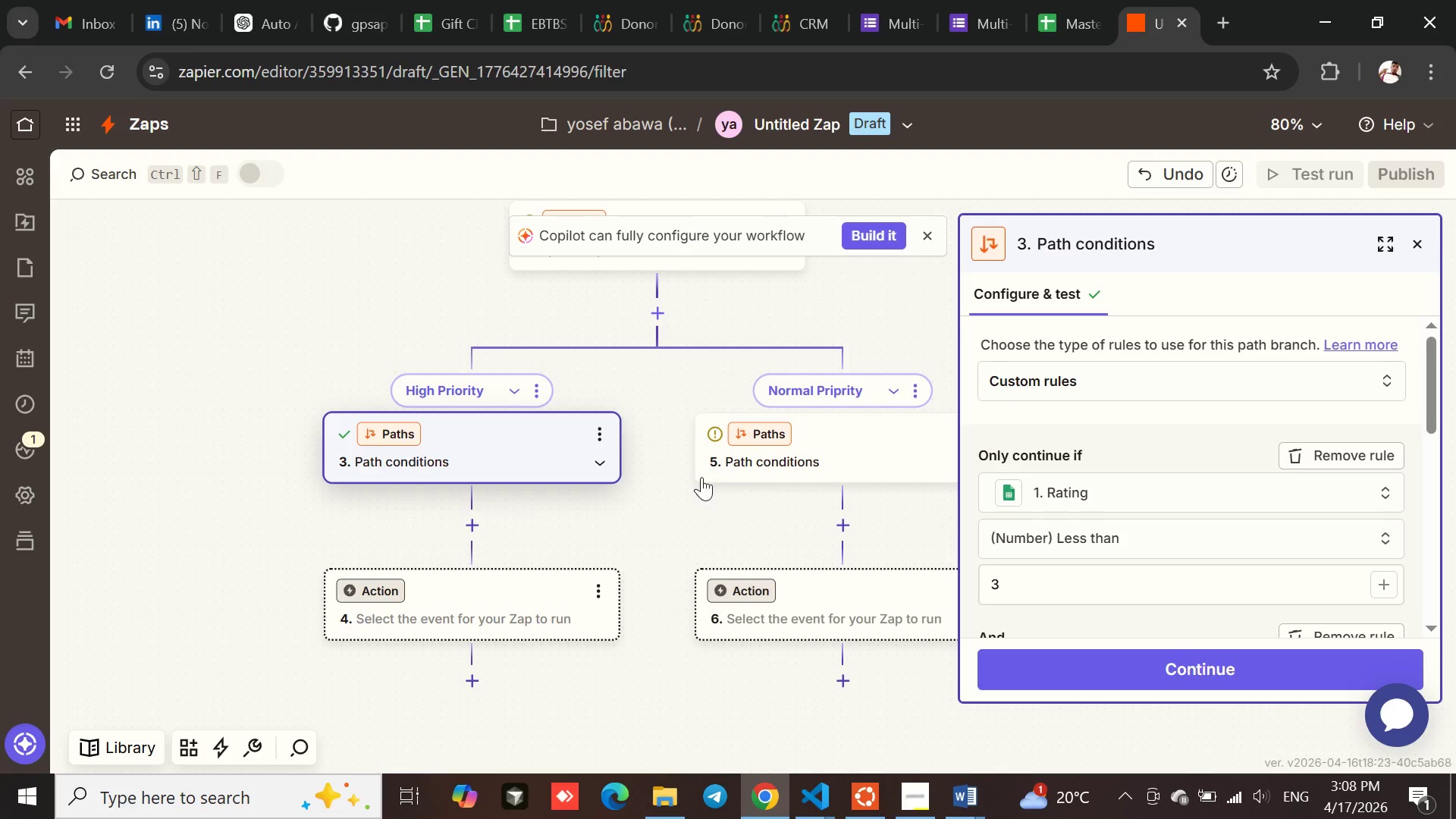 
left_click([839, 449])
 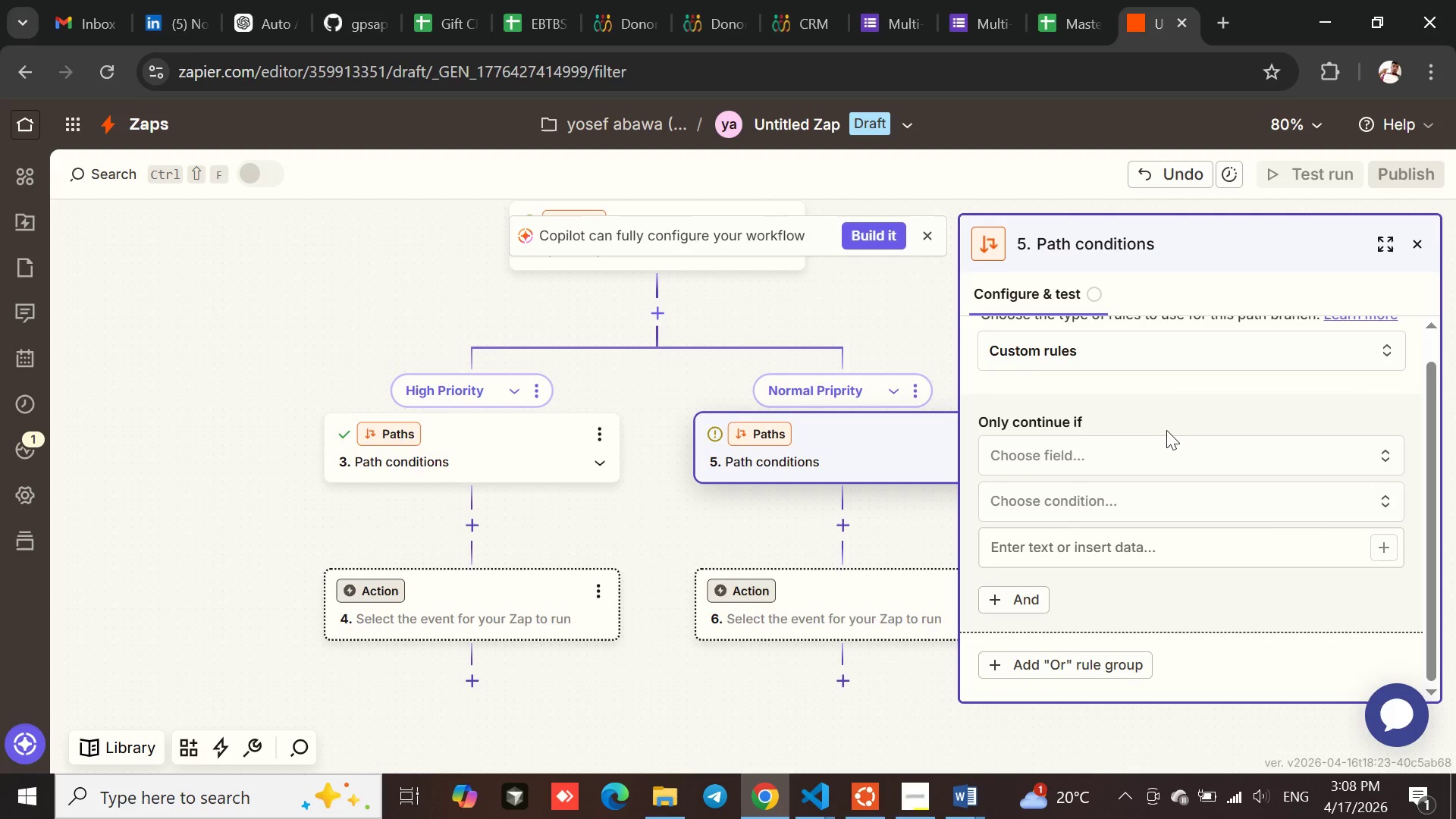 
left_click([1109, 447])
 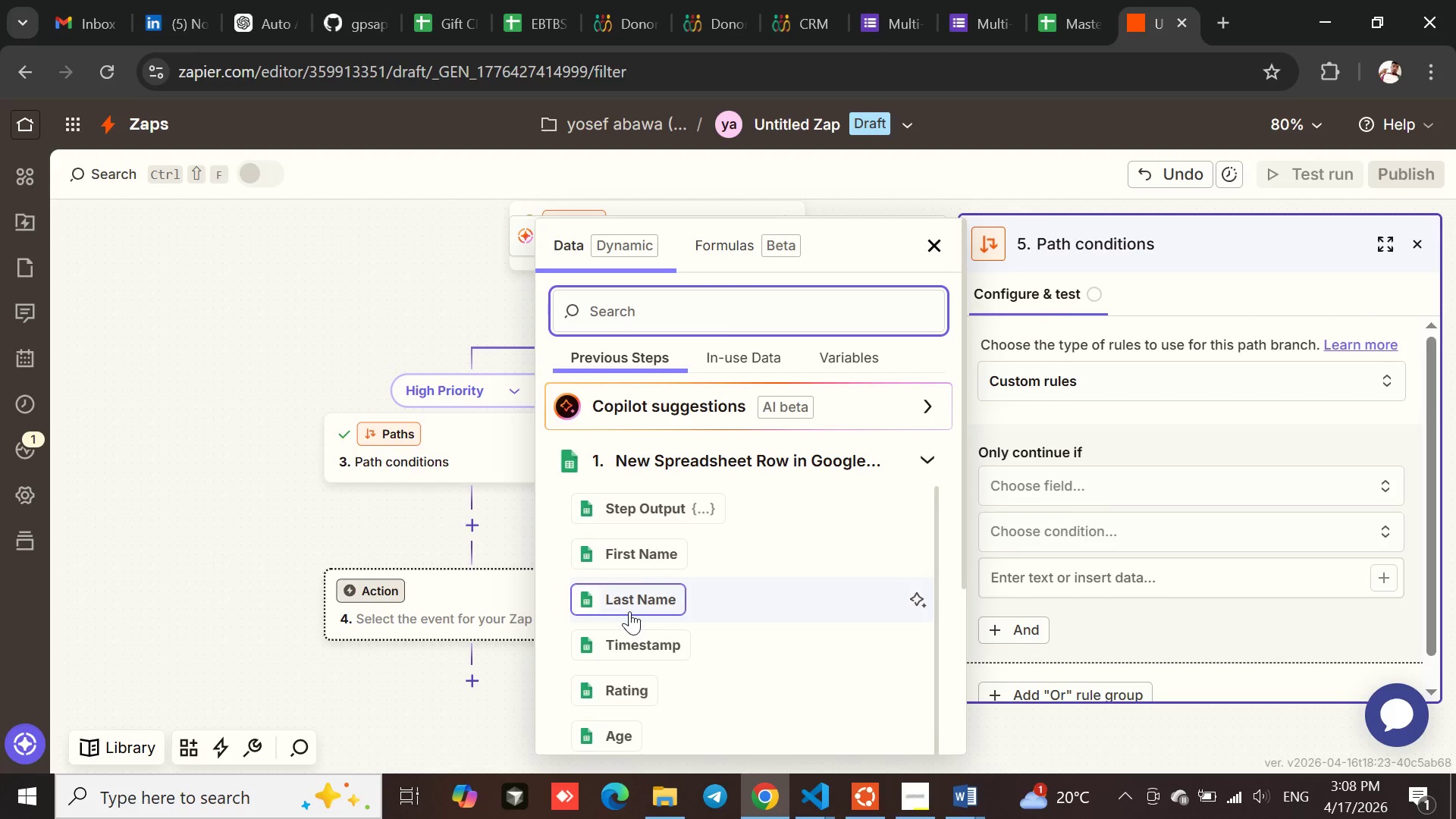 
left_click([621, 687])
 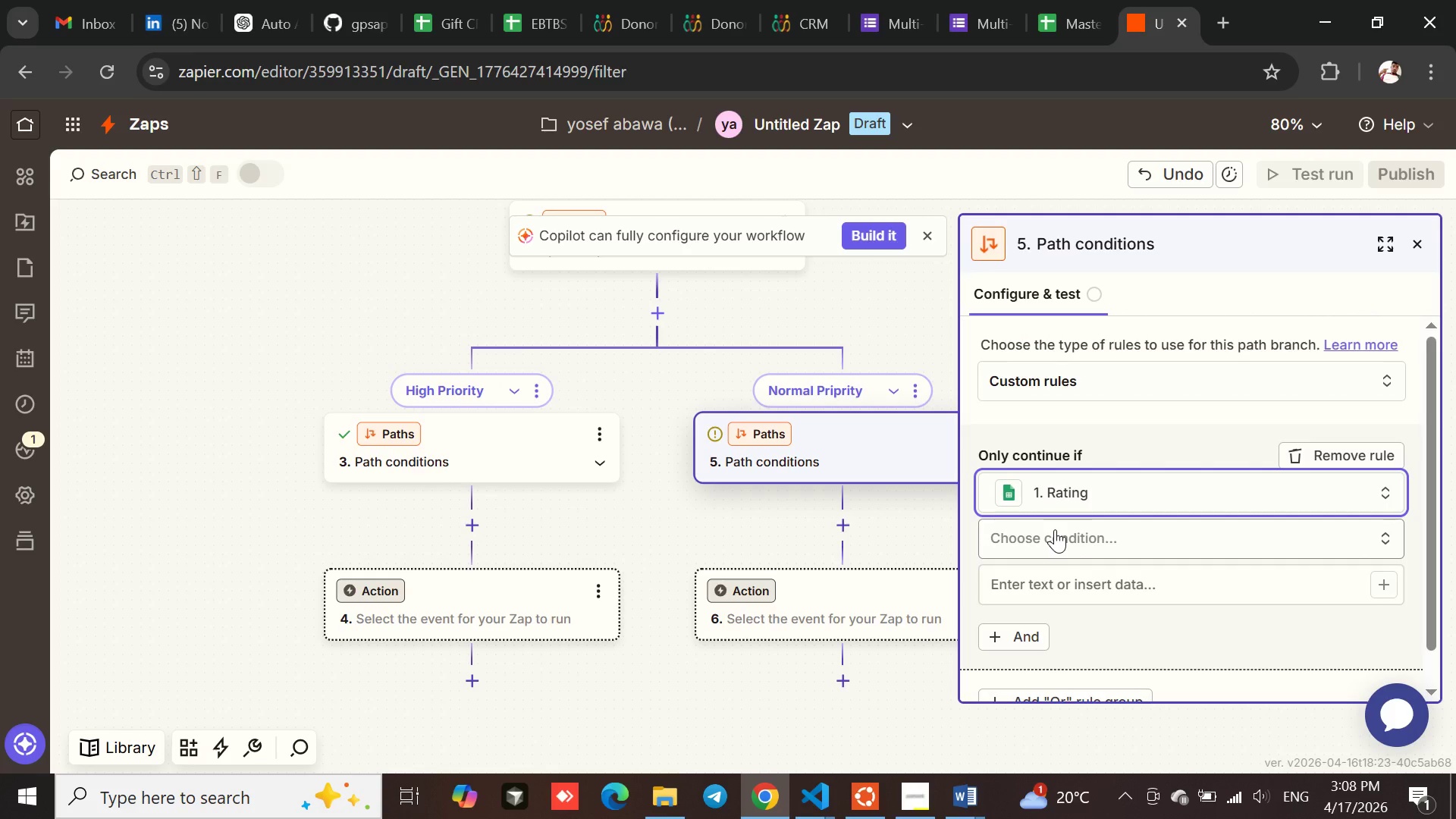 
wait(5.47)
 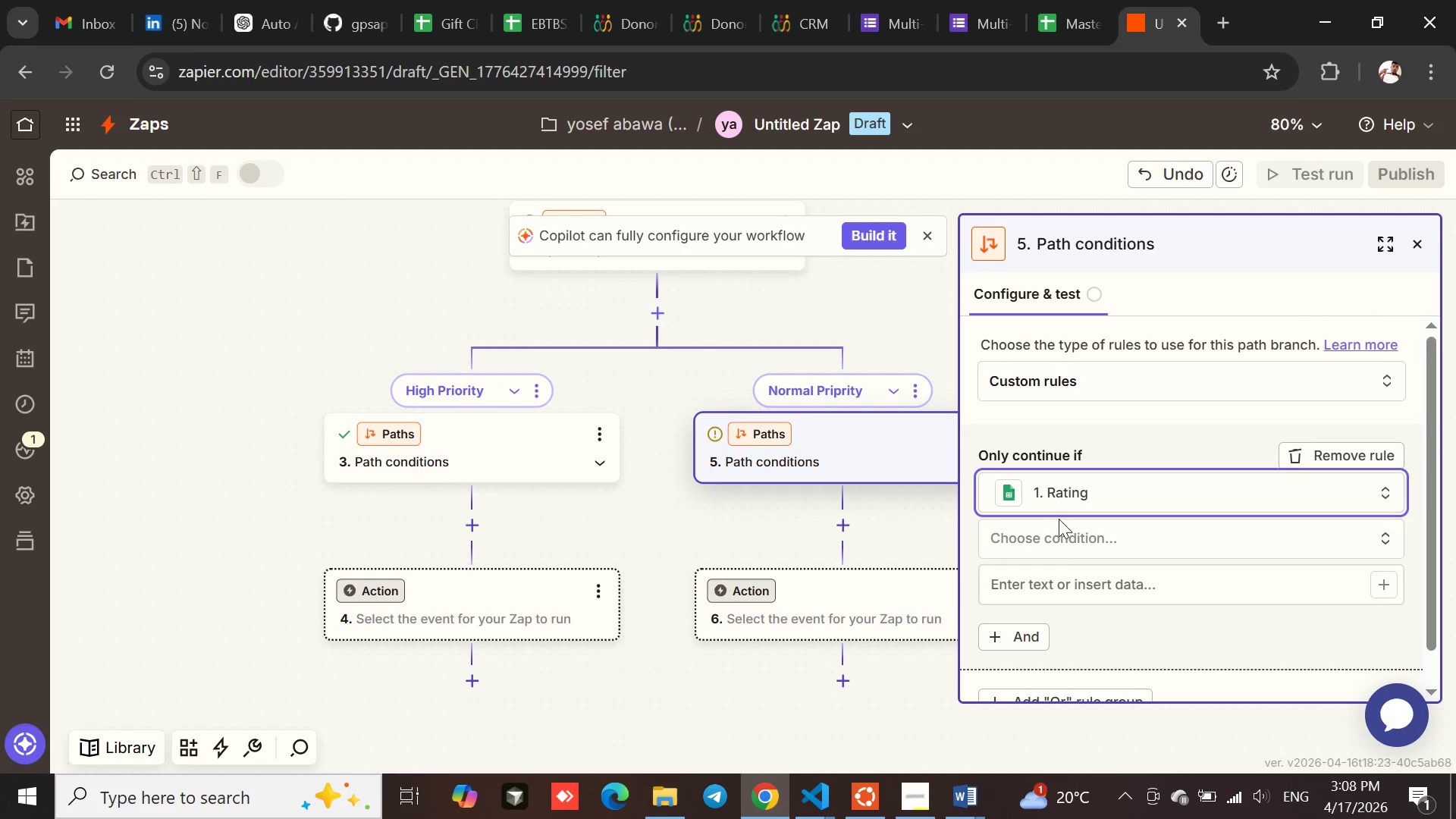 
left_click([1039, 533])
 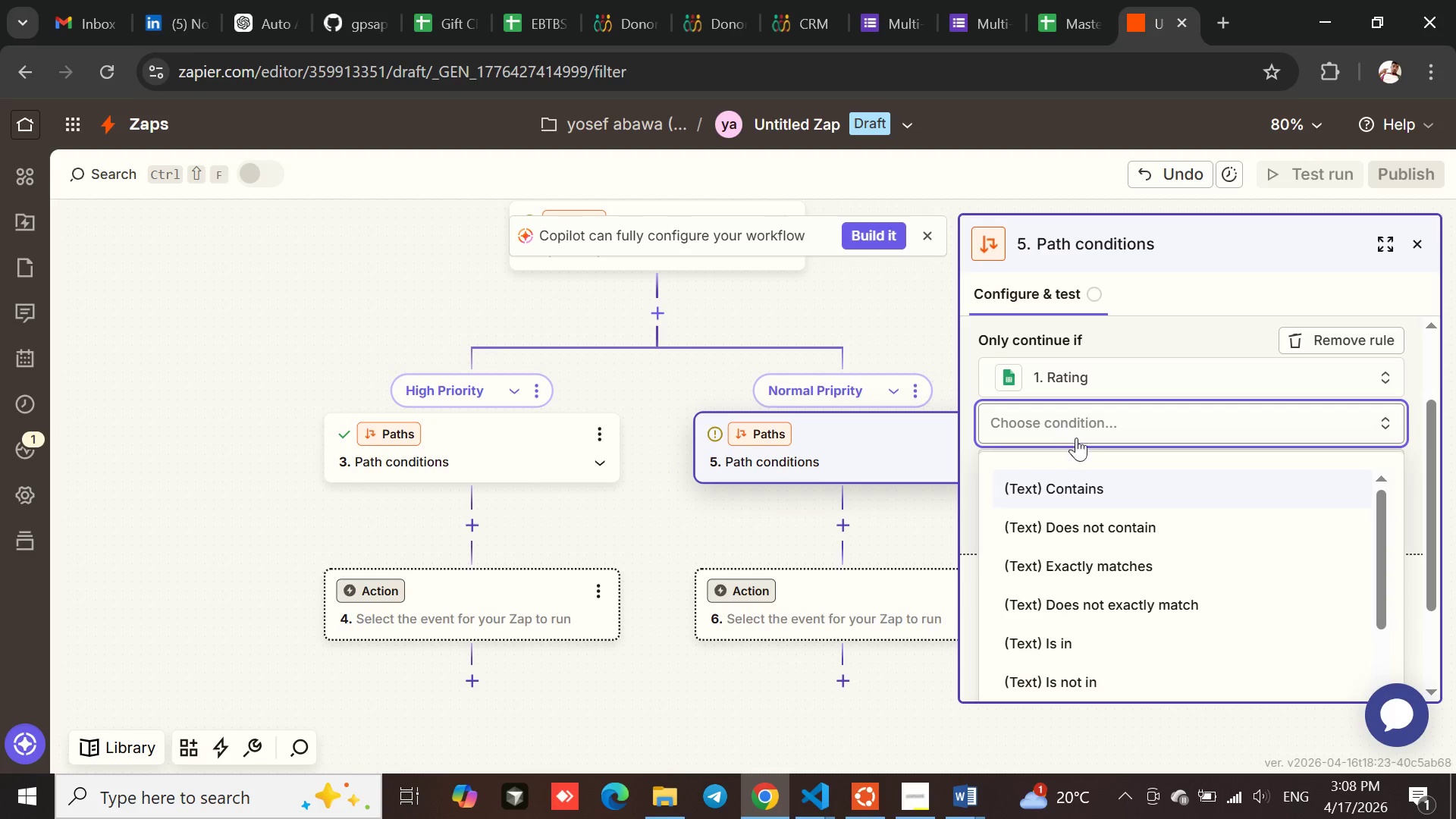 
wait(11.28)
 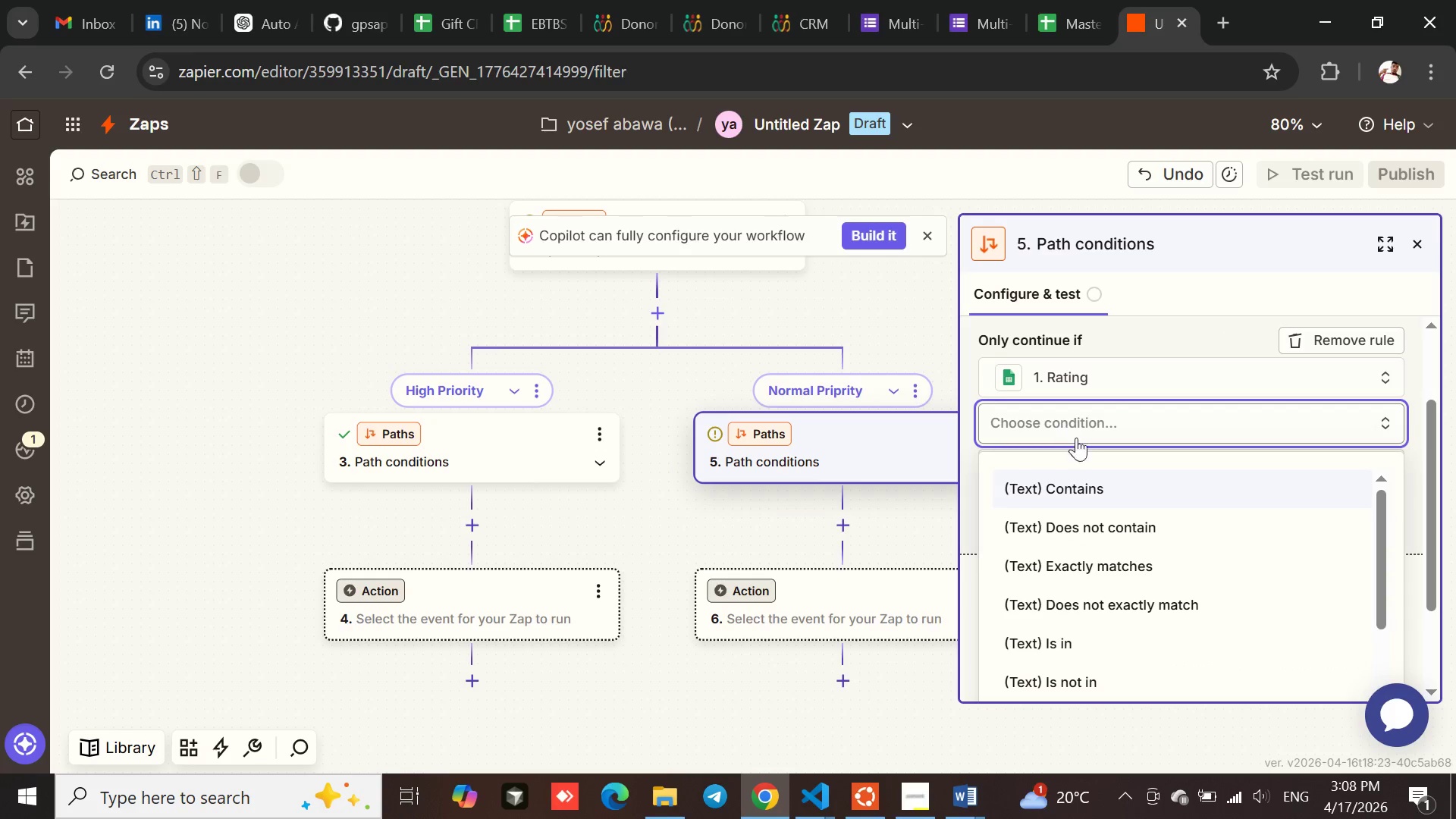 
left_click([1102, 585])
 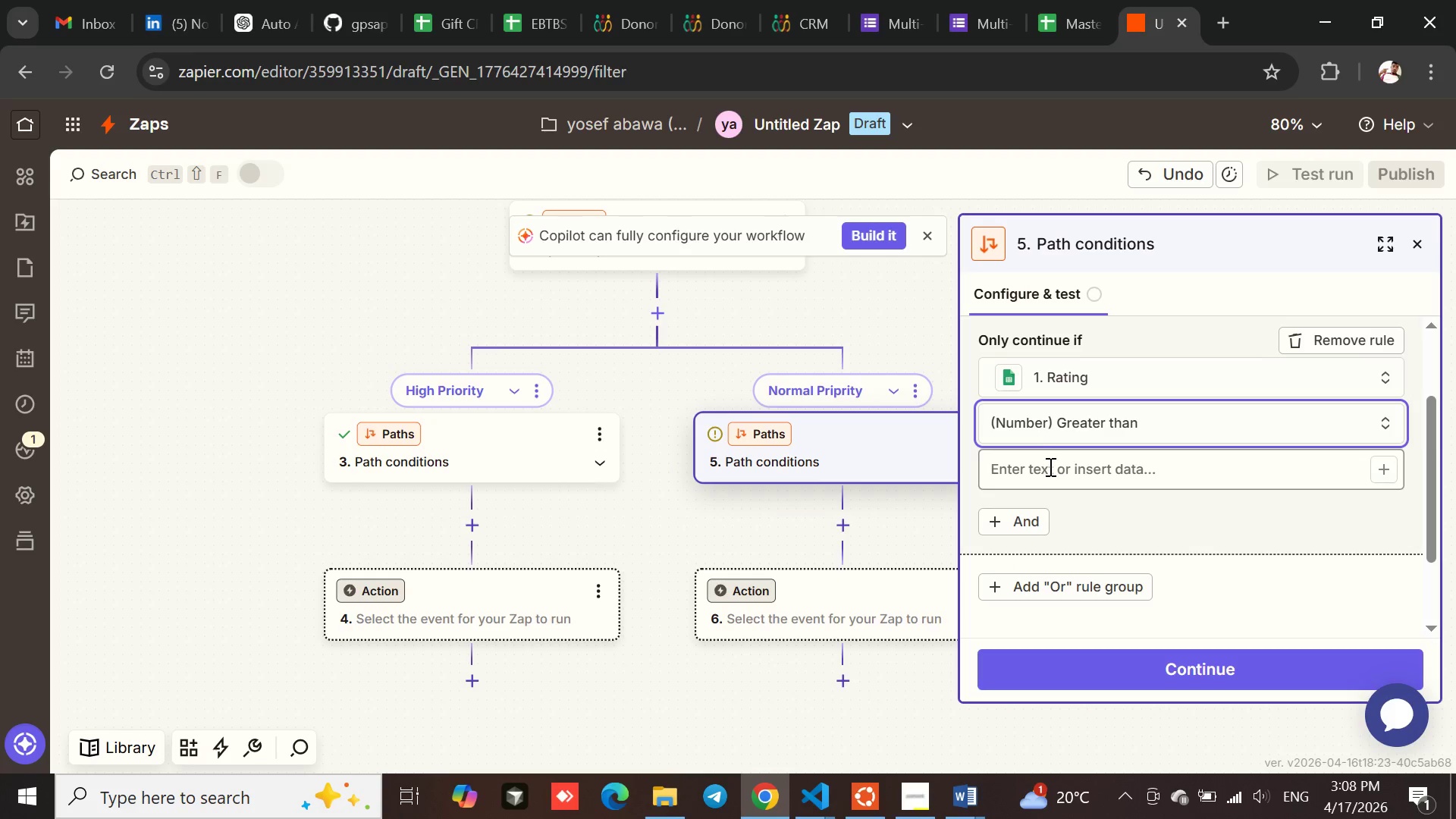 
left_click([1049, 466])
 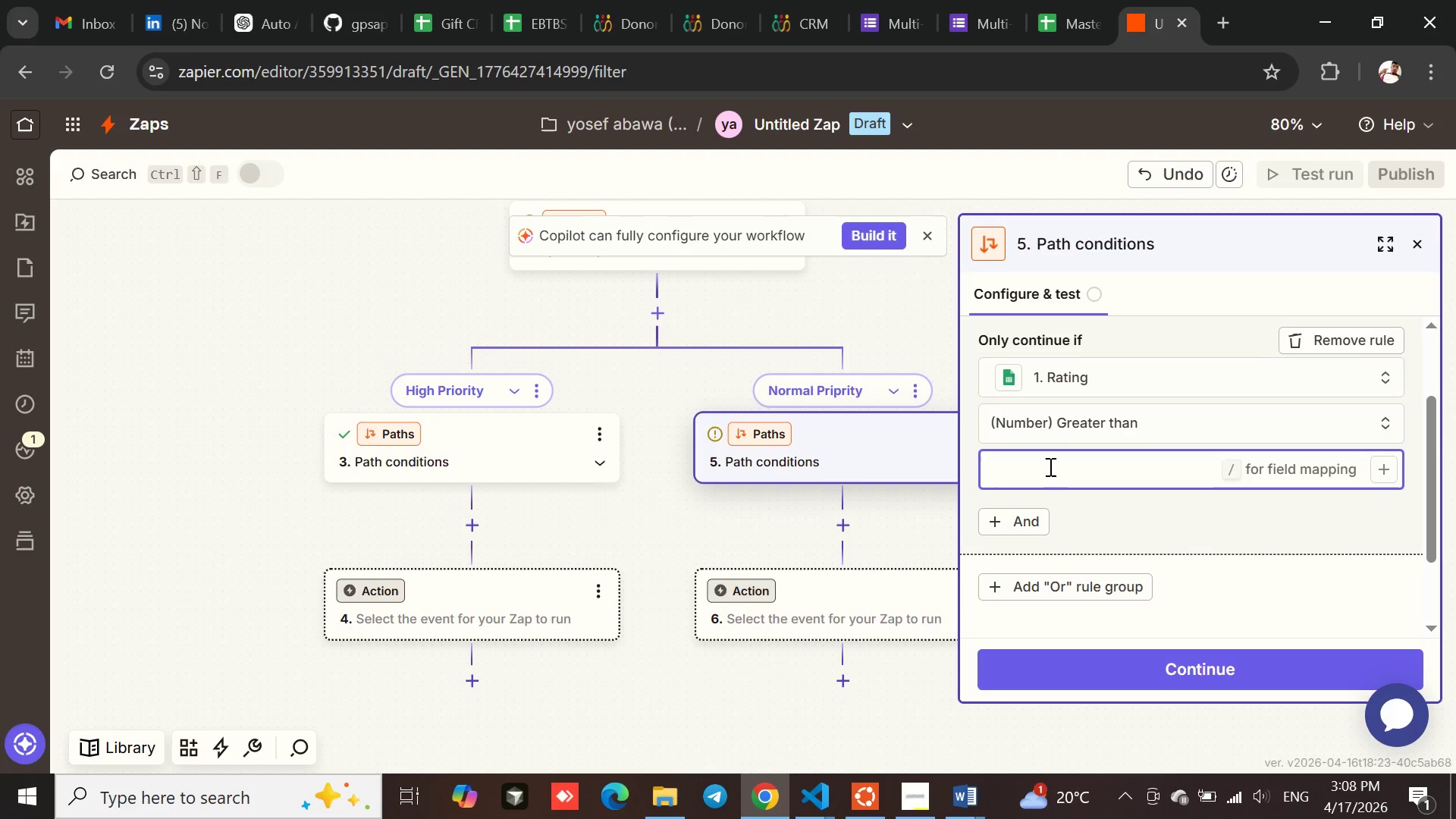 
key(2)
 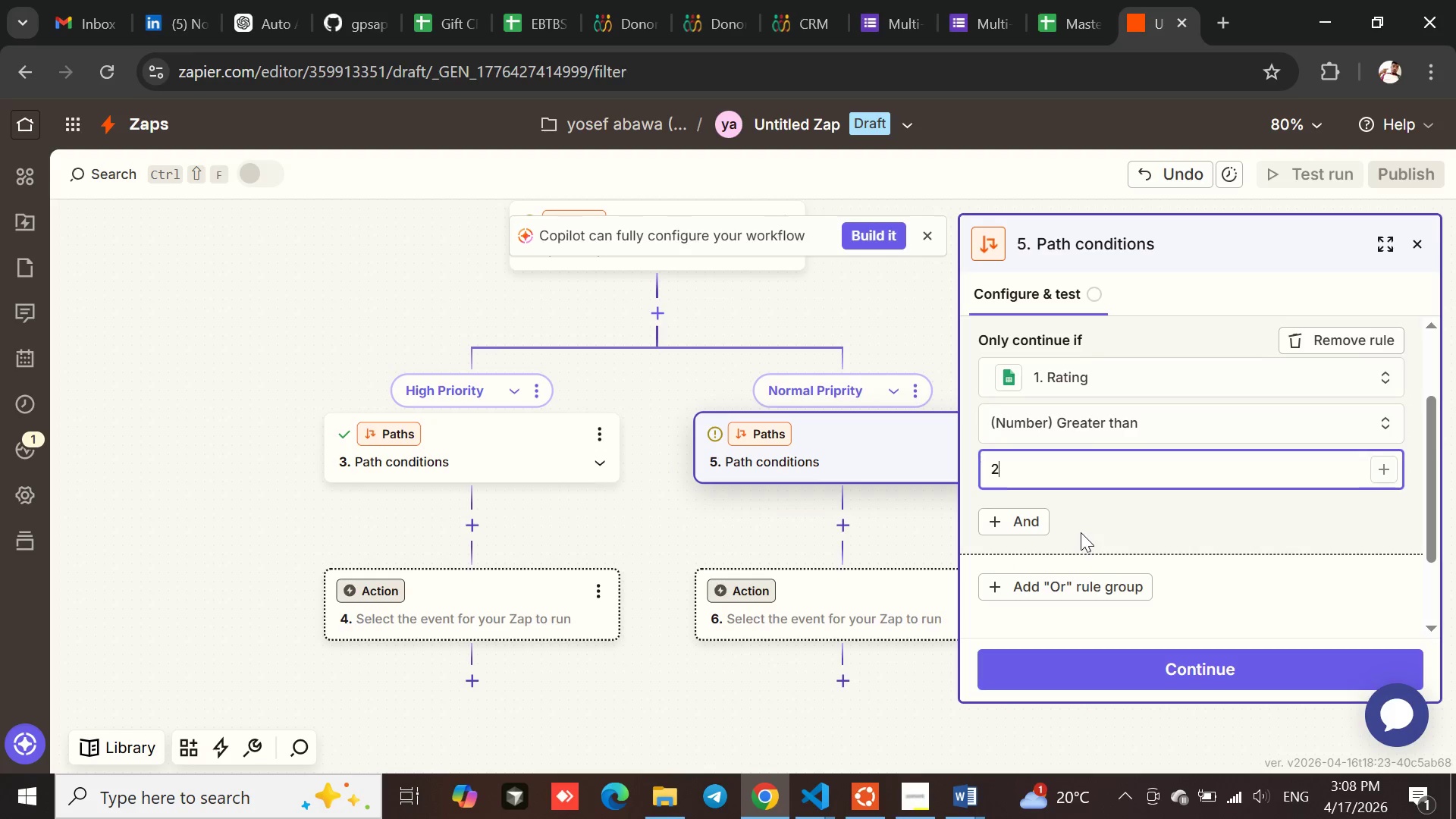 
left_click([1025, 523])
 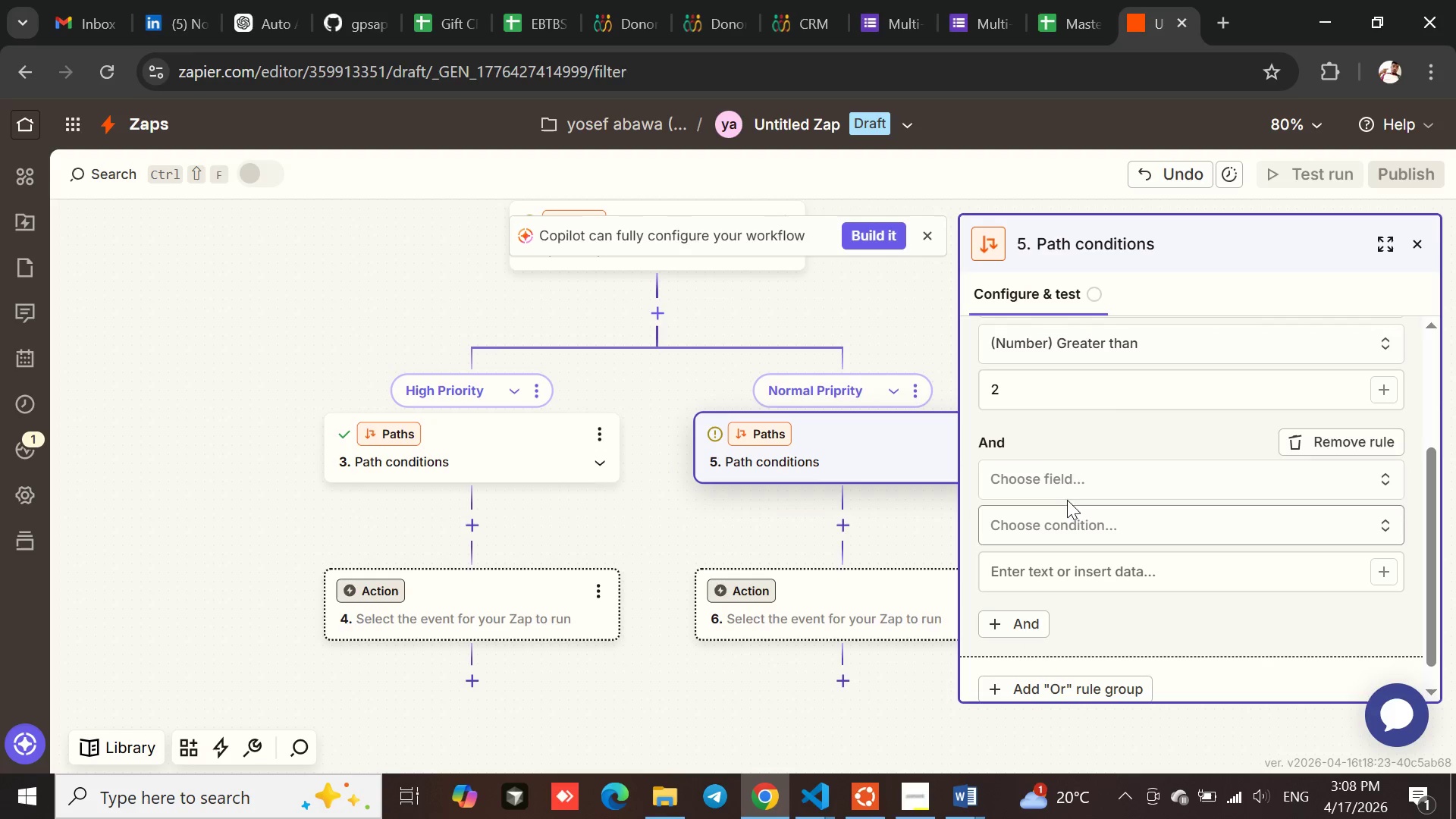 
left_click([1039, 471])
 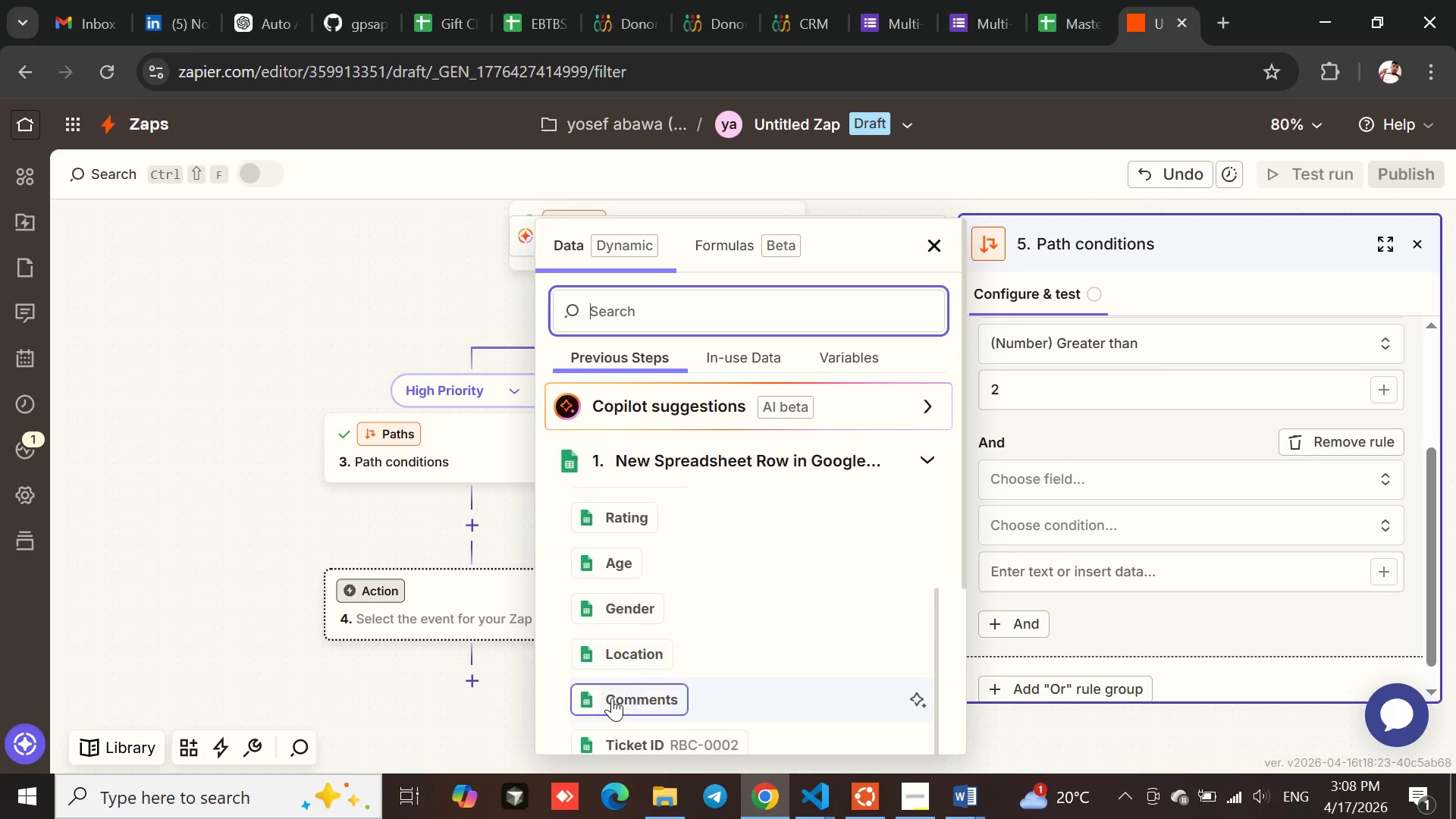 
left_click([600, 696])
 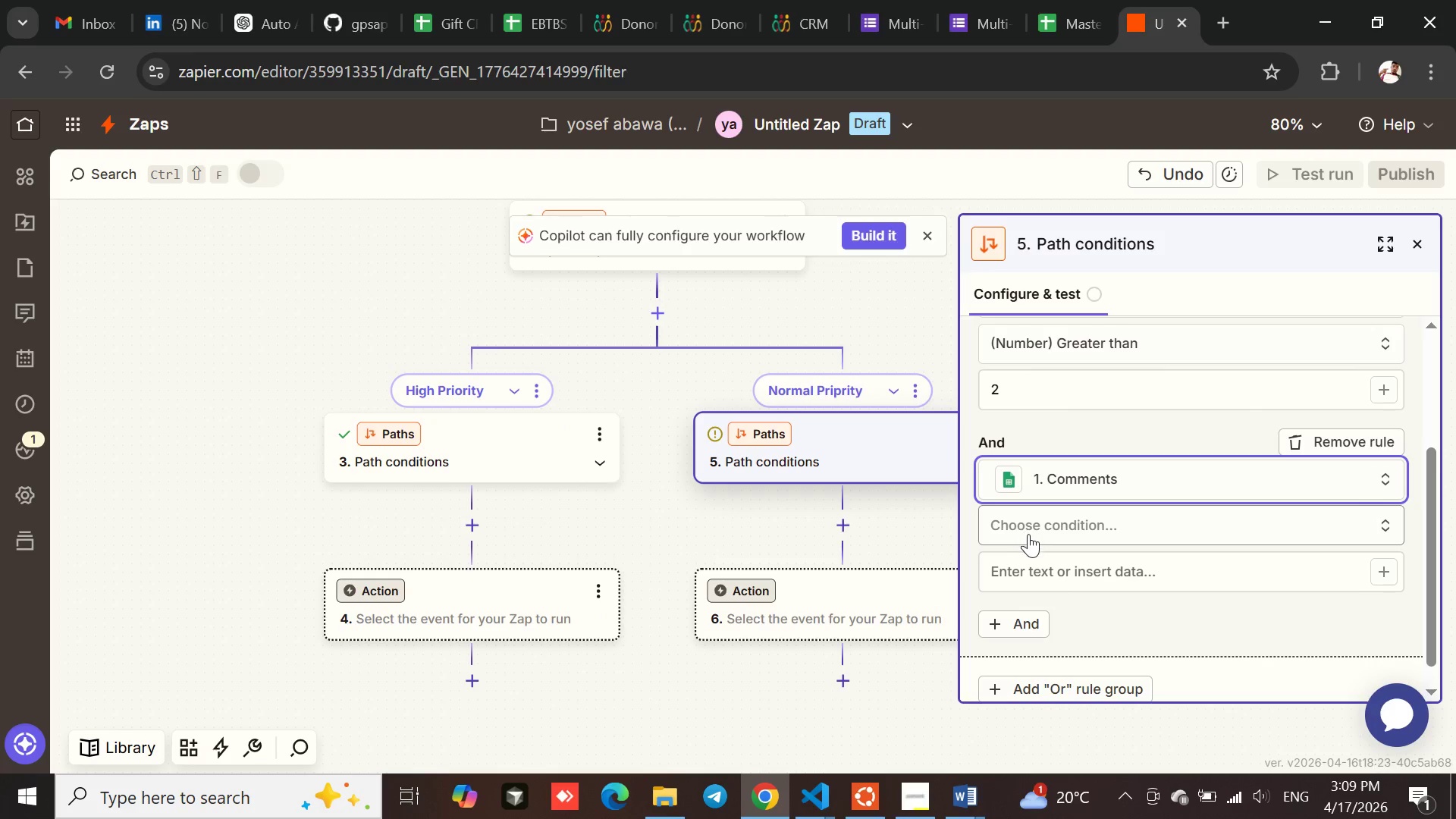 
left_click([1028, 534])
 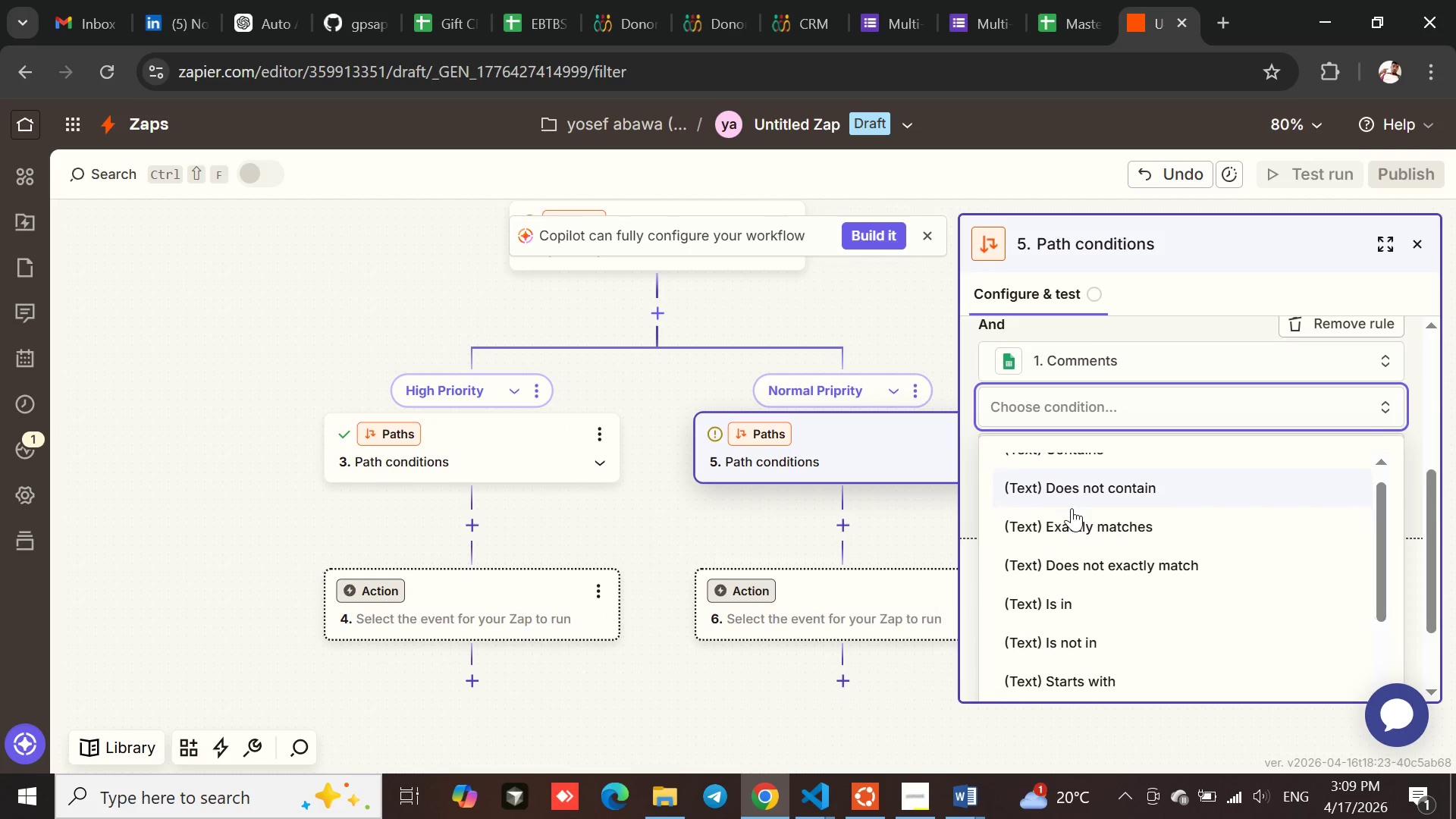 
wait(5.14)
 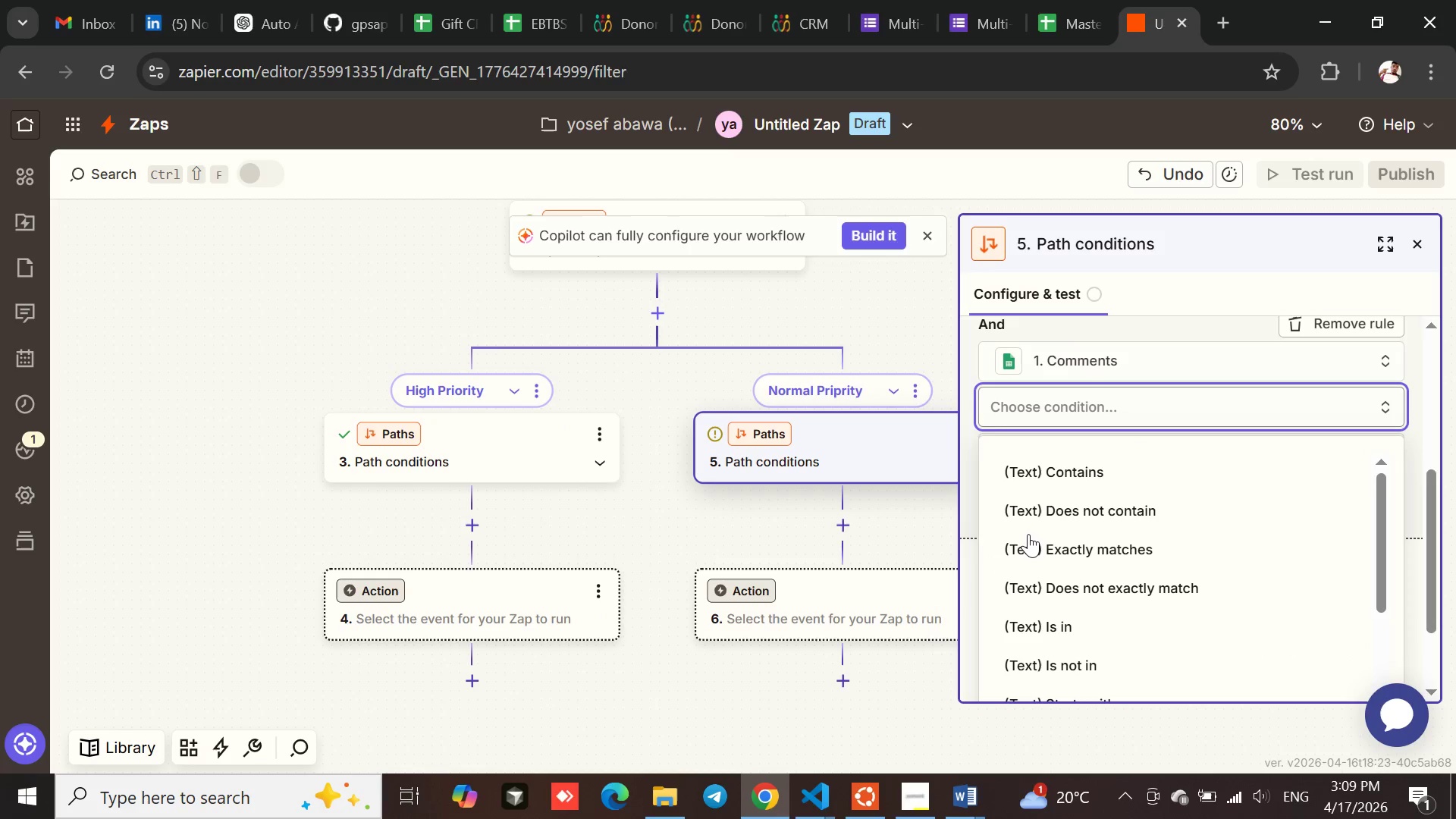 
left_click([1096, 562])
 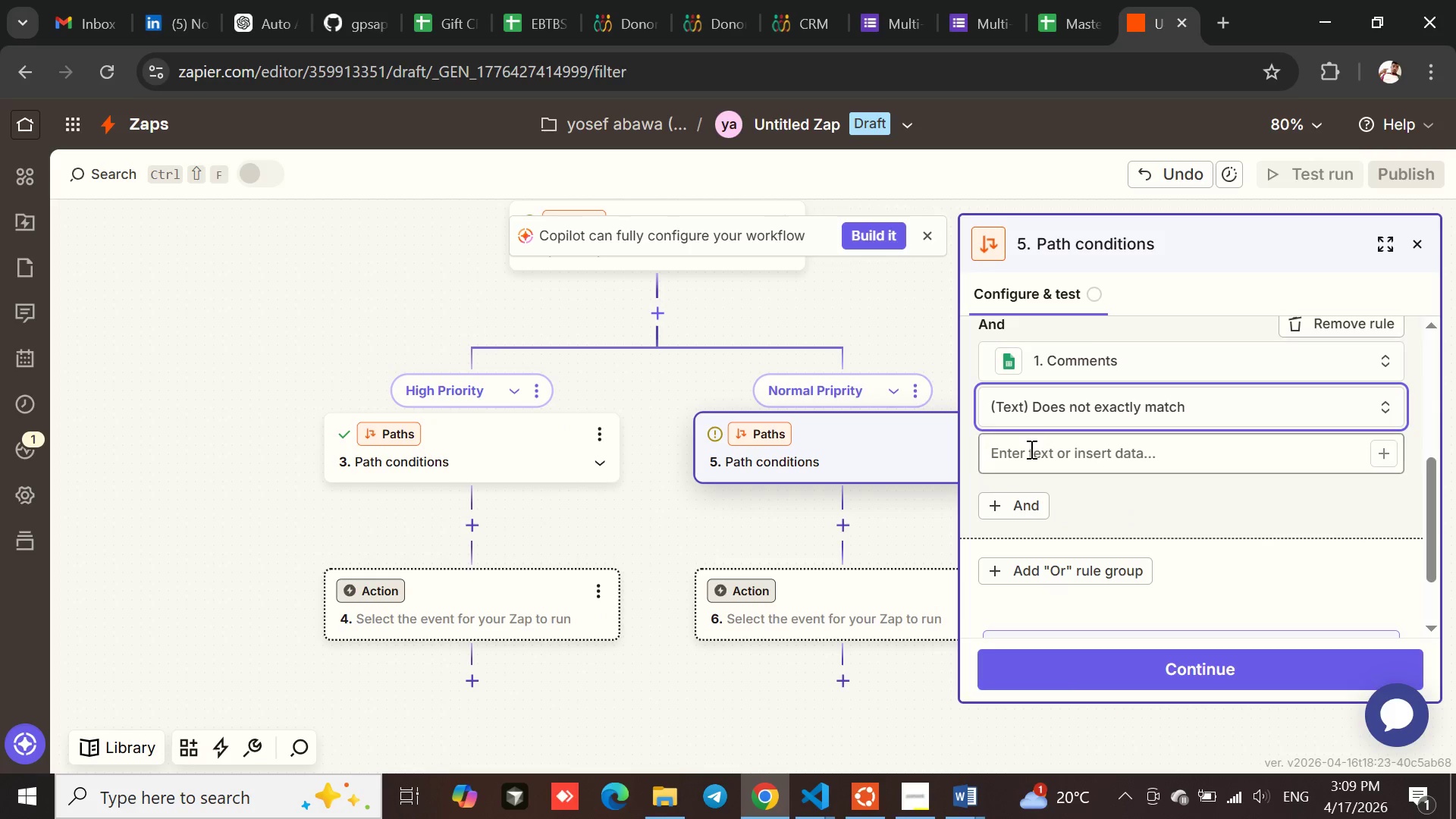 
left_click([1027, 446])
 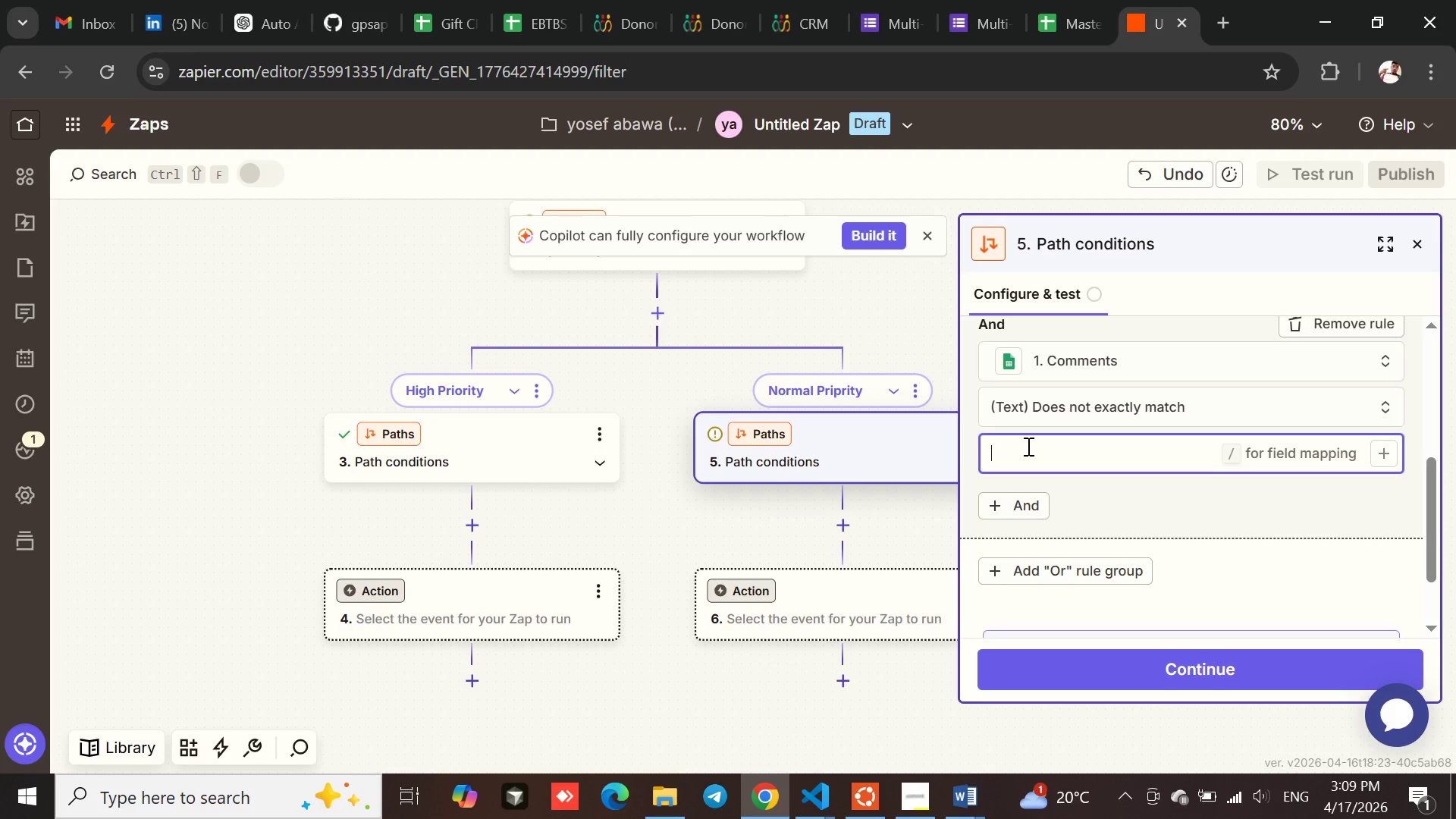 
type(rude,cold,dirty,wait time)
 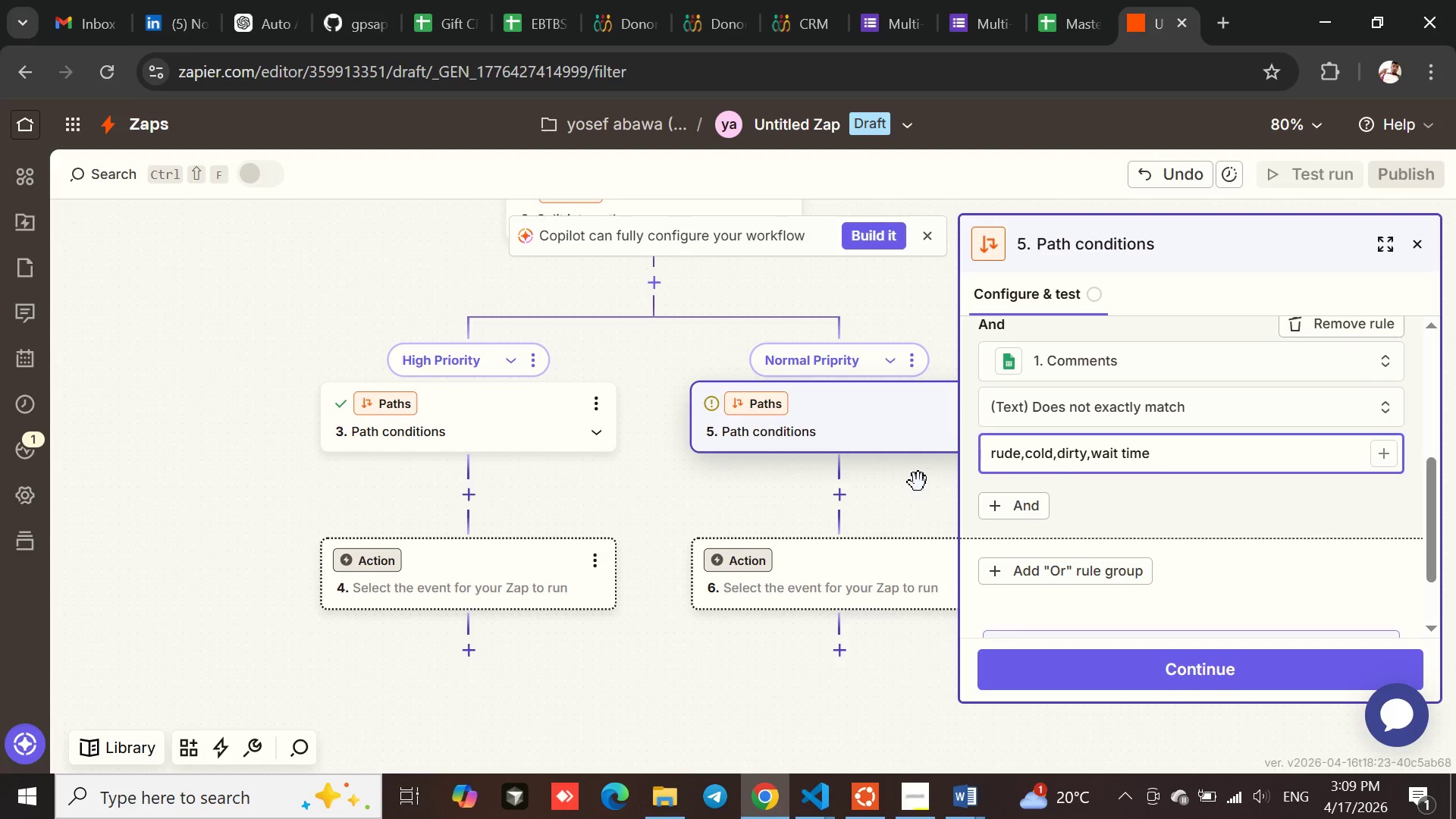 
wait(16.31)
 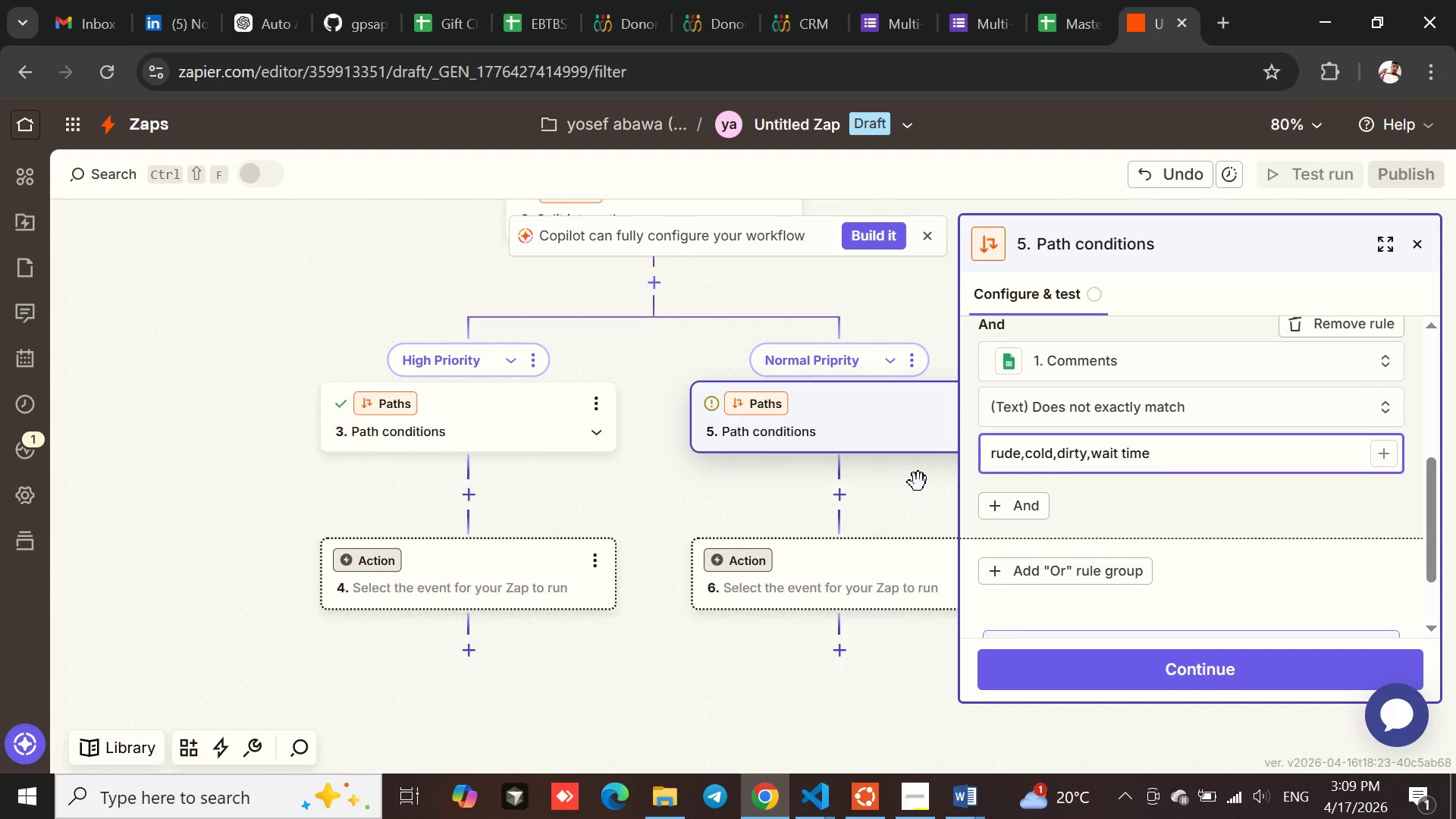 
left_click([541, 568])
 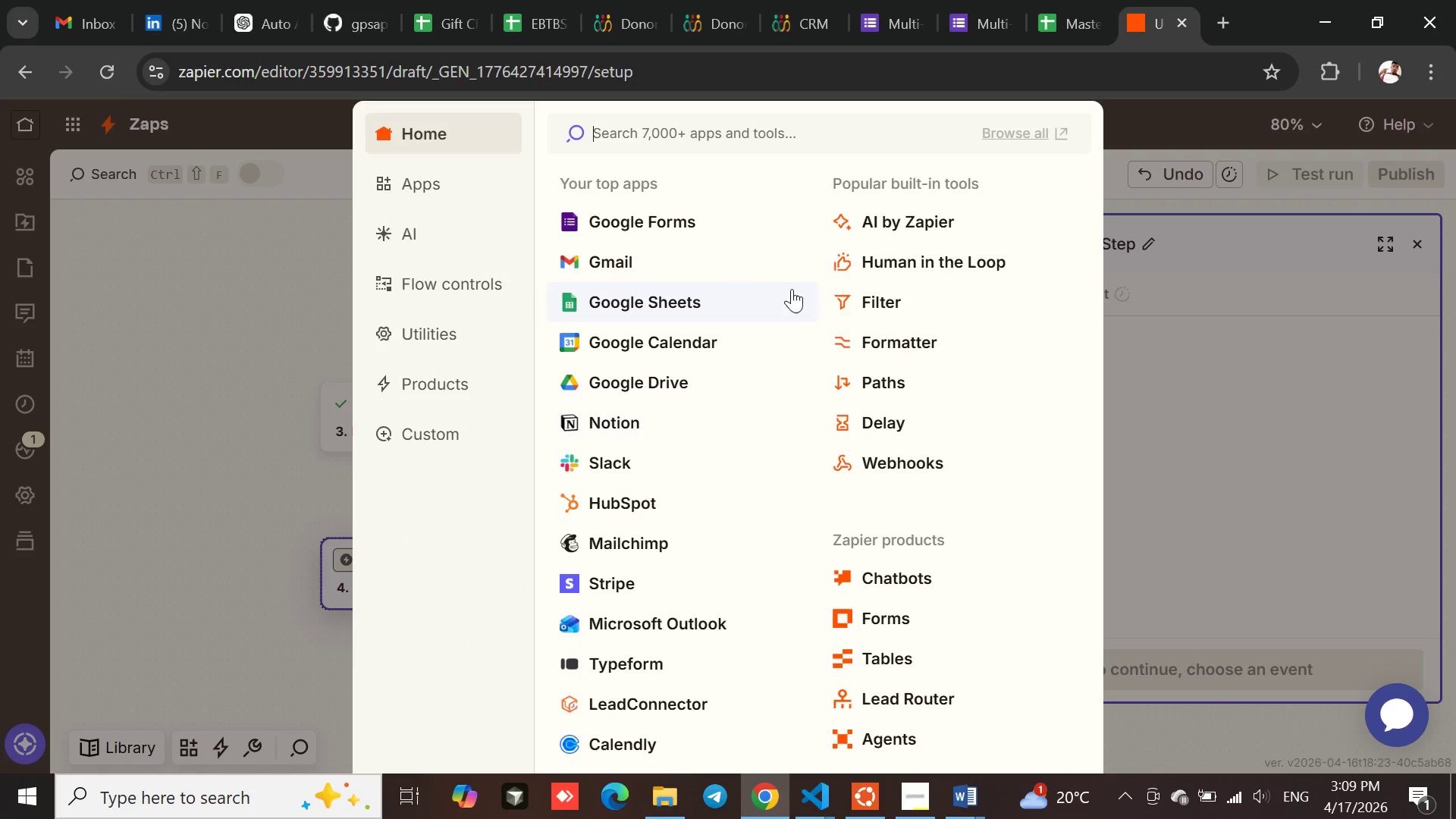 
left_click([888, 375])
 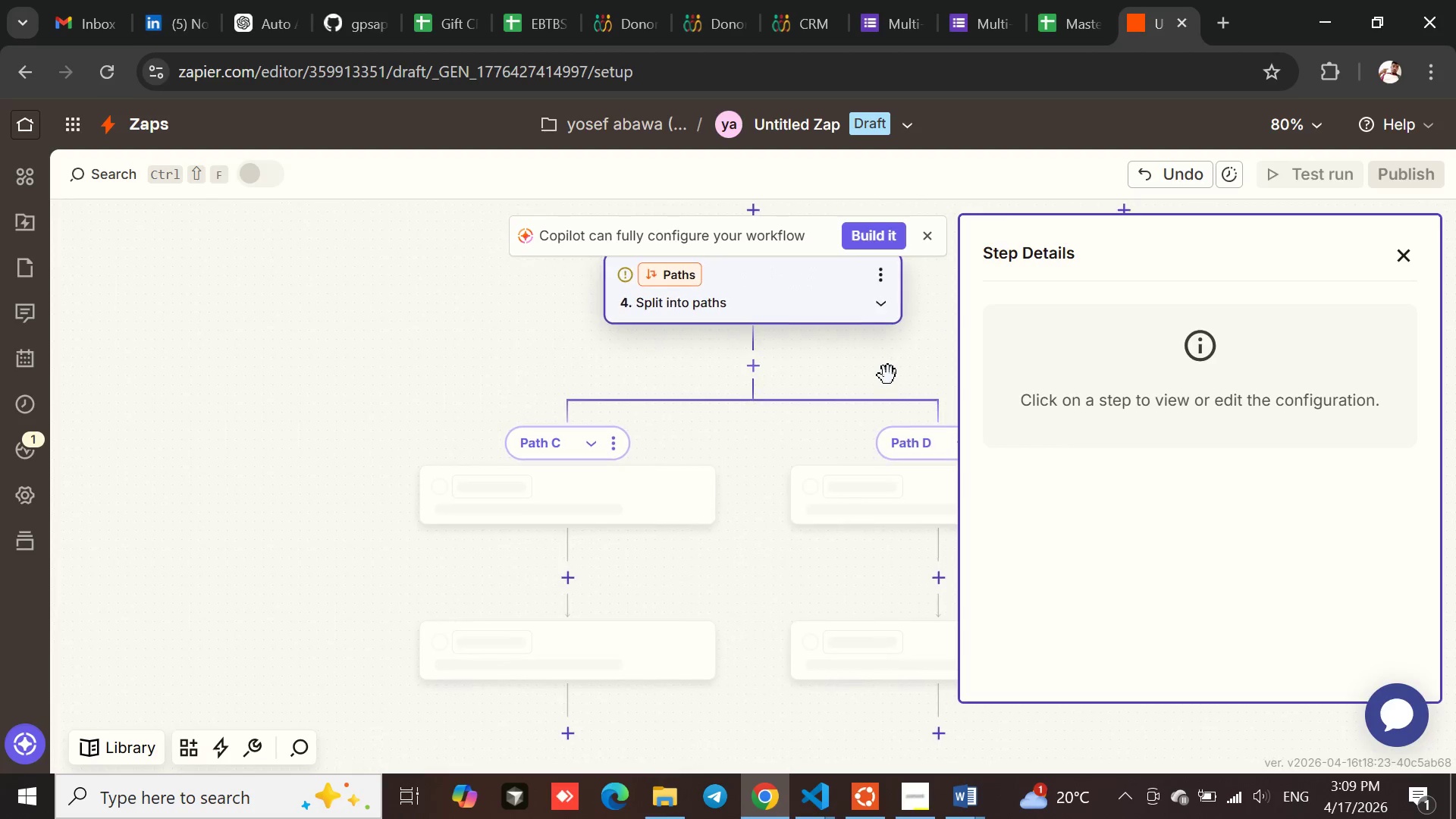 
mouse_move([723, 451])
 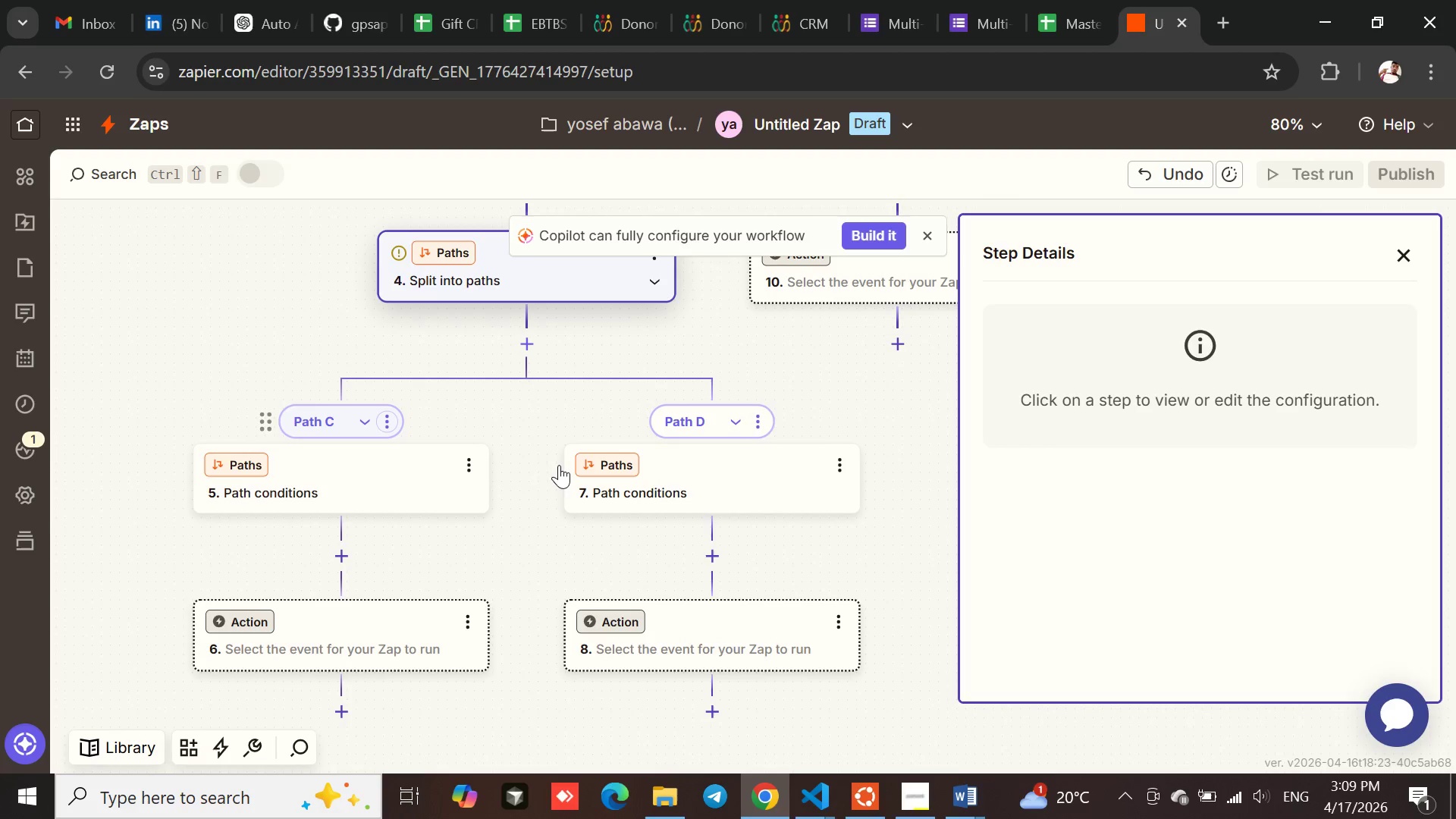 
wait(7.37)
 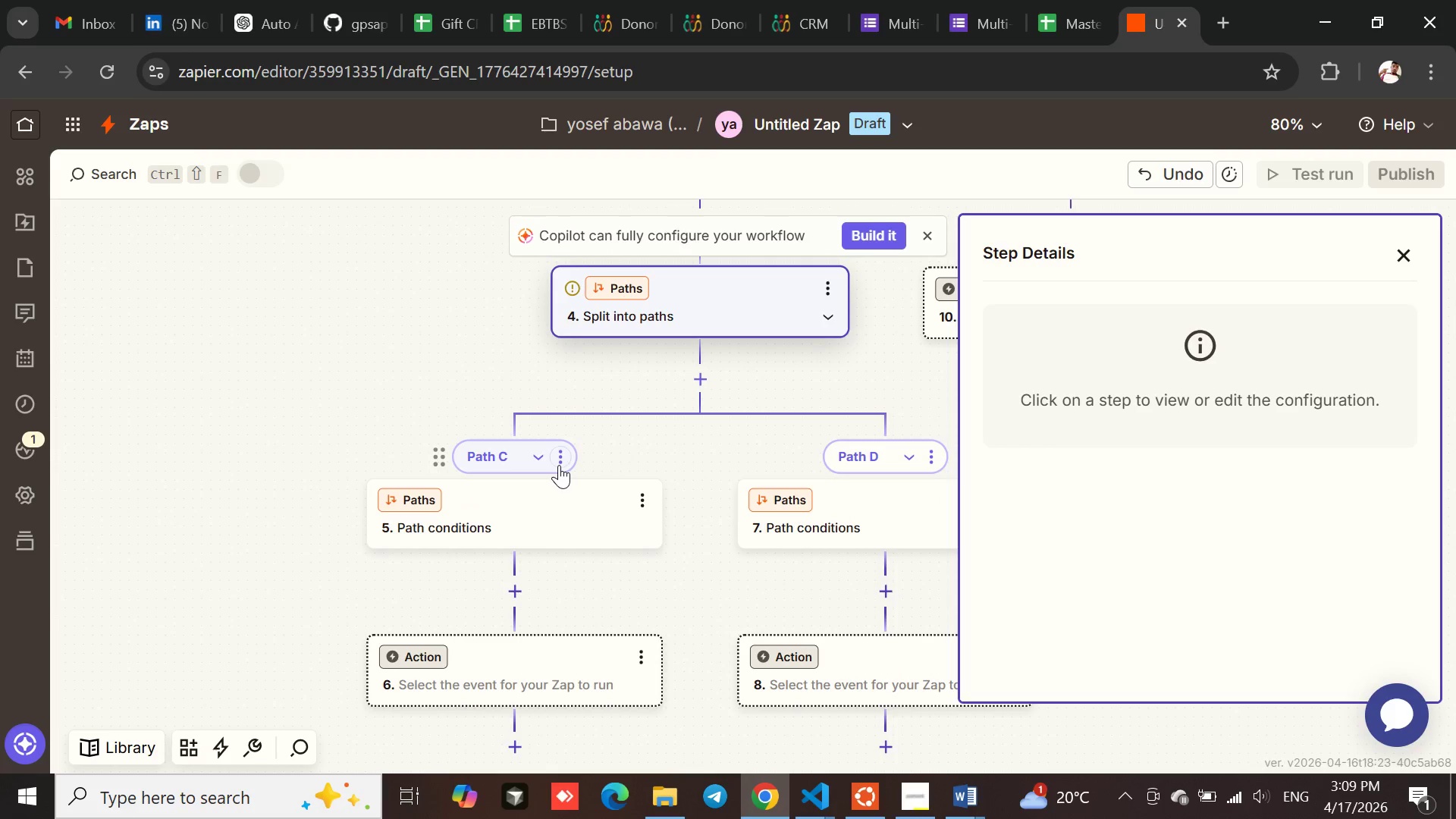 
mouse_move([533, 375])
 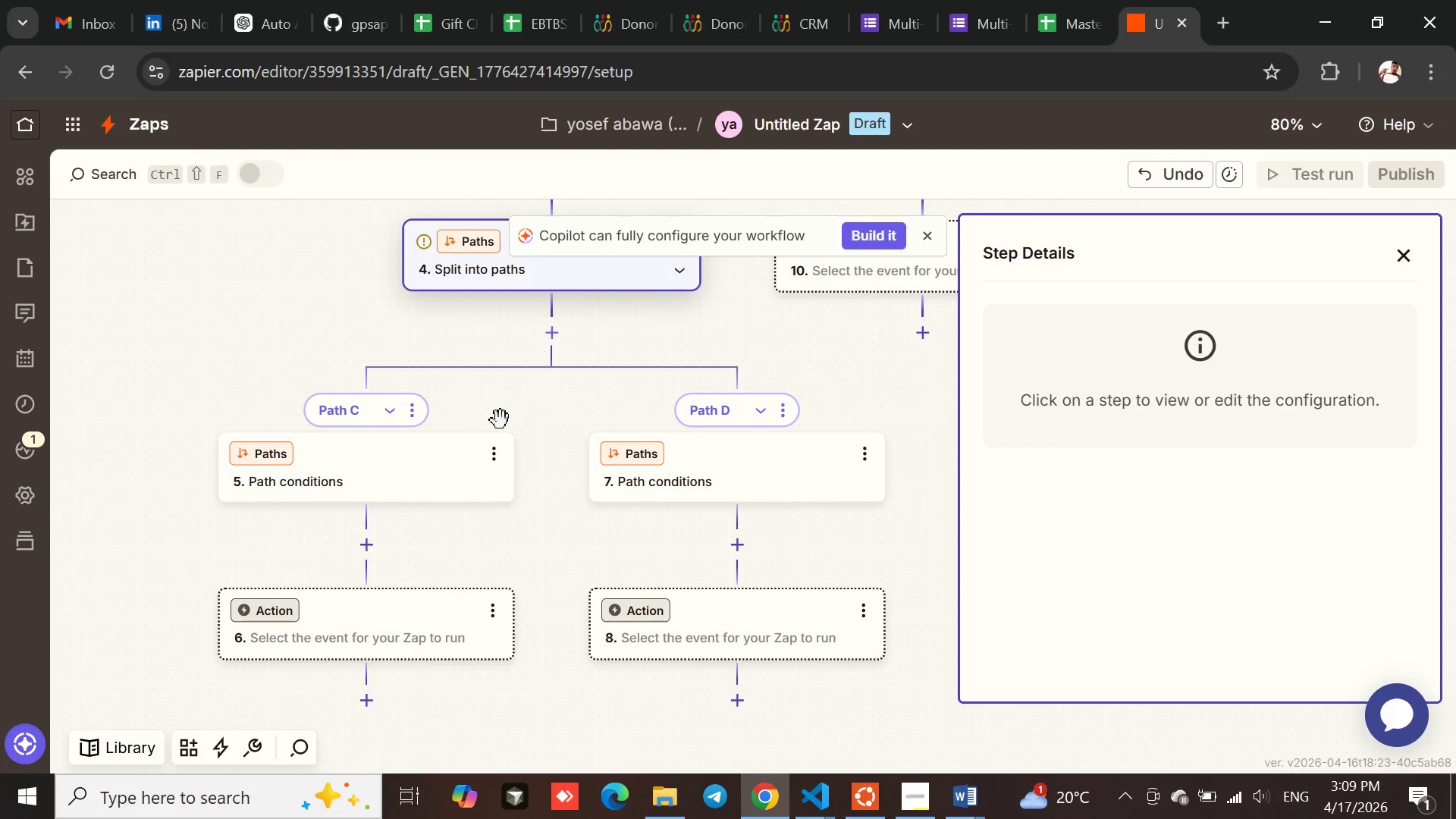 
left_click([410, 410])
 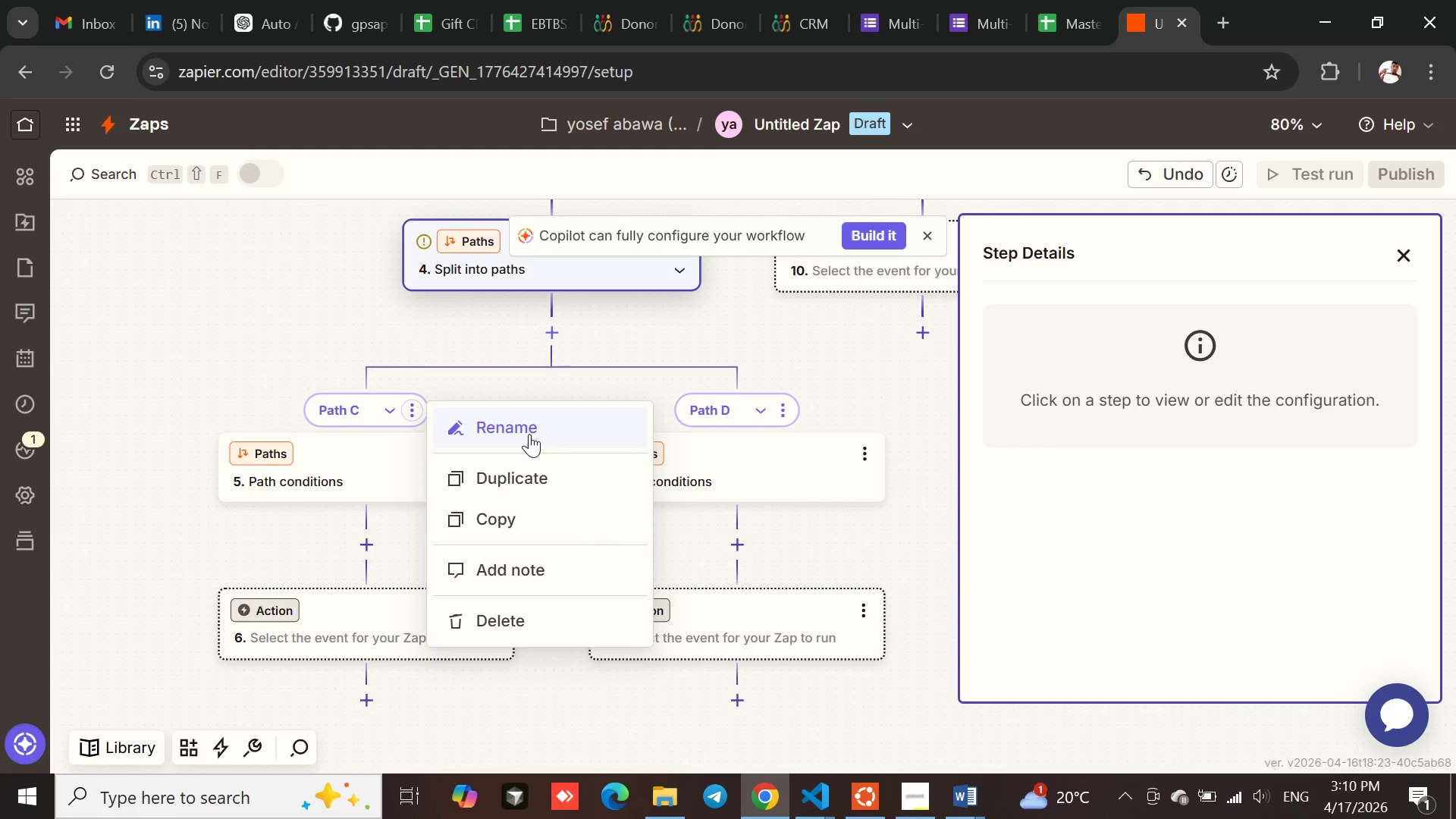 
left_click([529, 434])
 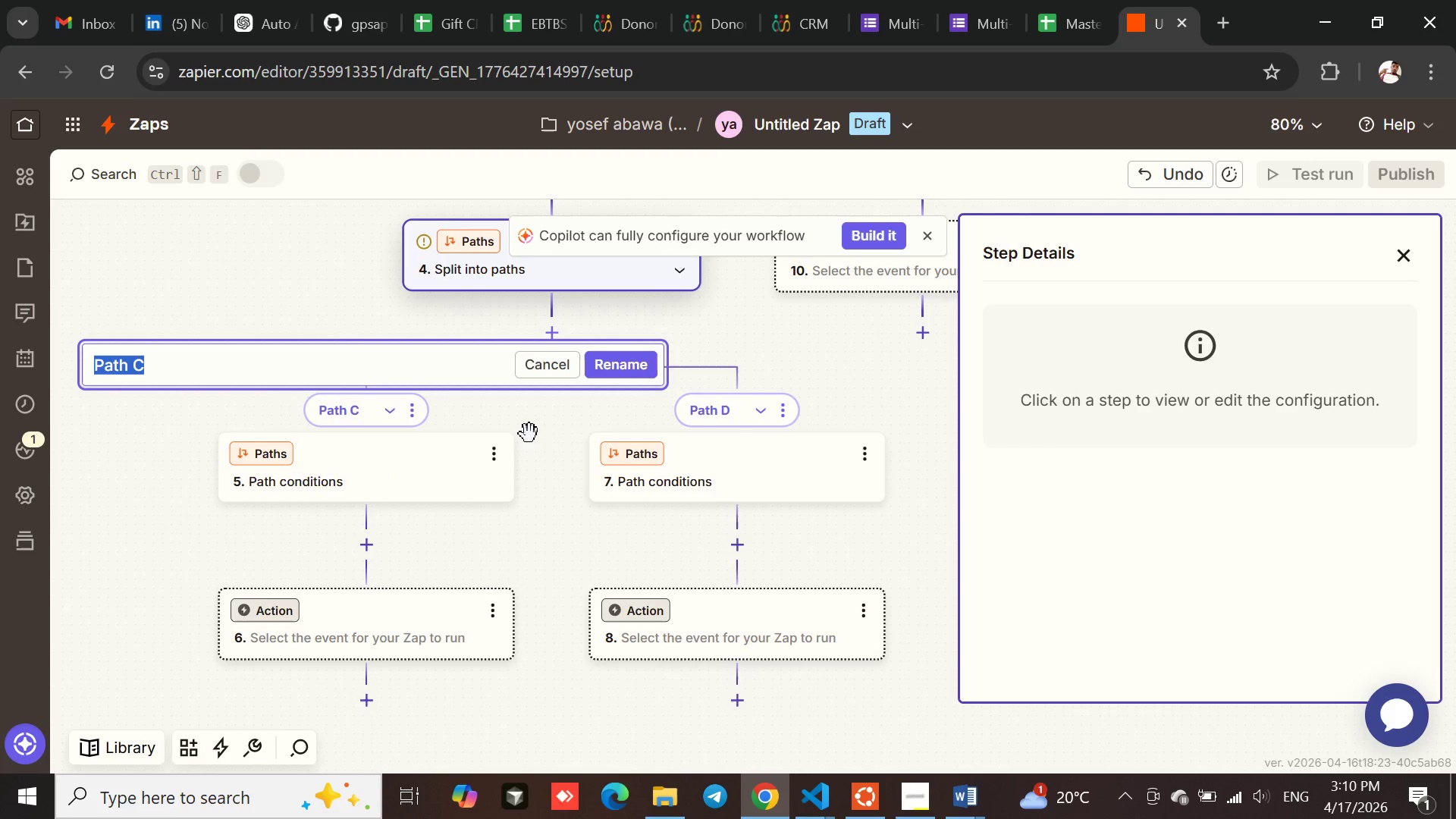 
type(Downtown)
 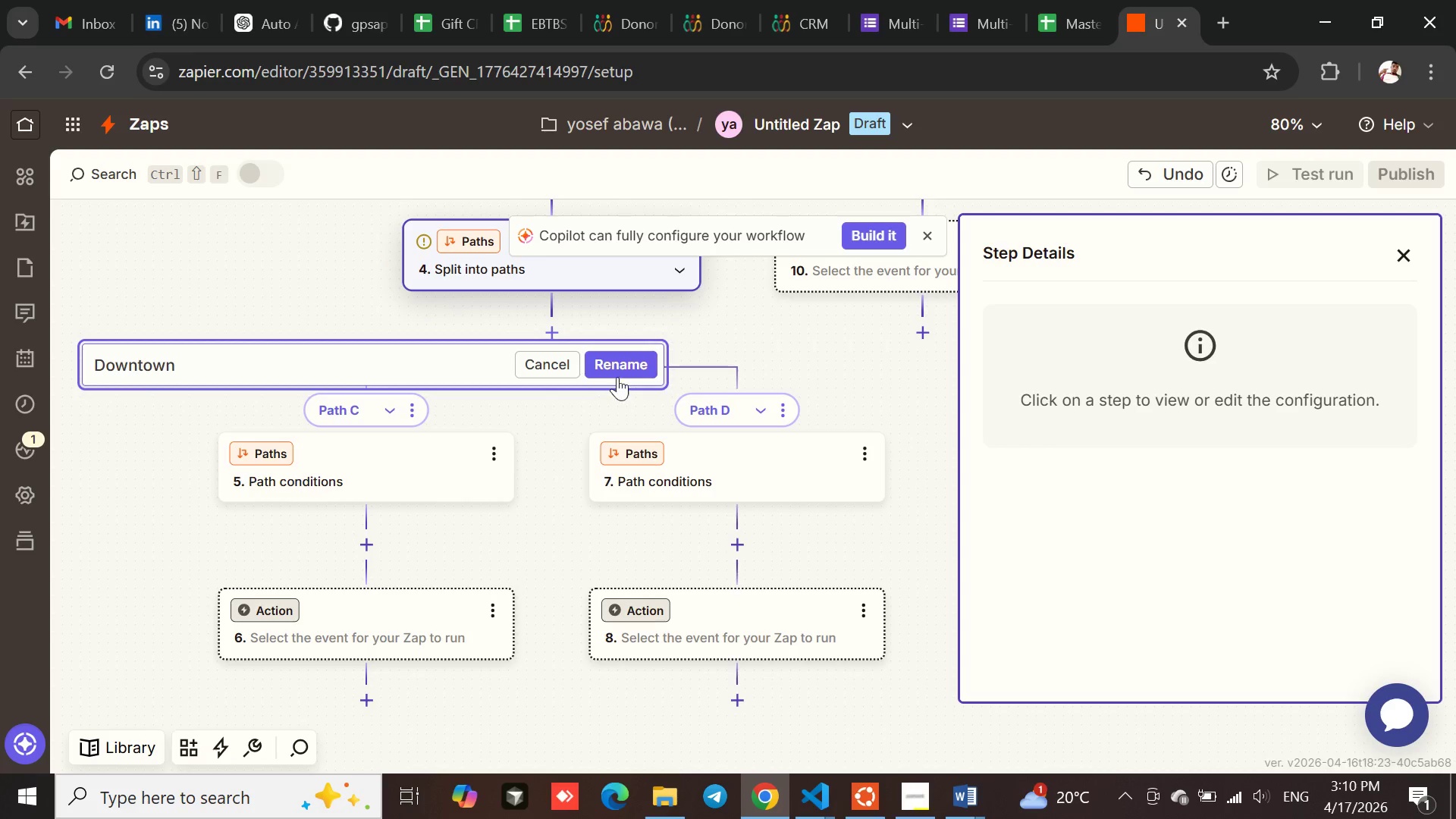 
left_click([623, 369])
 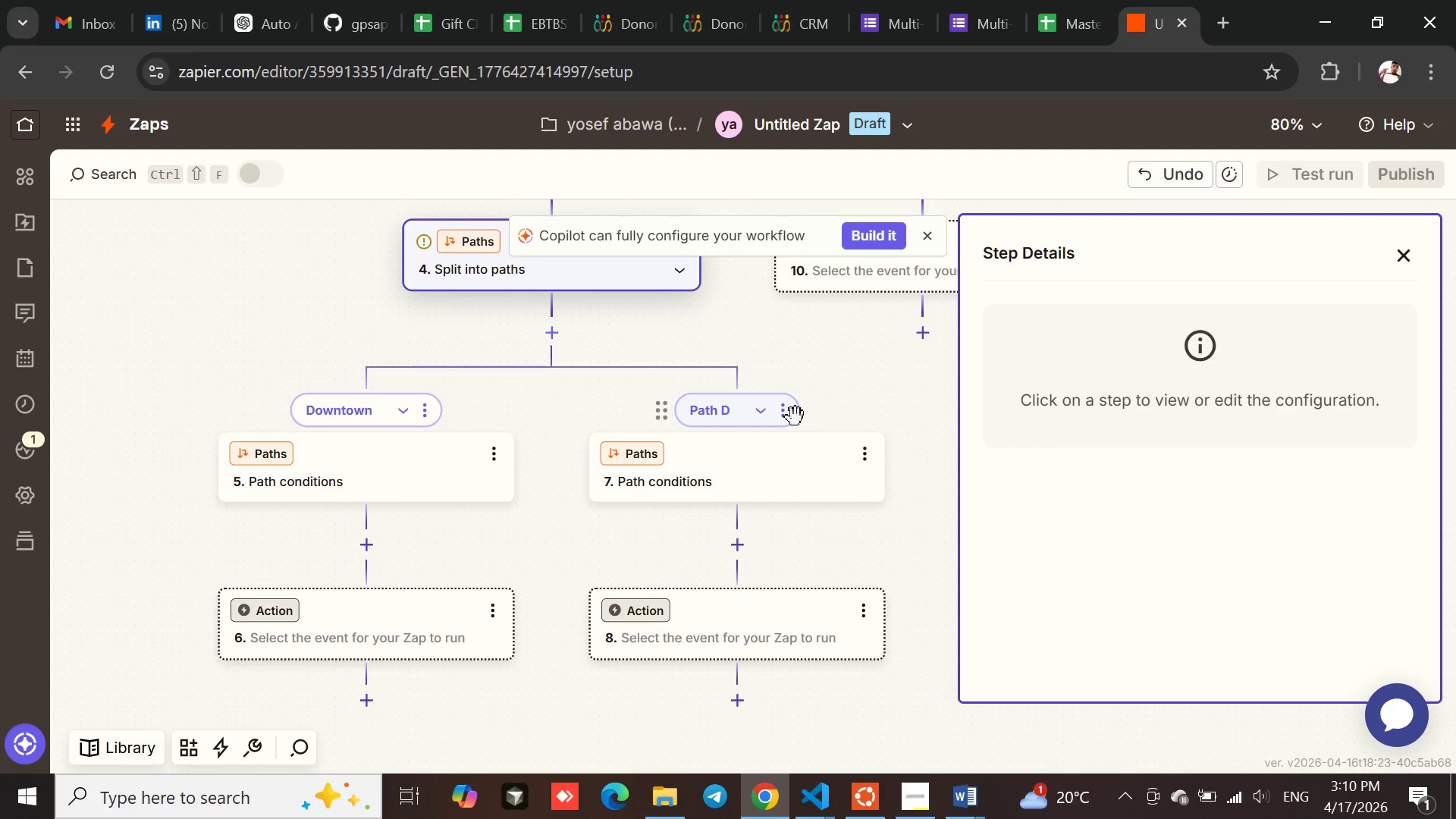 
left_click([784, 415])
 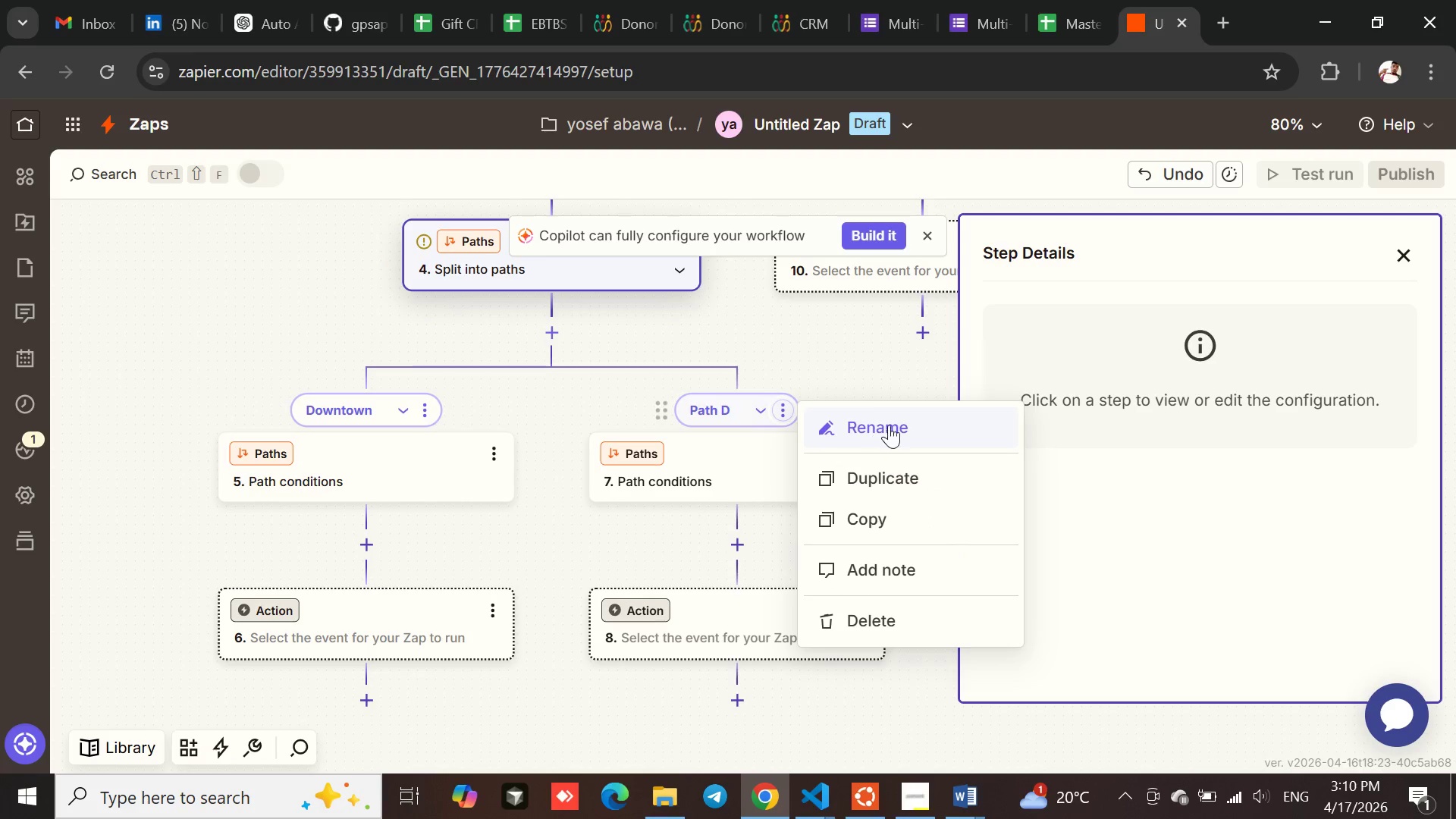 
left_click([900, 425])
 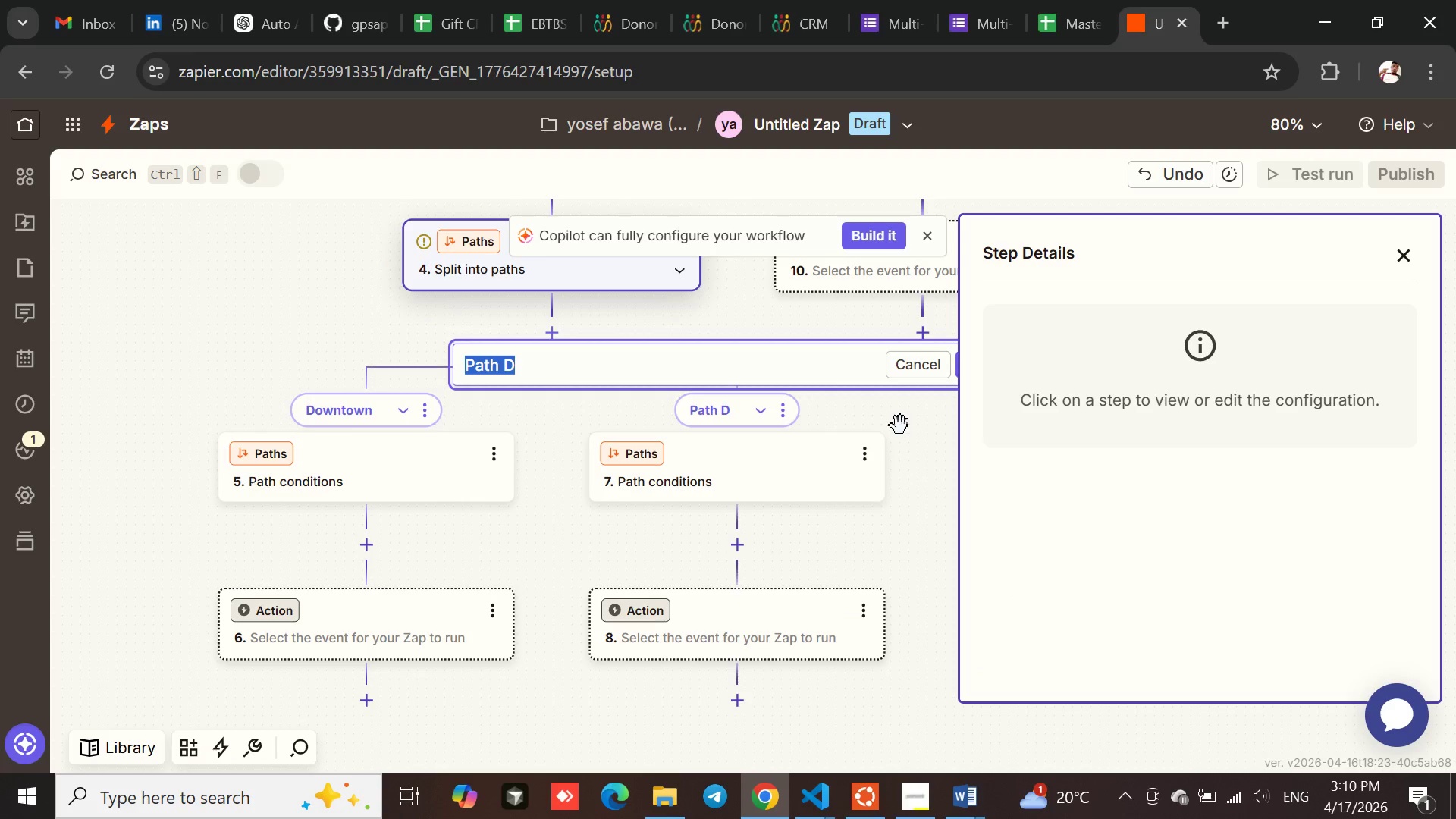 
wait(5.33)
 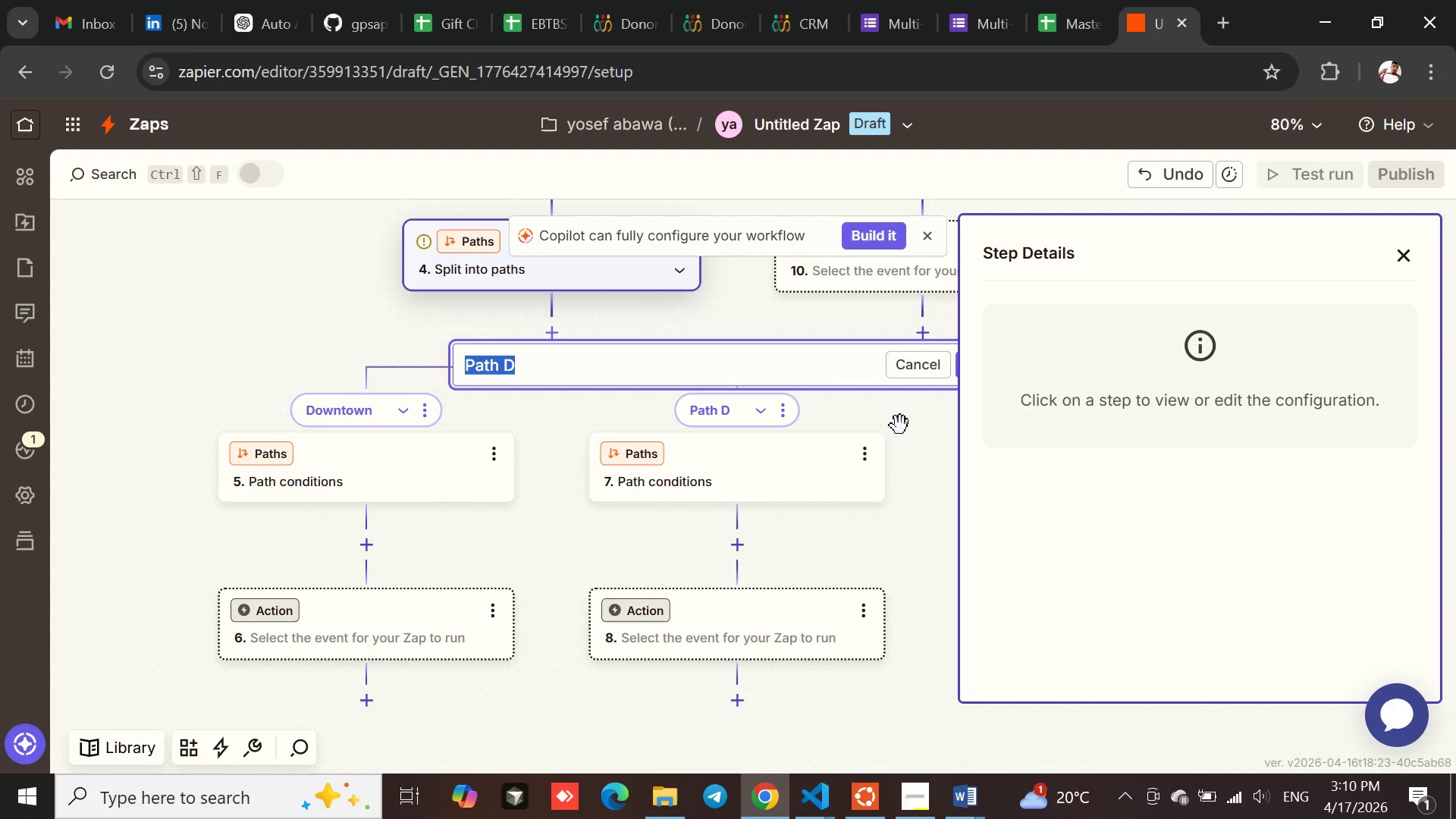 
type(Heights)
 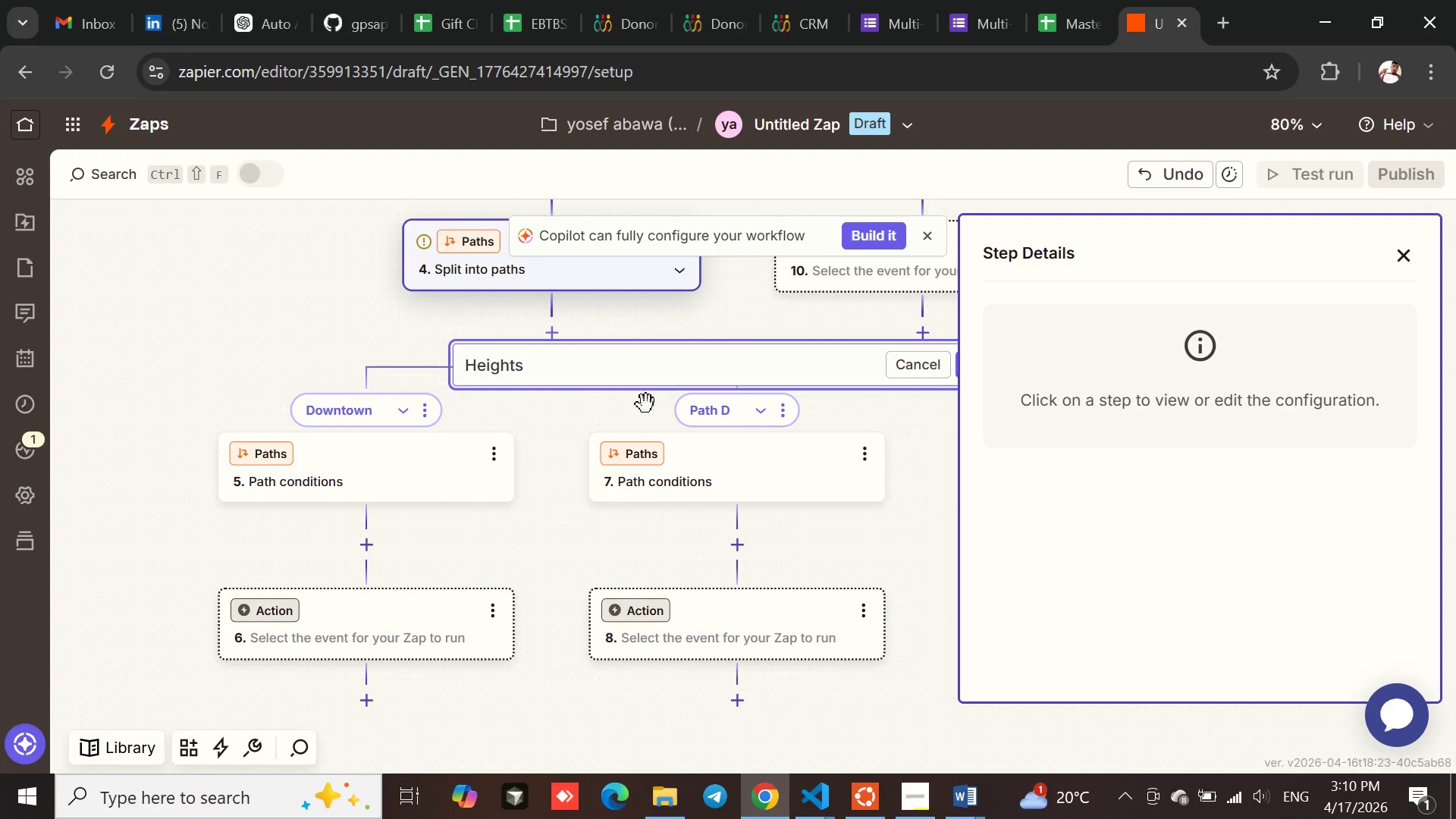 
wait(6.56)
 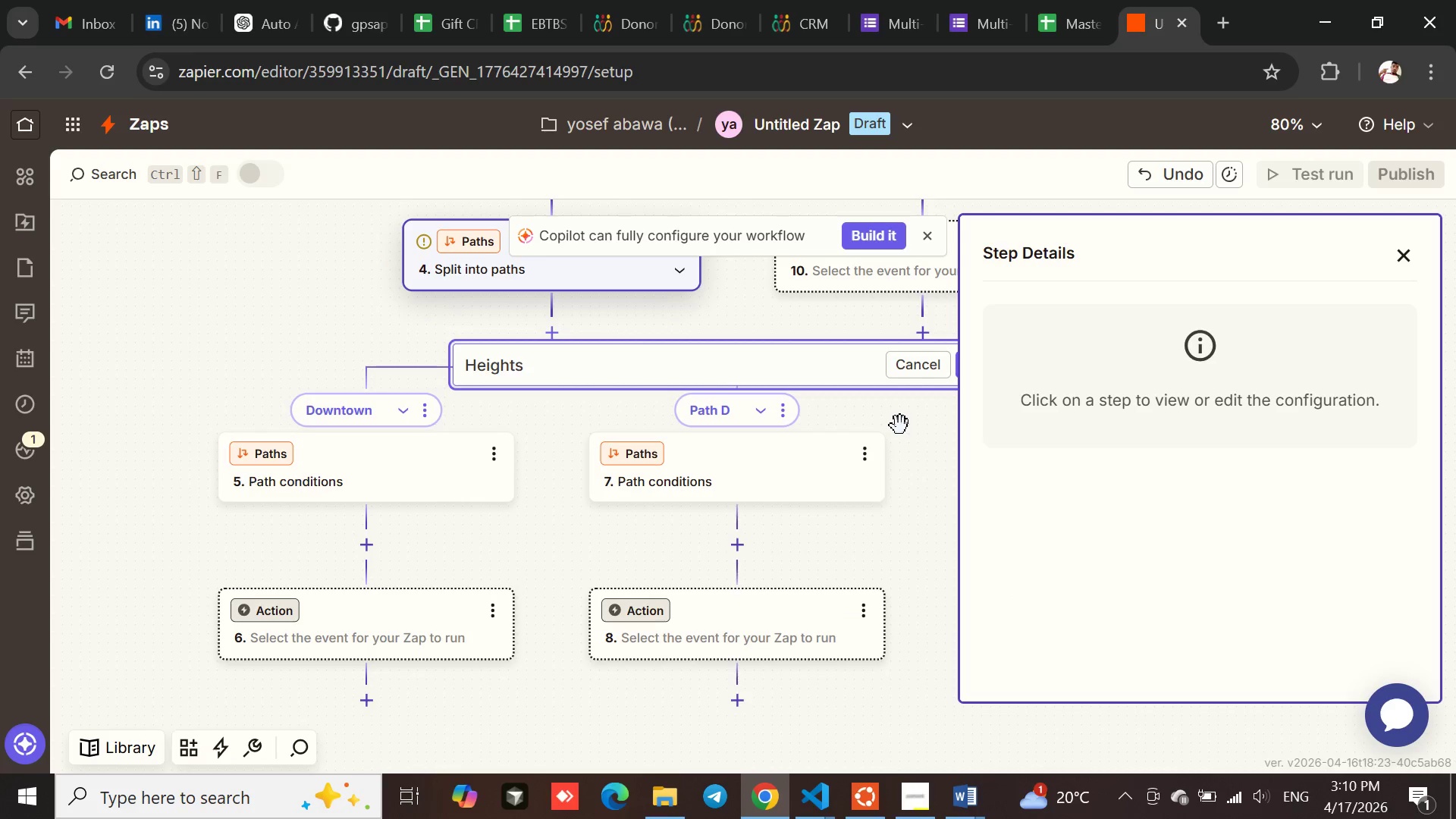 
left_click([897, 372])
 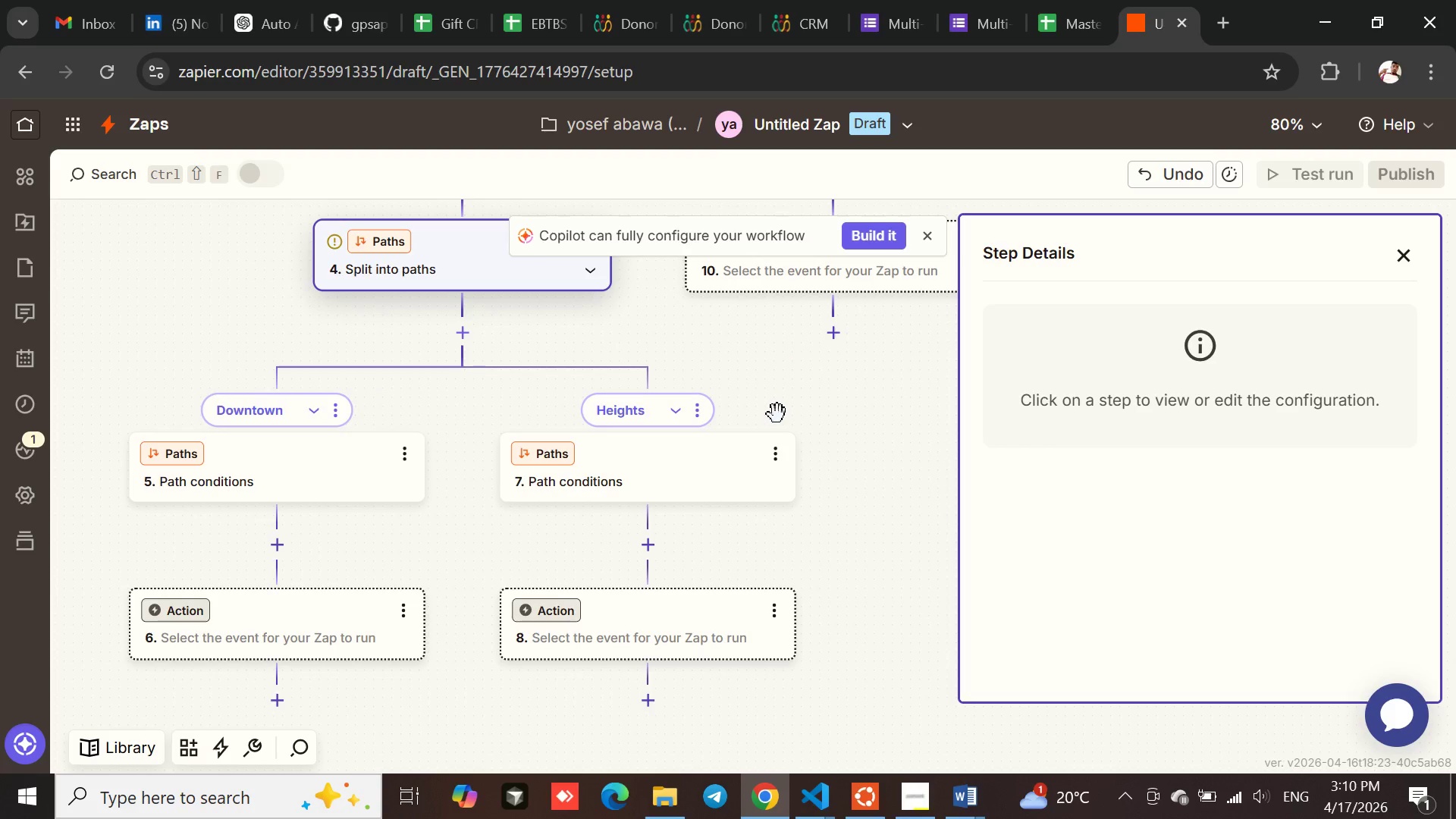 
wait(8.93)
 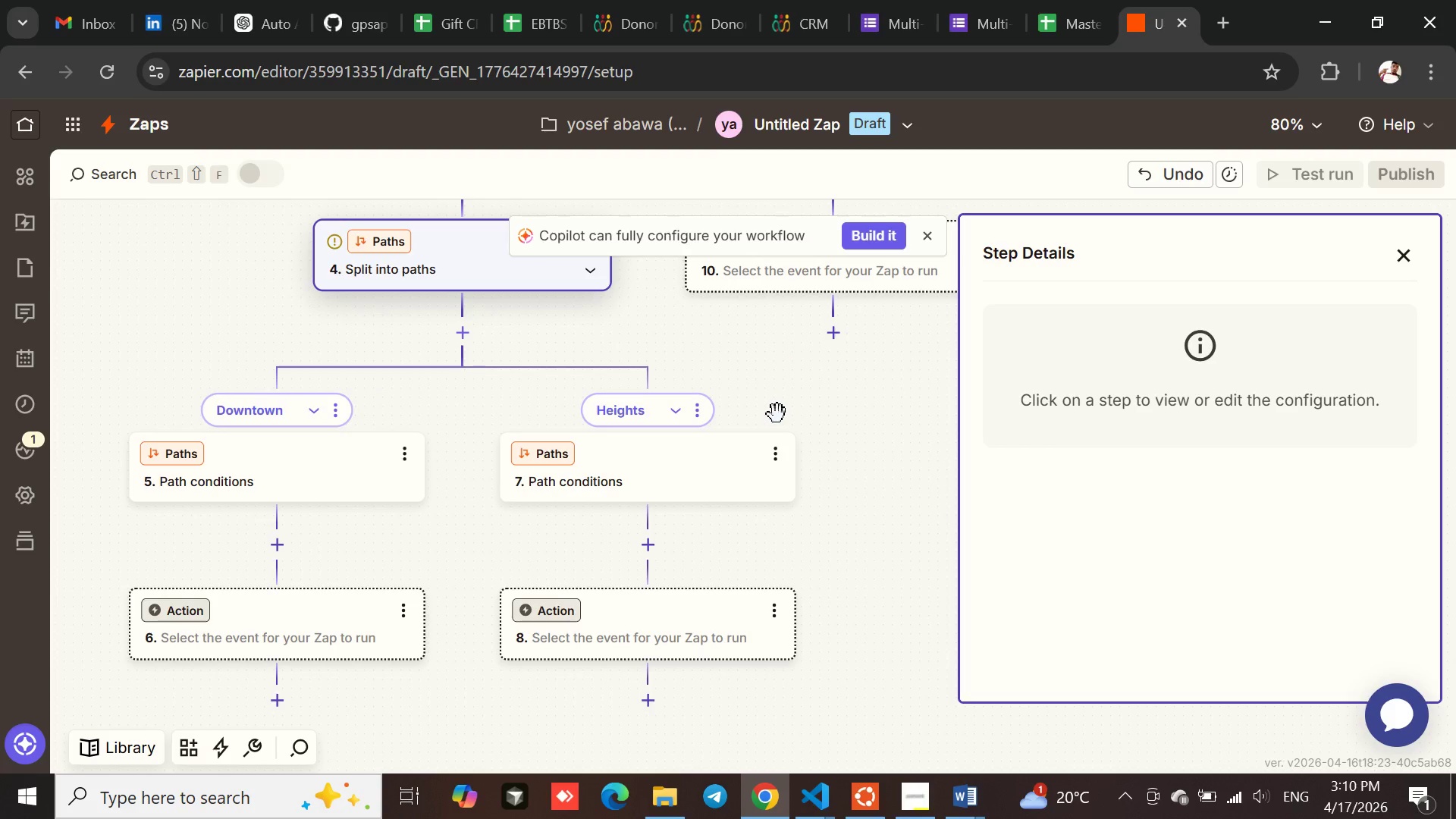 
mouse_move([772, 402])
 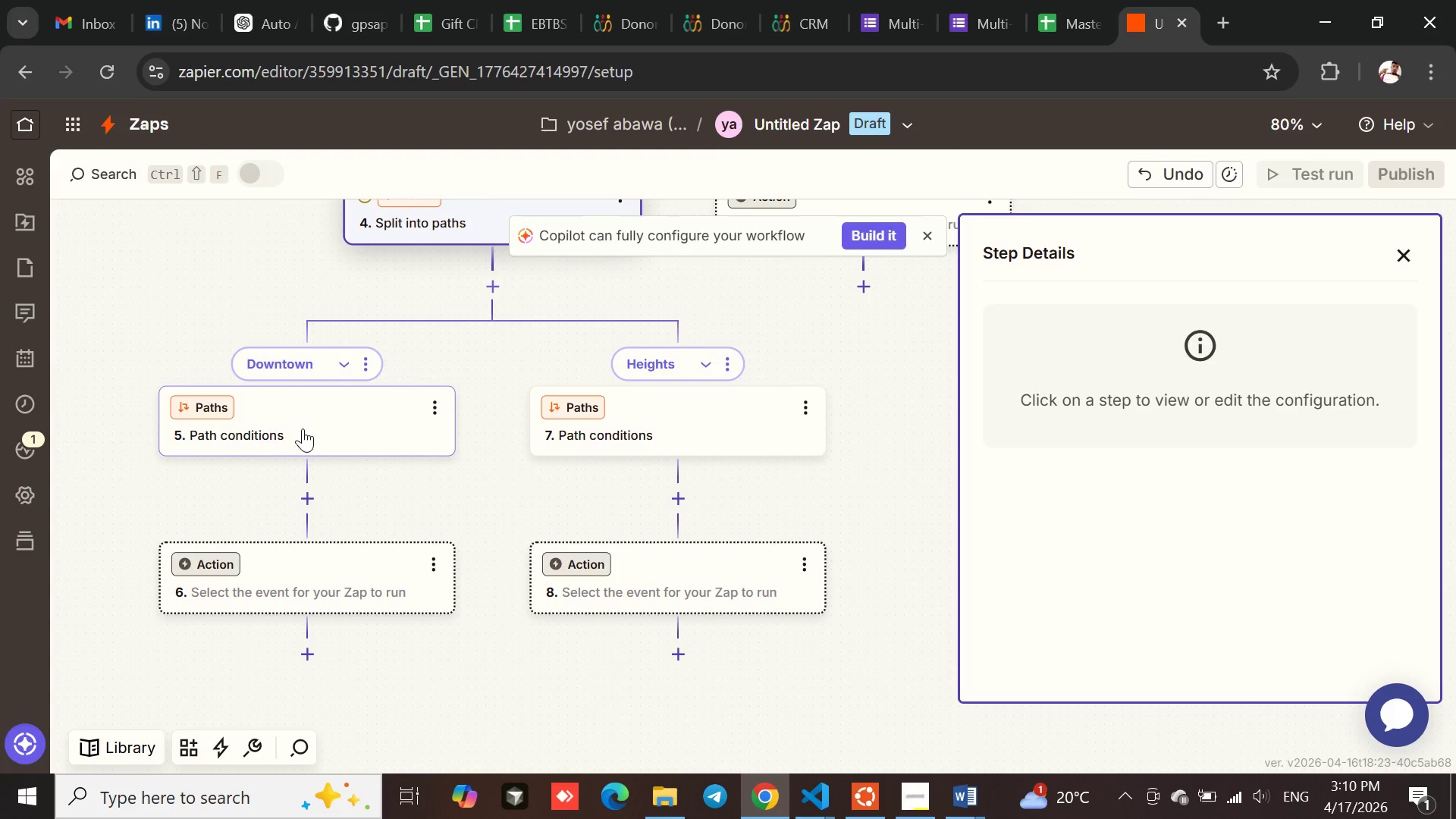 
wait(10.11)
 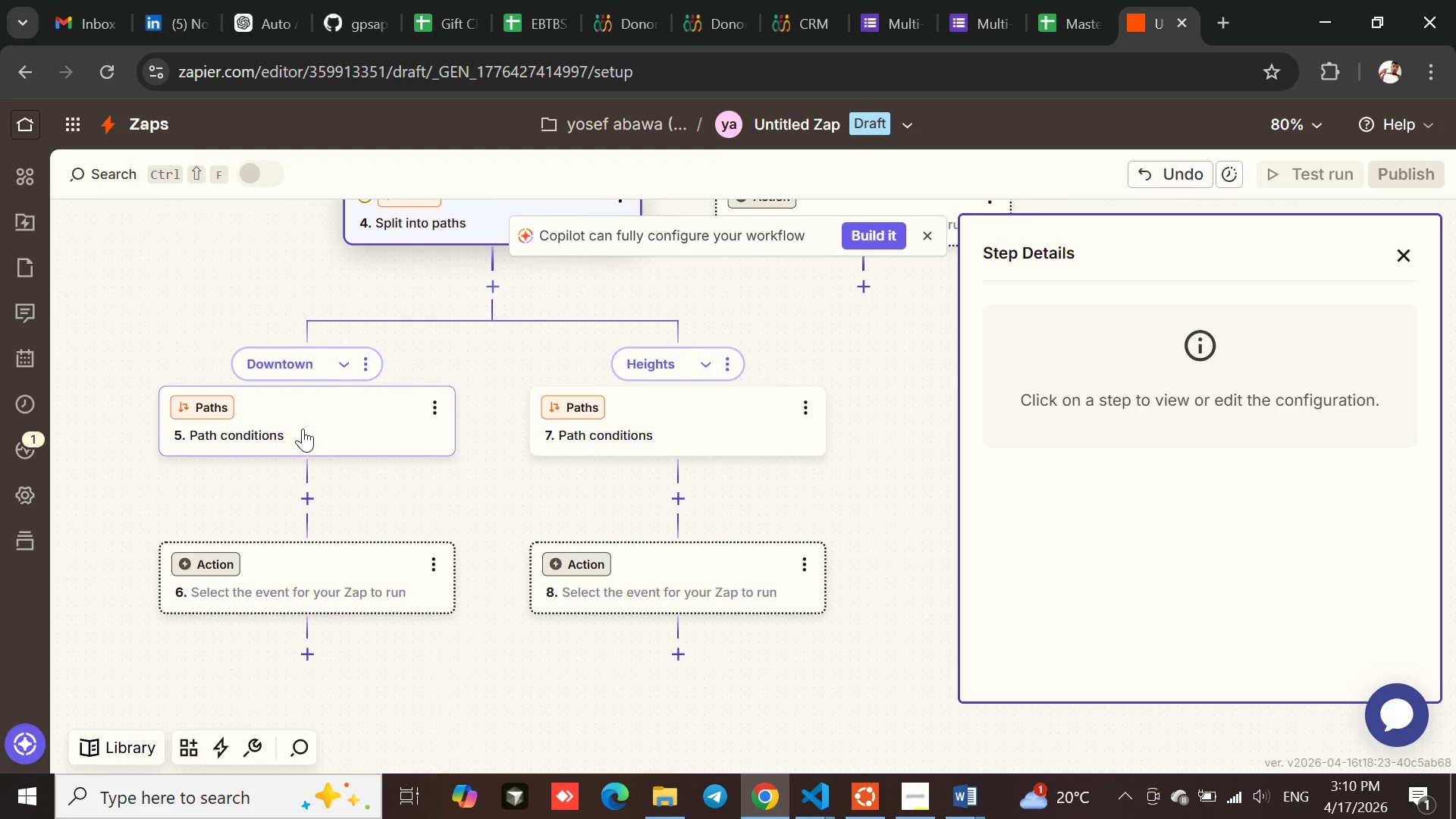 
left_click([262, 392])
 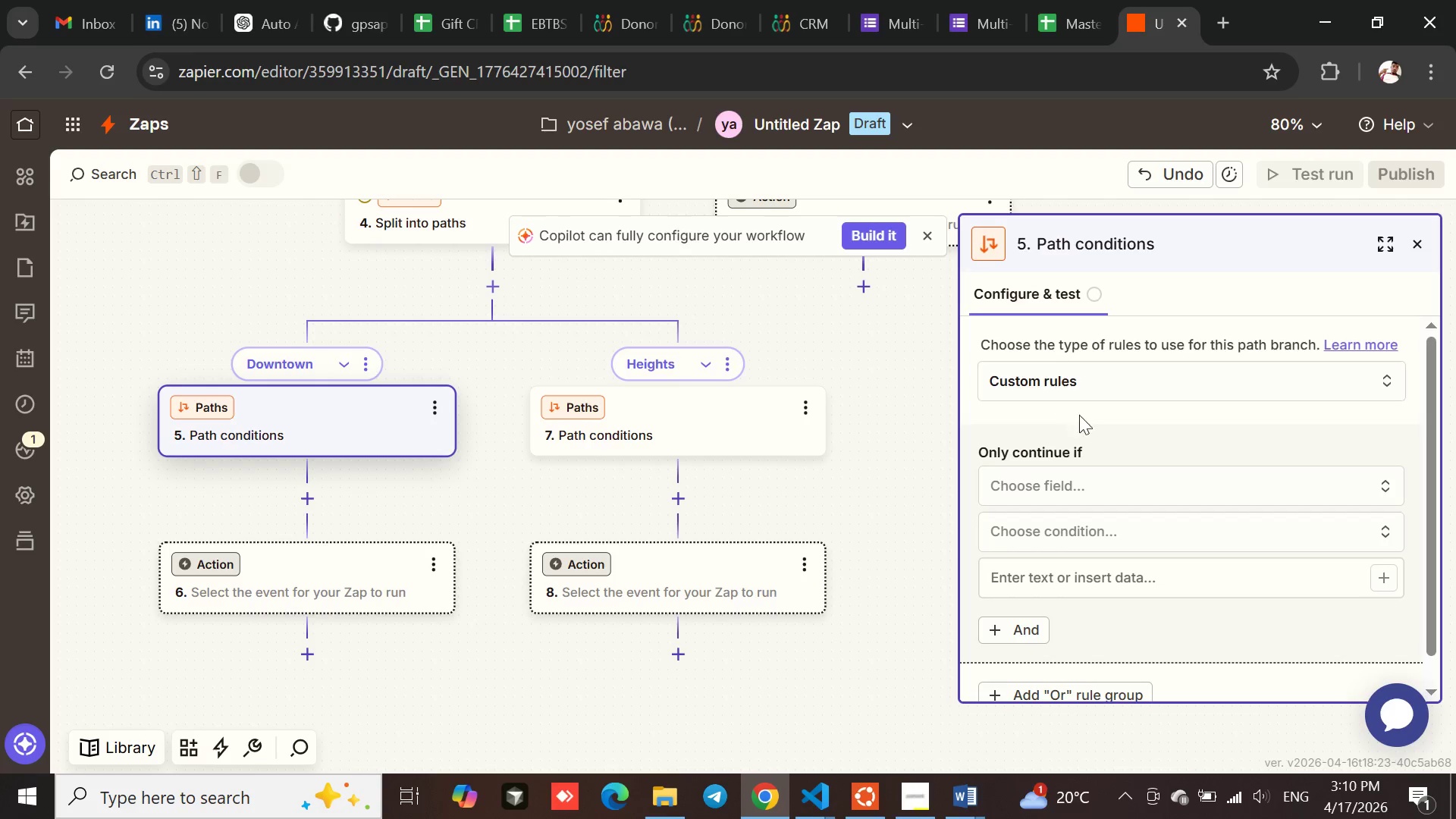 
left_click([1072, 475])
 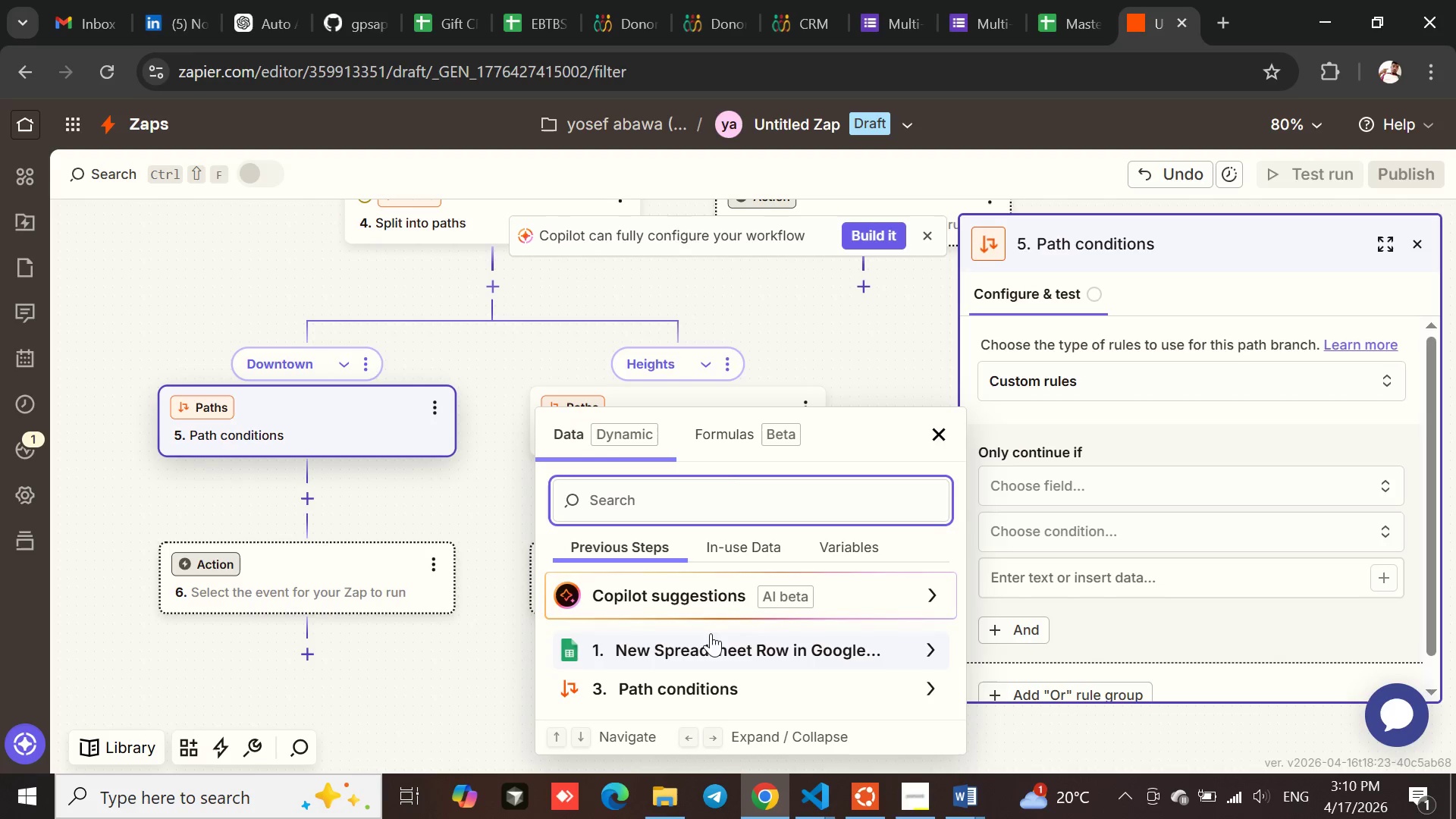 
left_click([708, 636])
 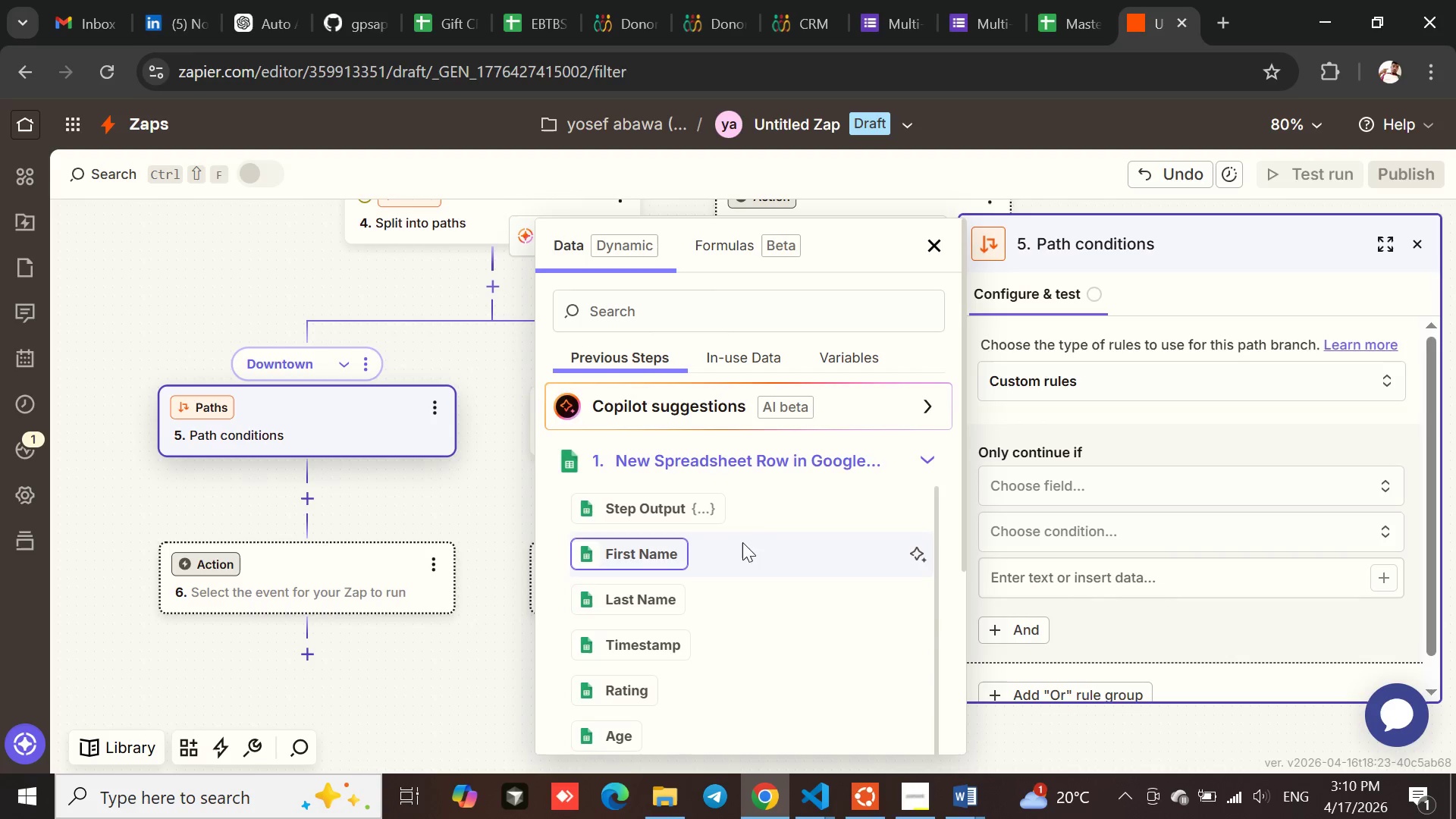 
left_click([743, 453])
 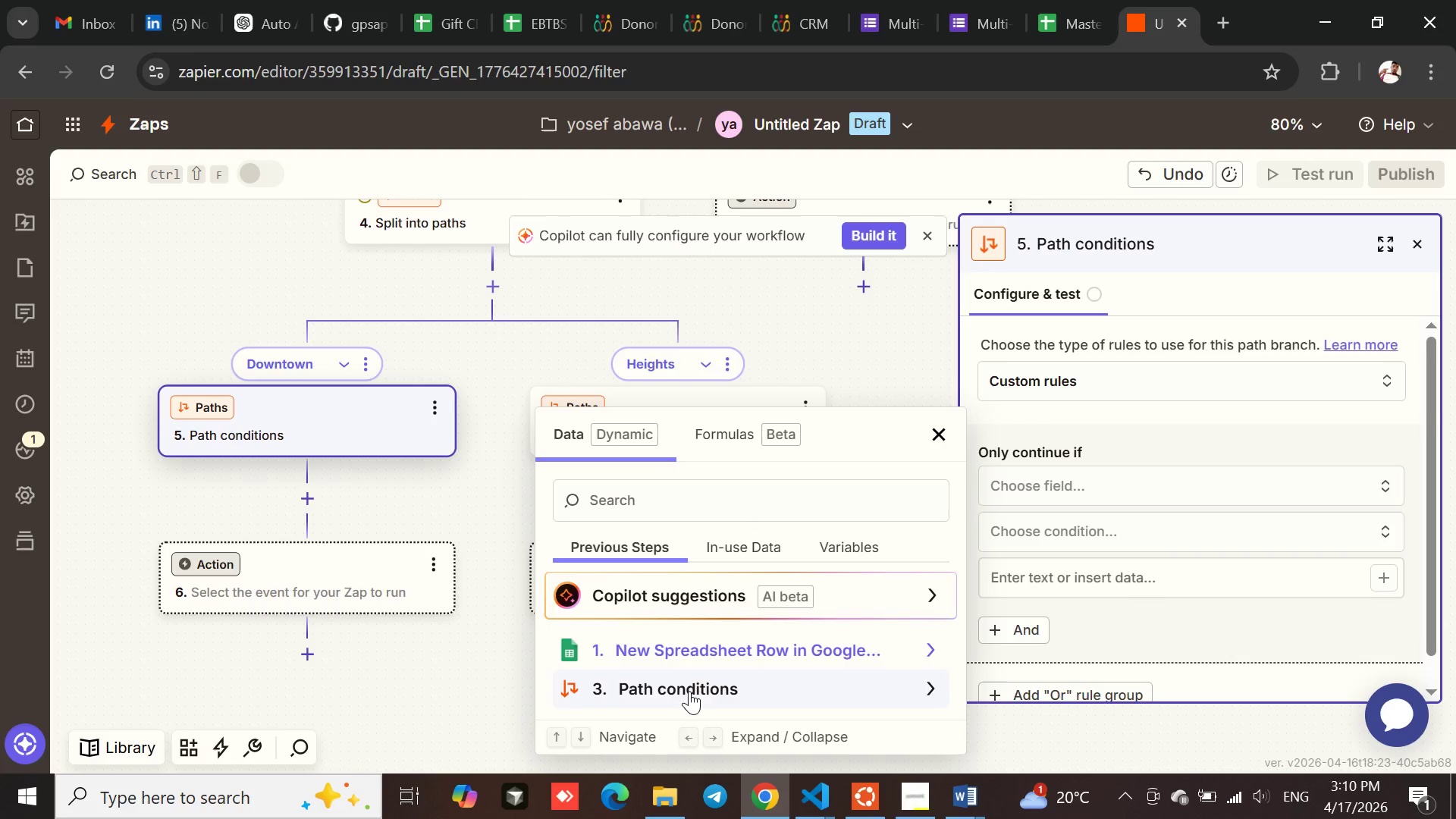 
left_click([689, 691])
 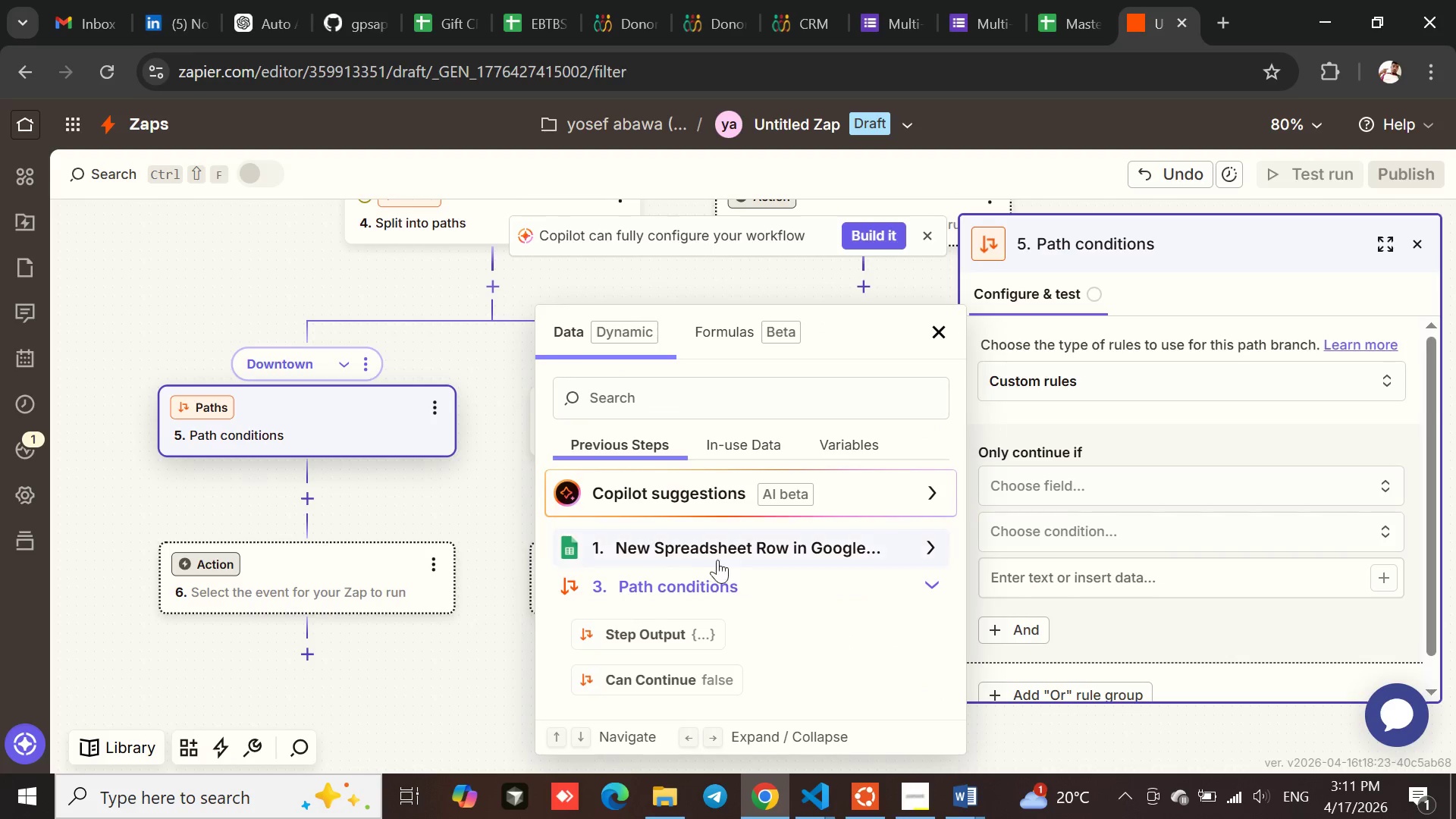 
left_click([704, 552])
 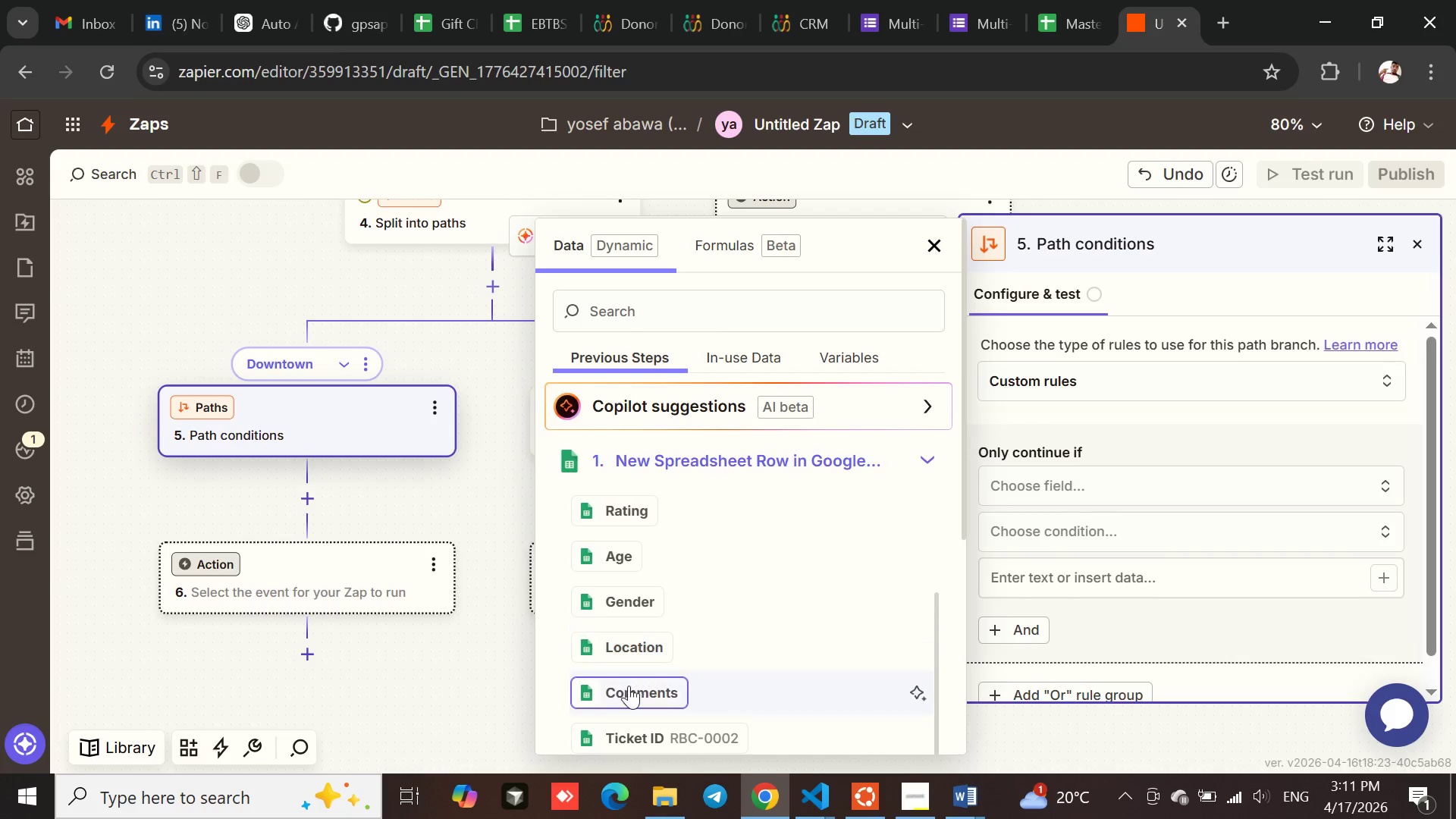 
left_click([612, 644])
 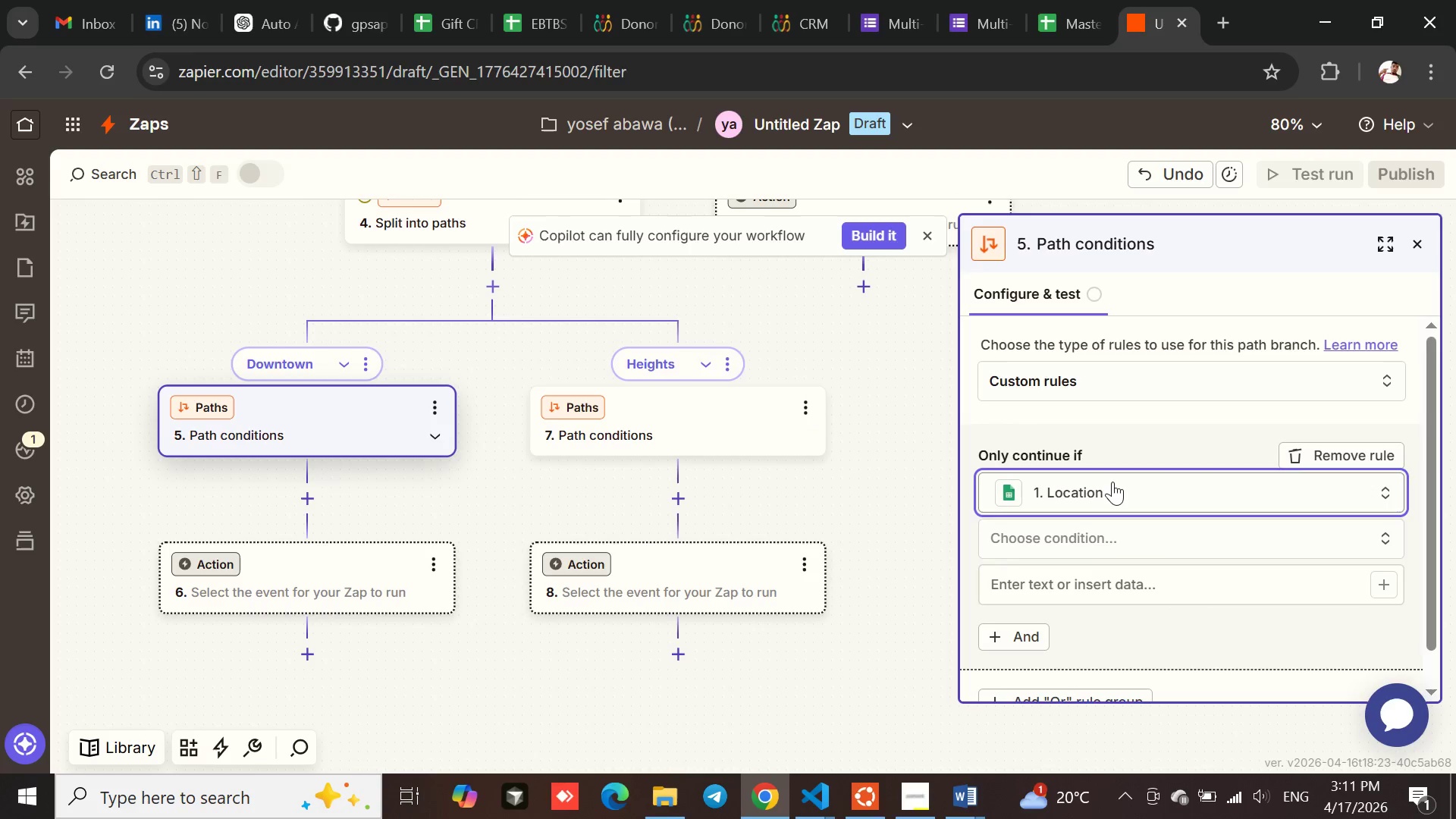 
left_click([1056, 549])
 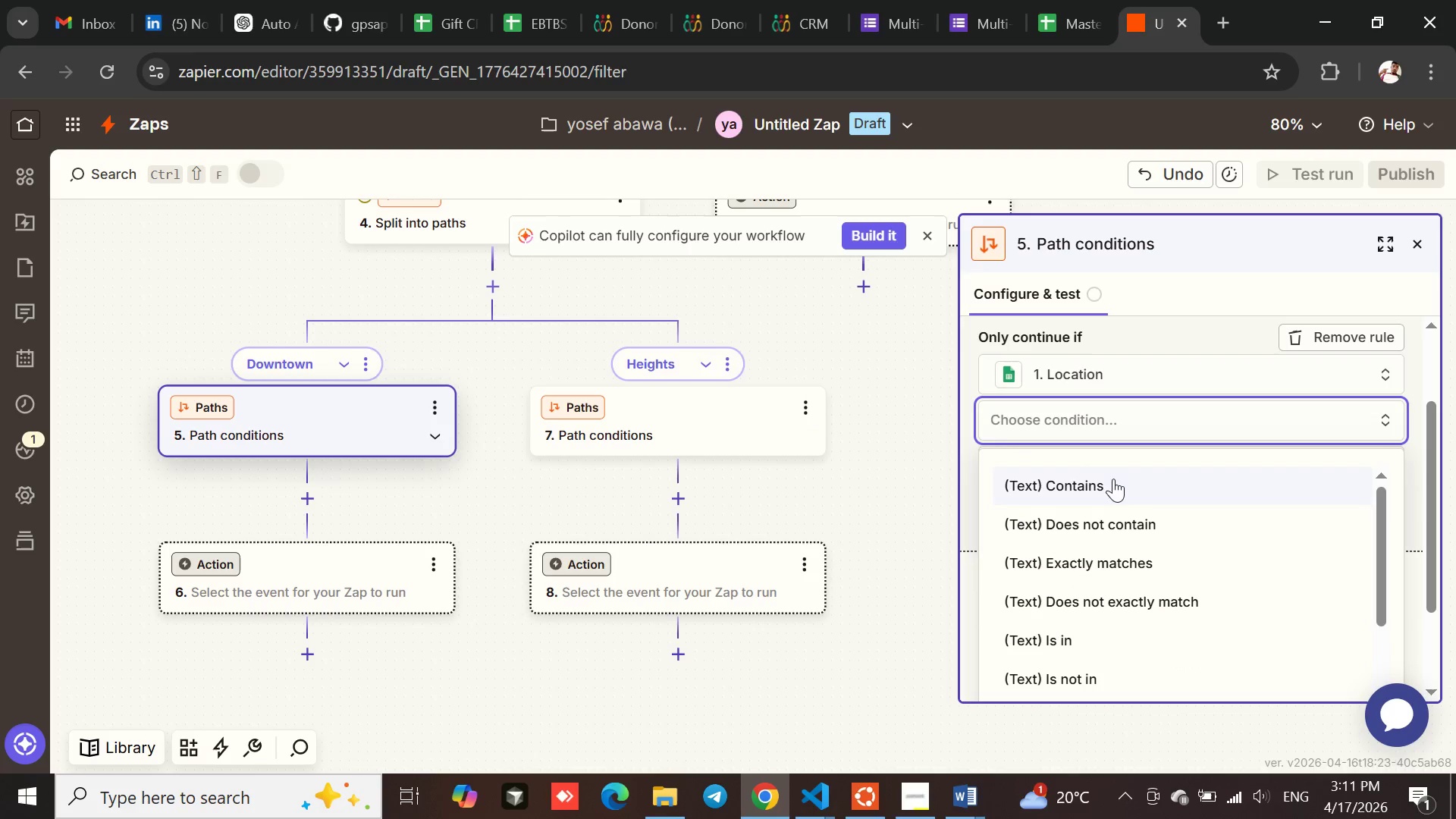 
left_click([1107, 556])
 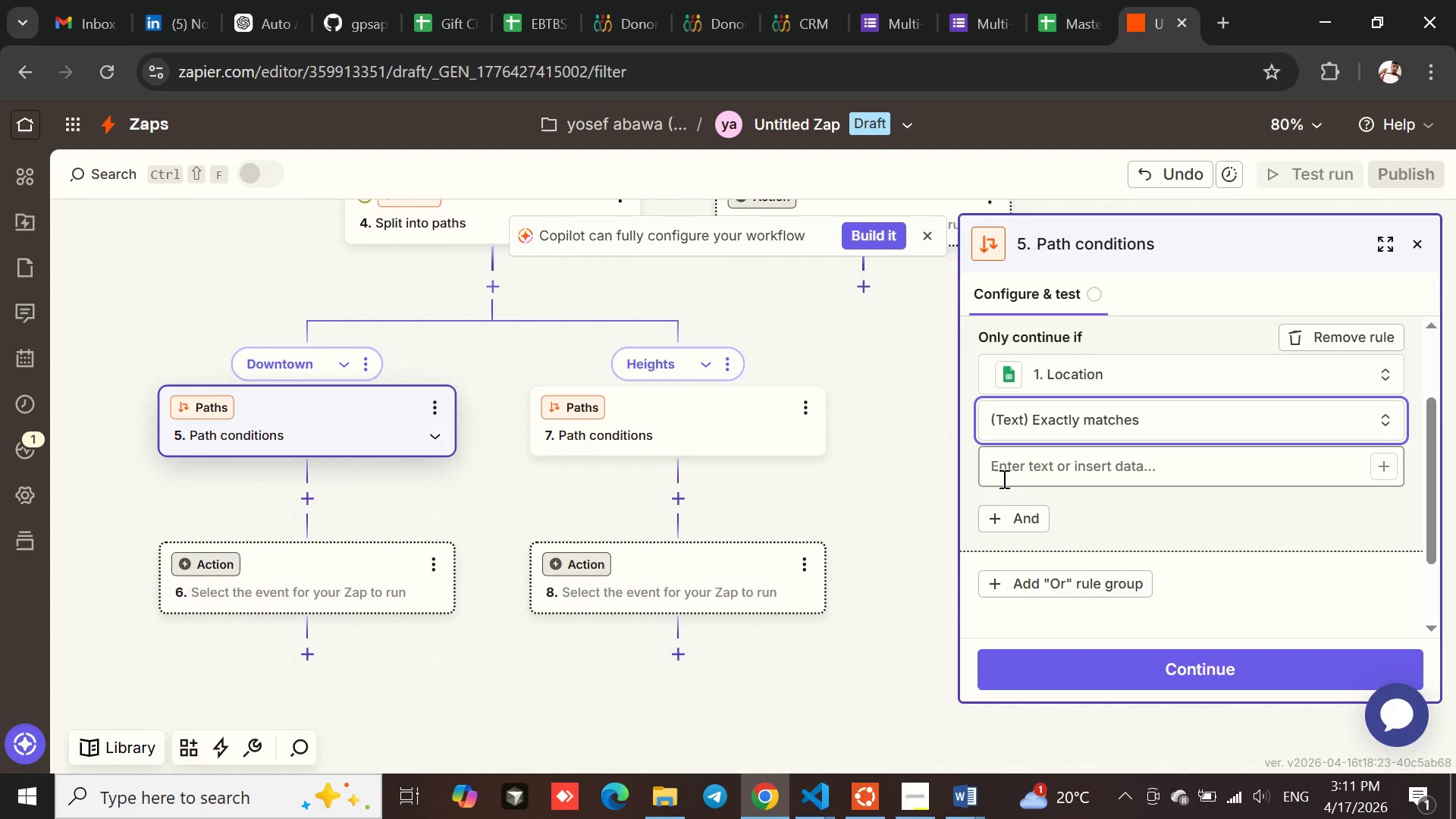 
left_click([1001, 463])
 